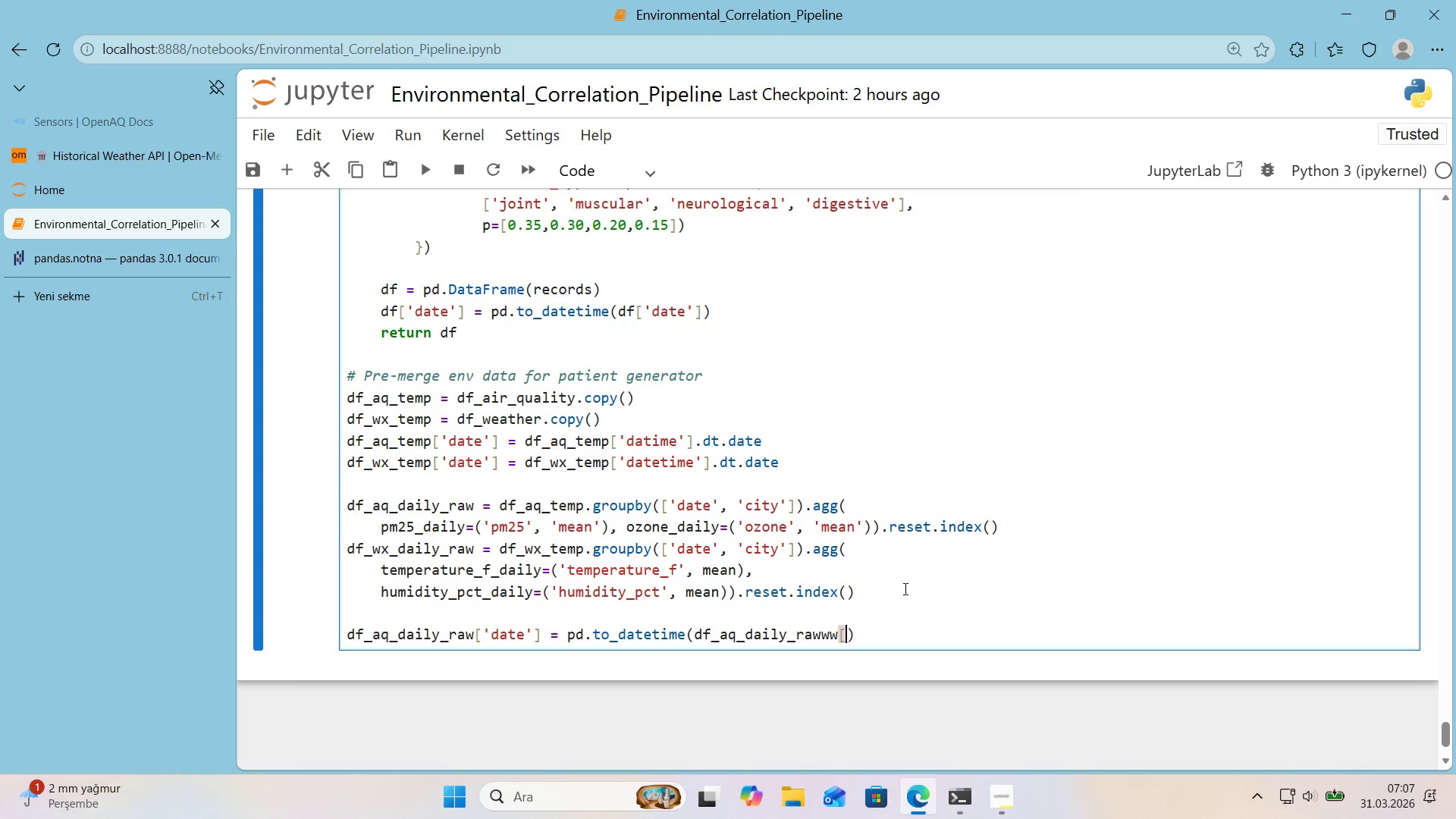 
key(Alt+Control+9)
 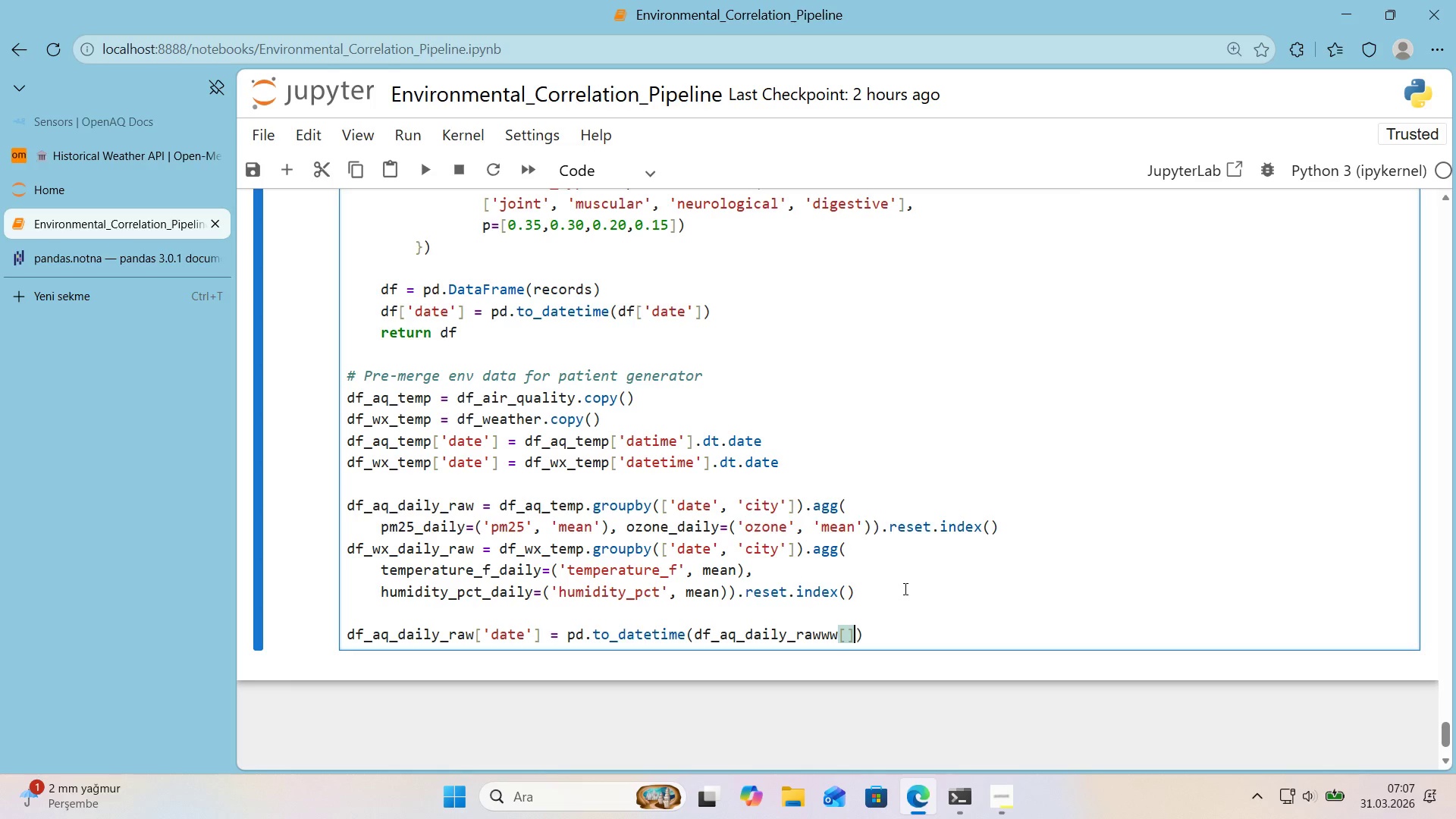 
key(ArrowLeft)
 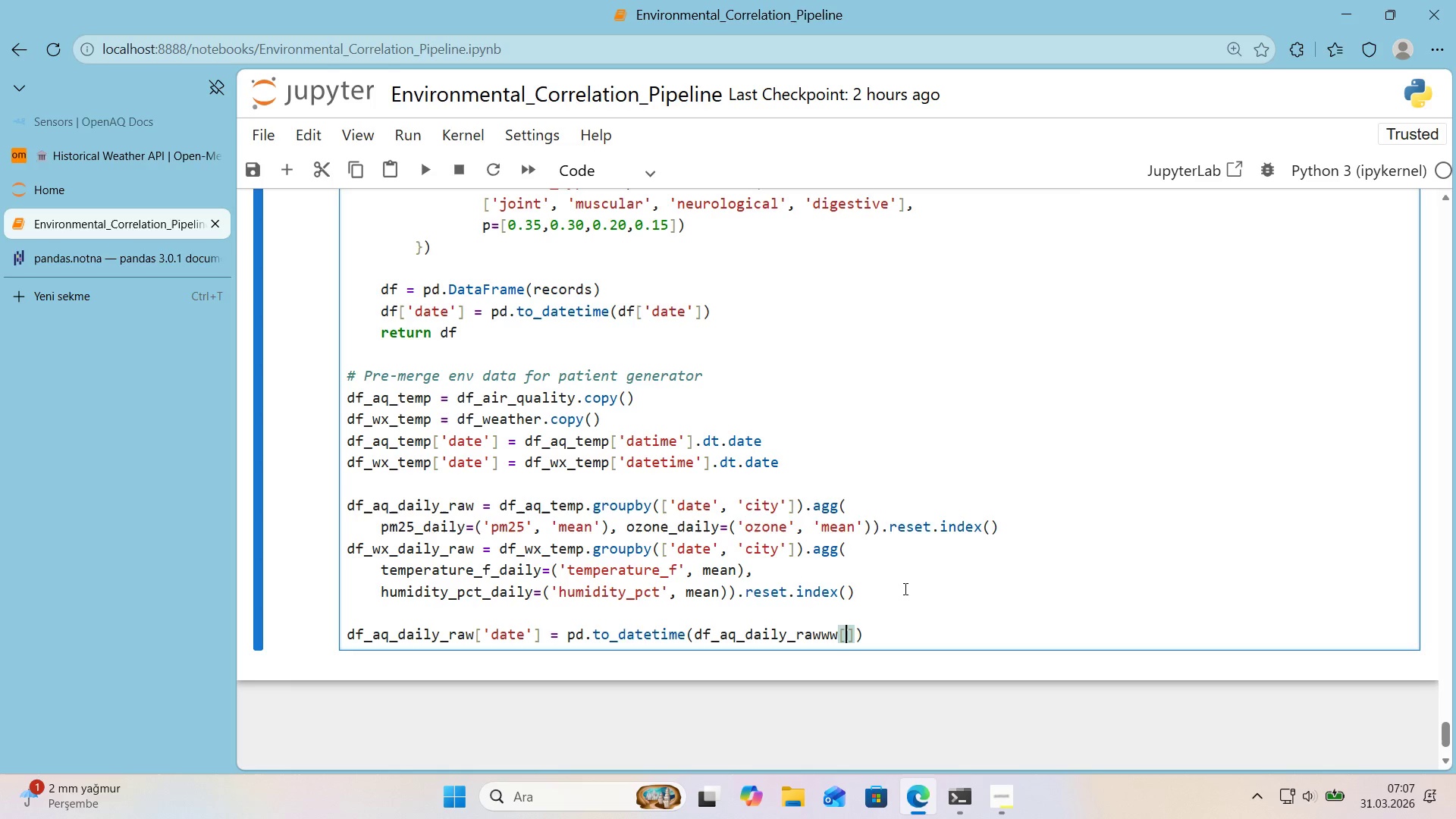 
type(@@)
 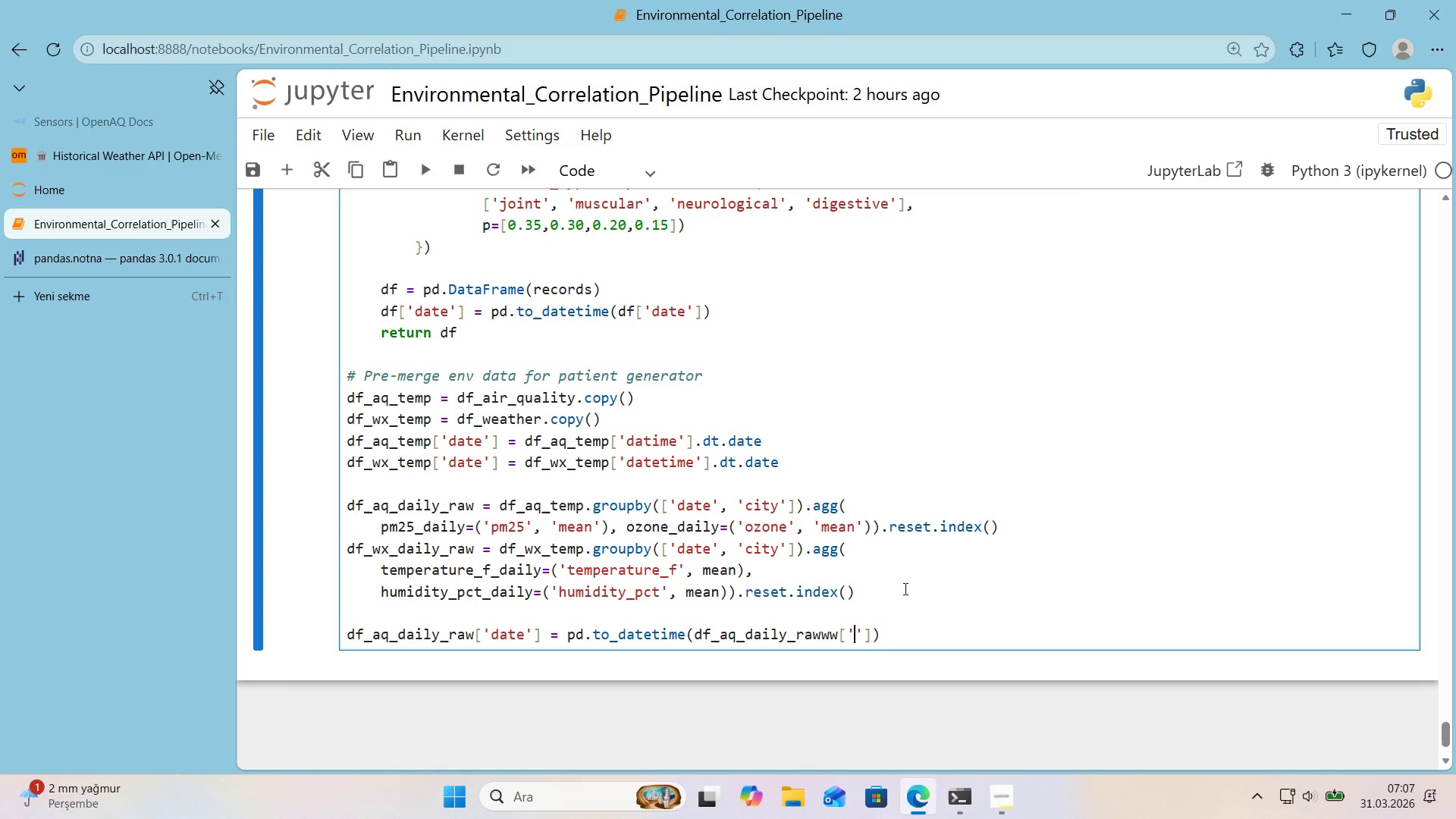 
key(ArrowLeft)
 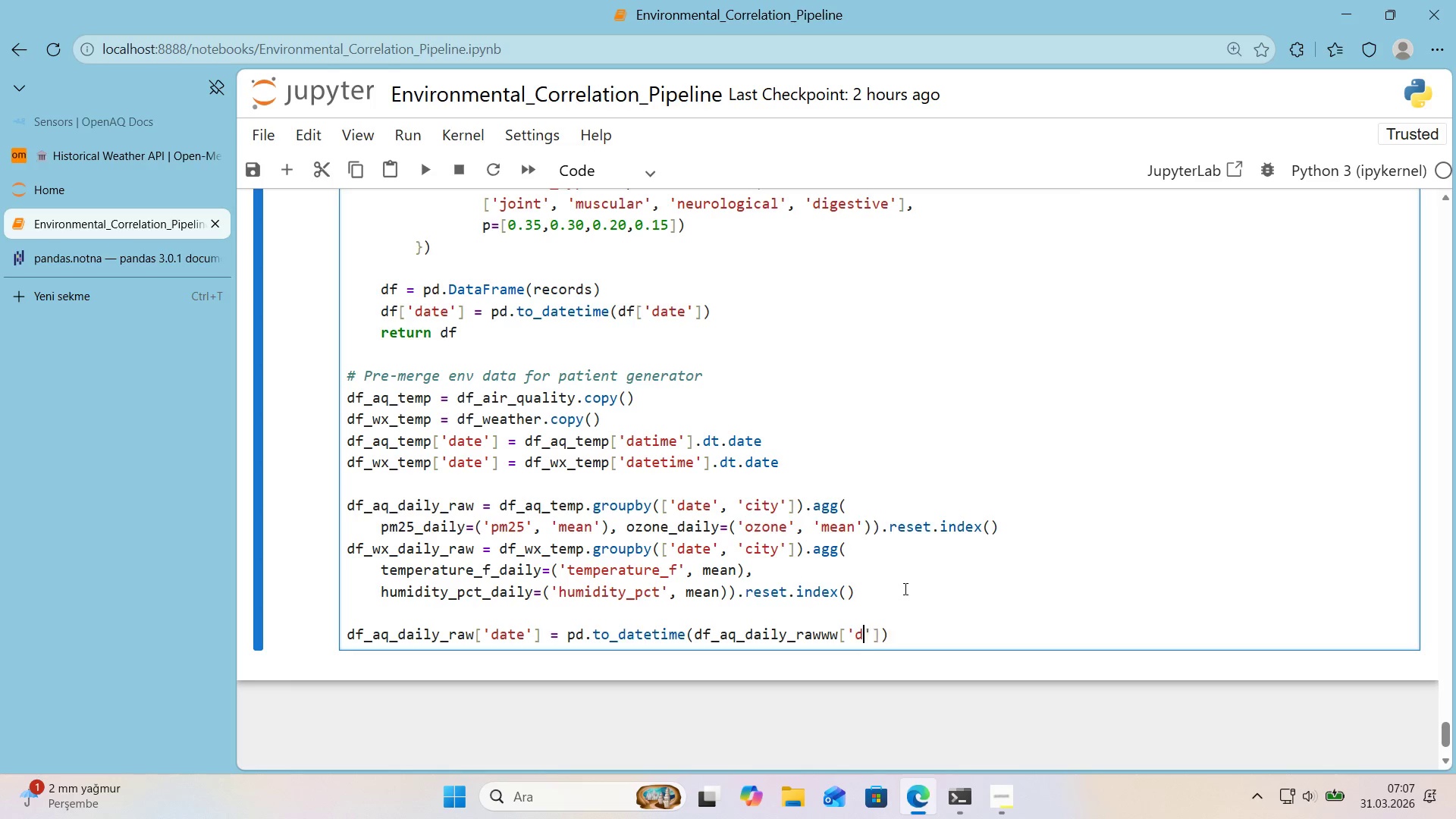 
type(date)
 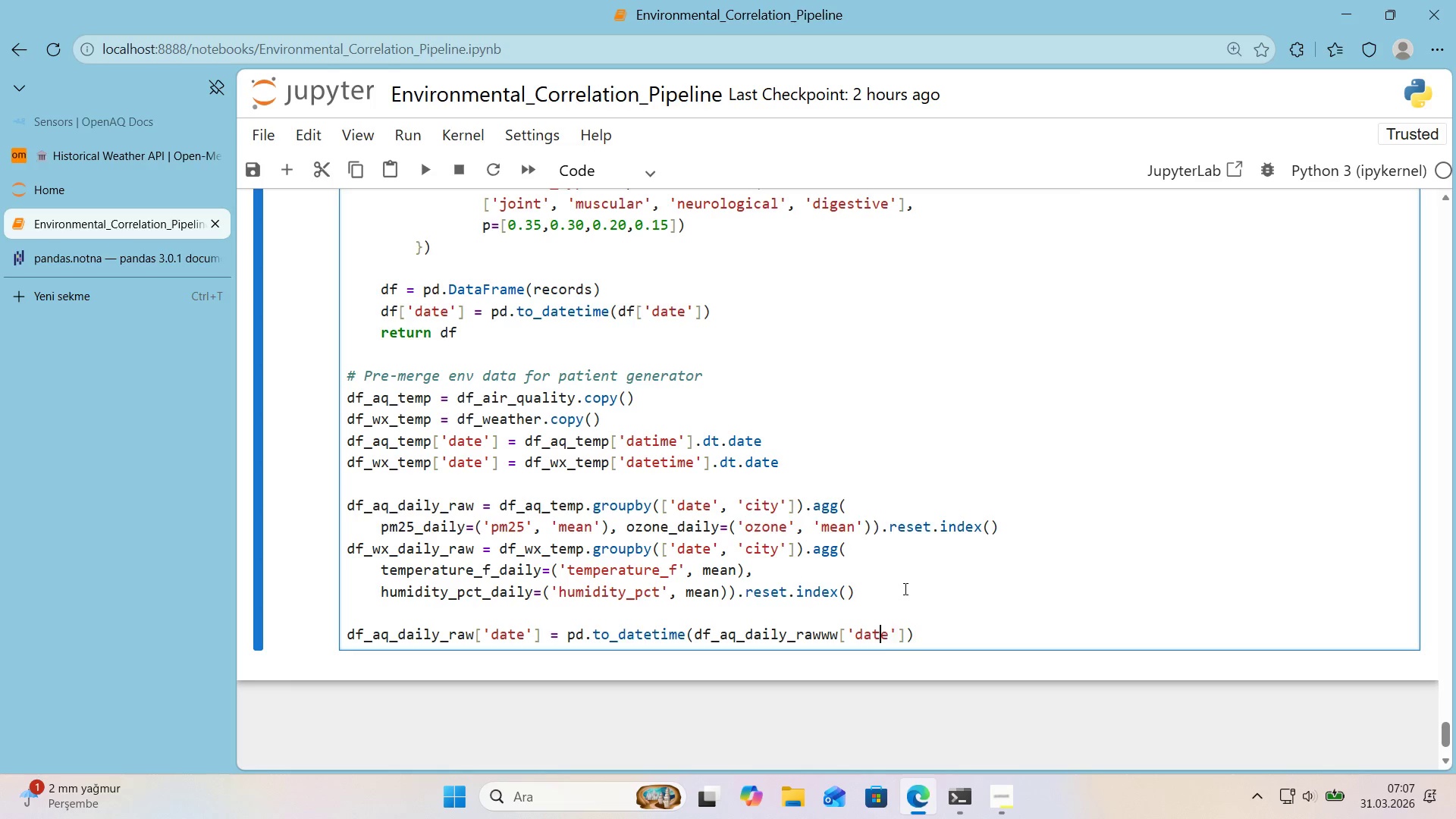 
key(ArrowLeft)
 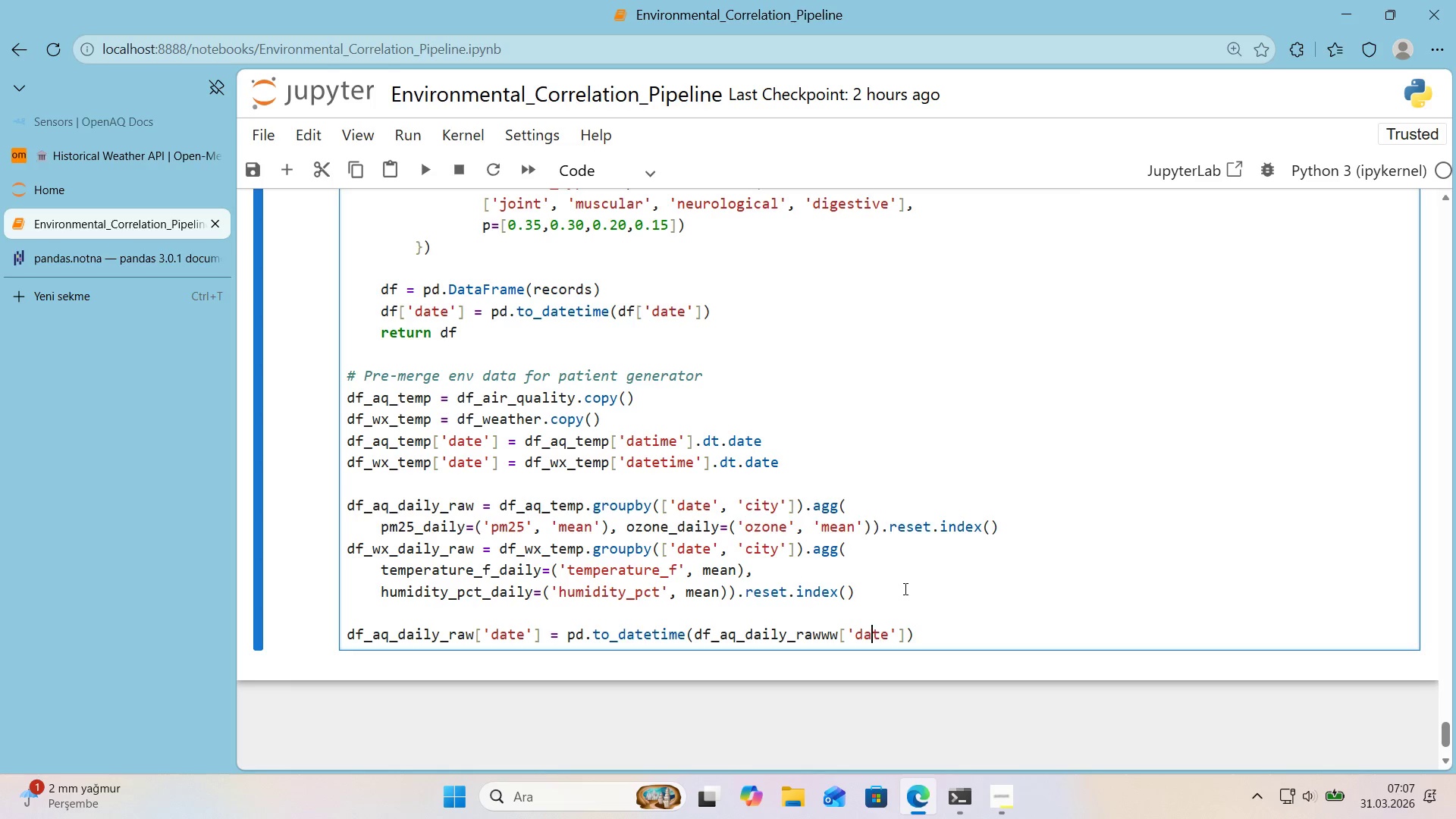 
key(ArrowLeft)
 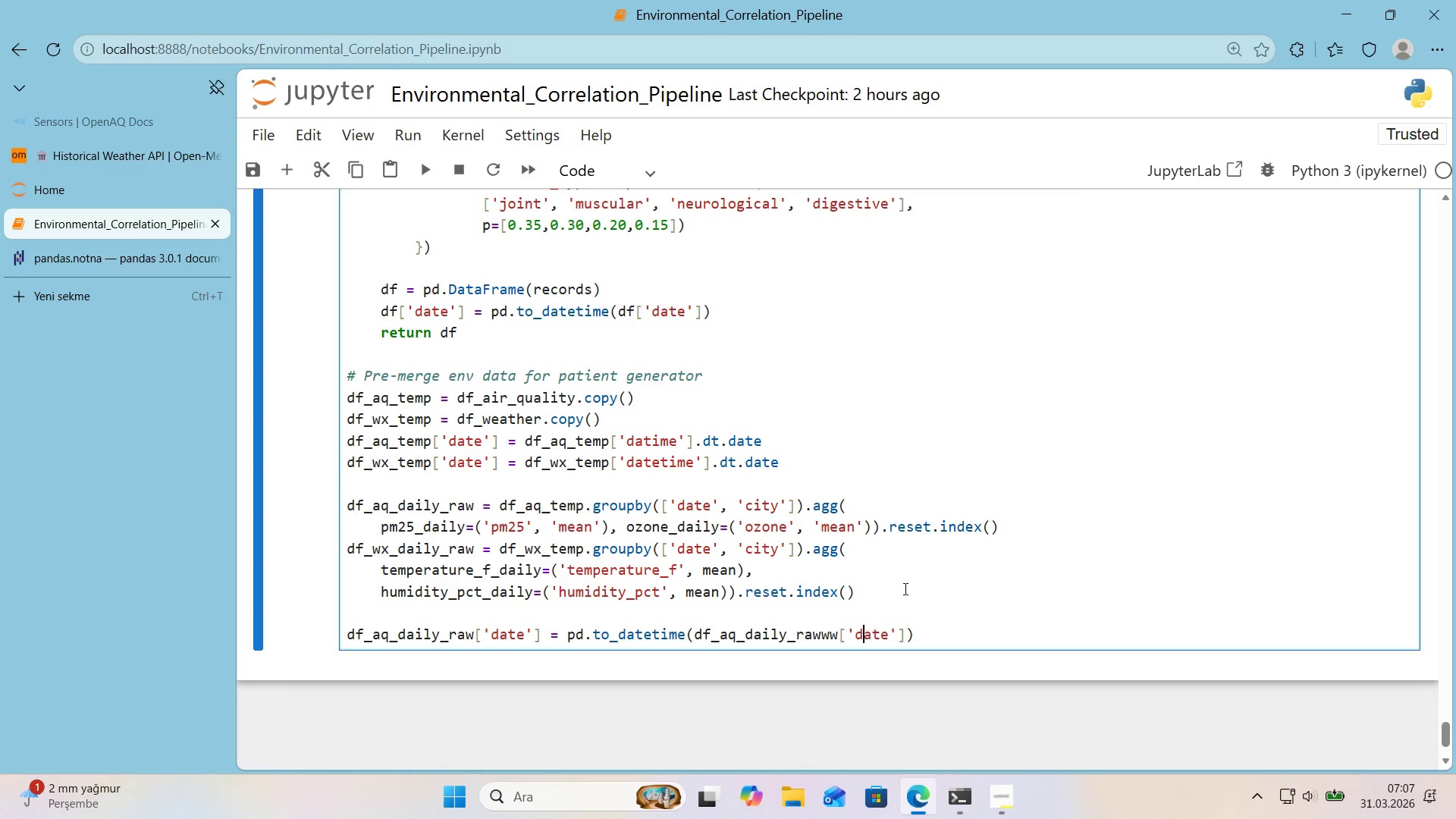 
key(ArrowLeft)
 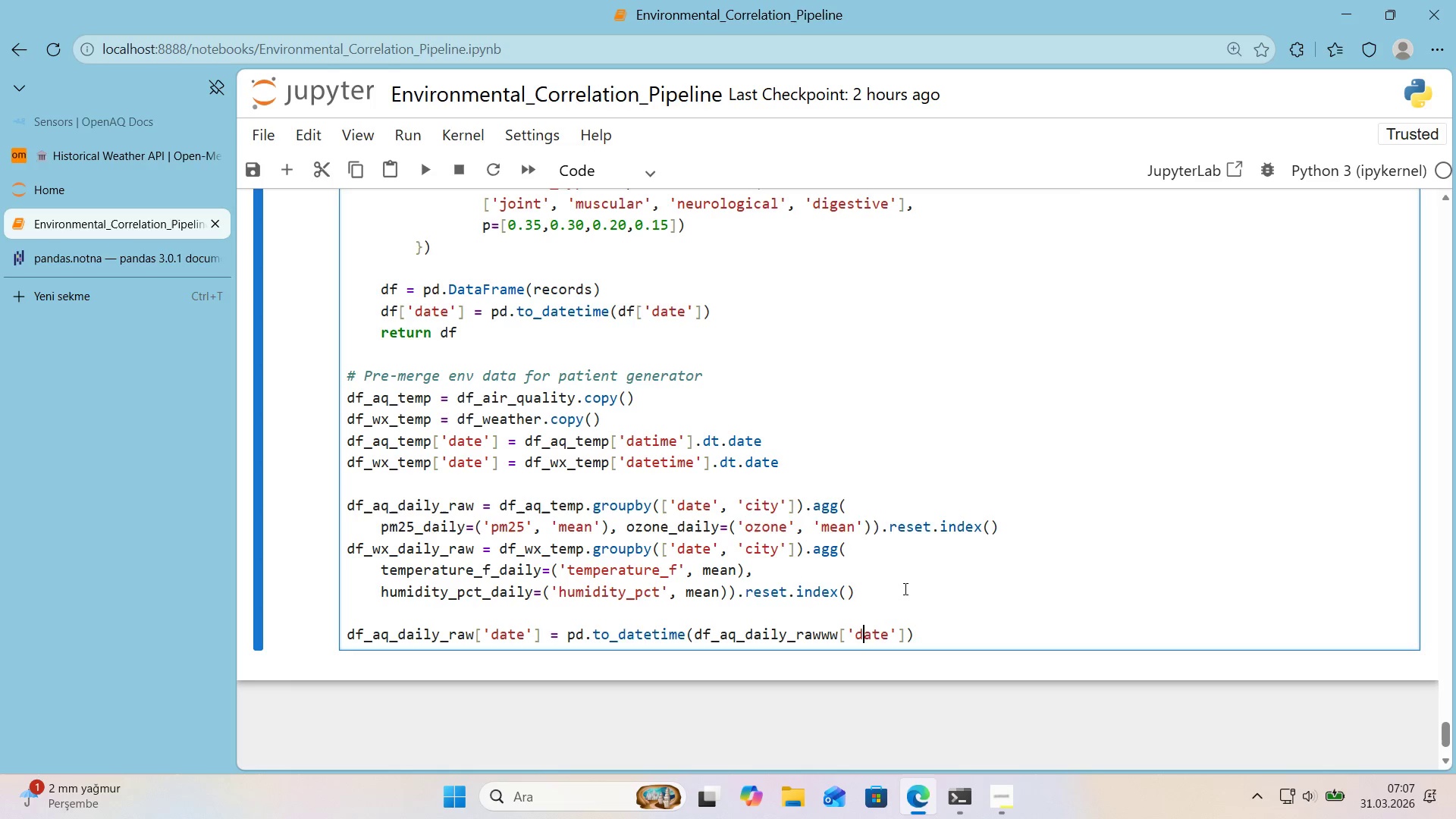 
key(ArrowLeft)
 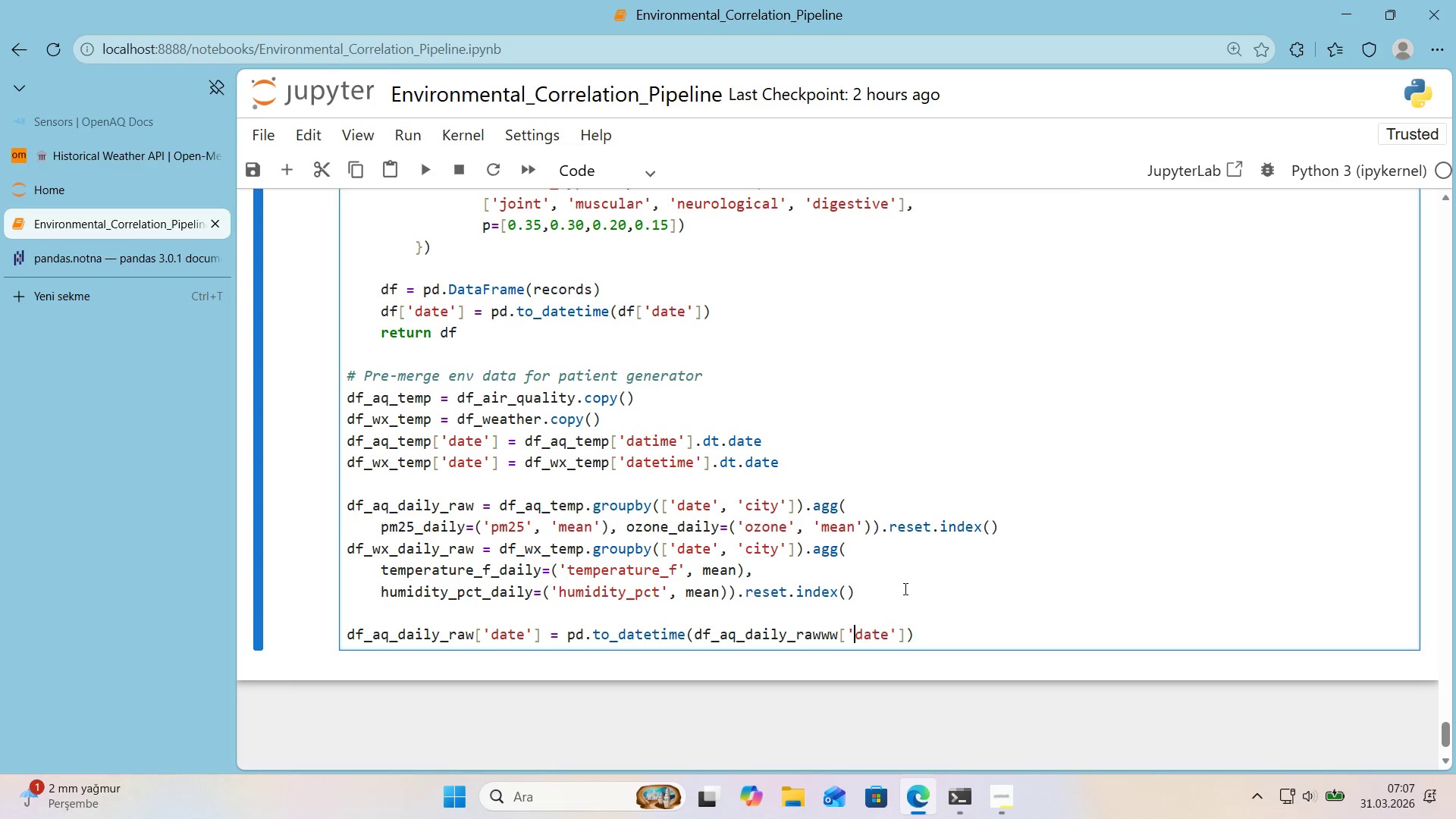 
key(ArrowLeft)
 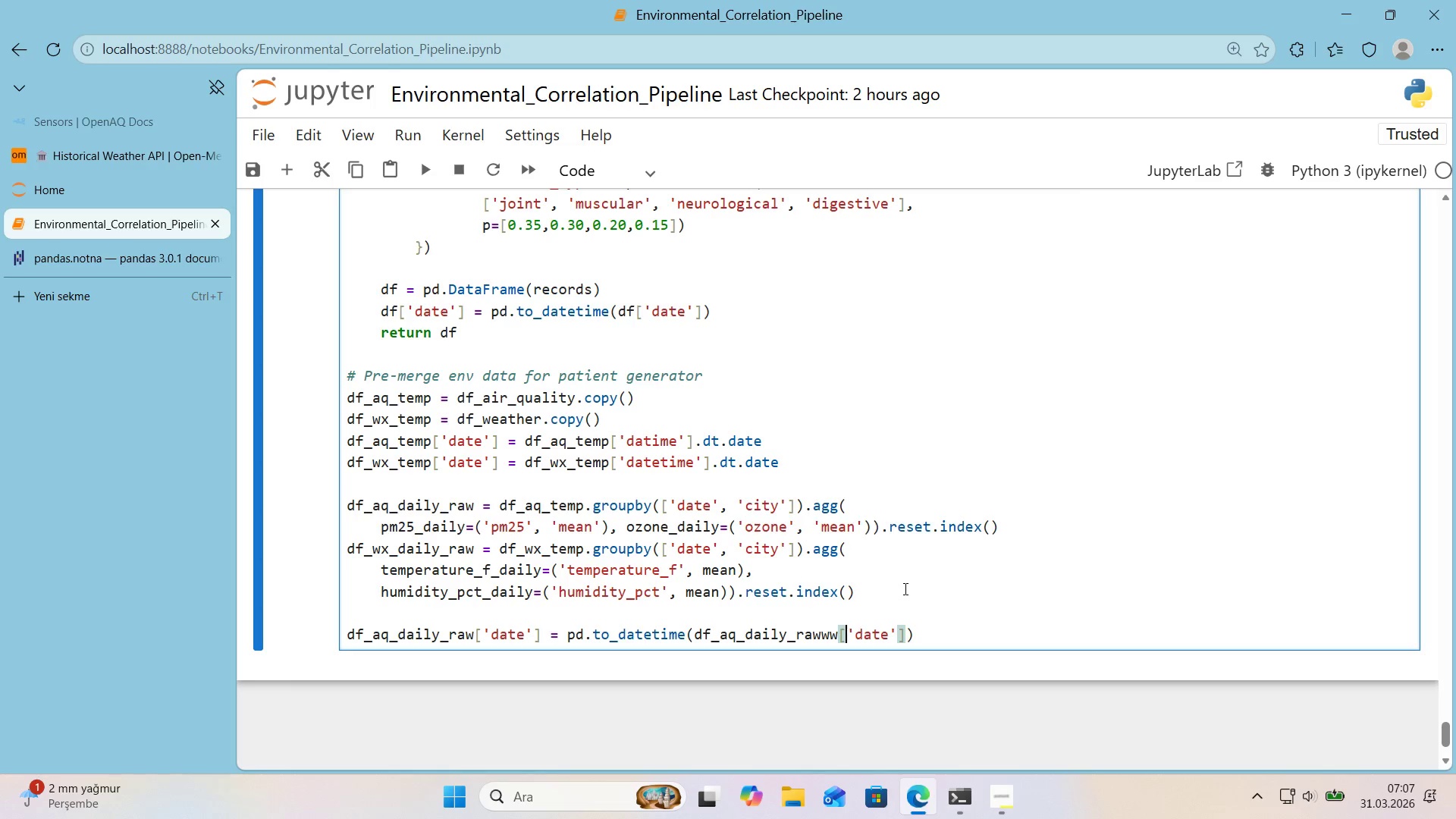 
key(ArrowLeft)
 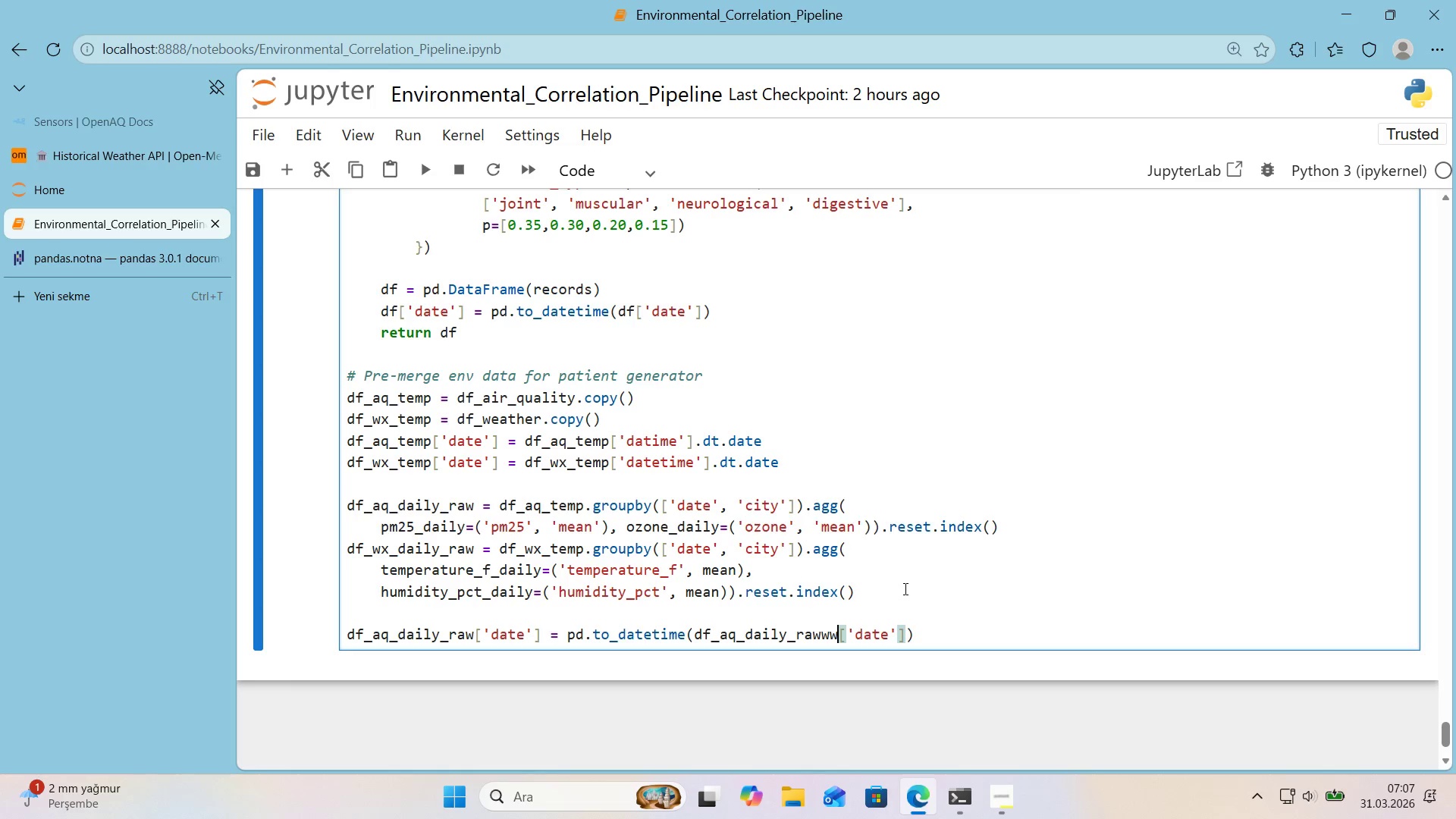 
key(Backspace)
 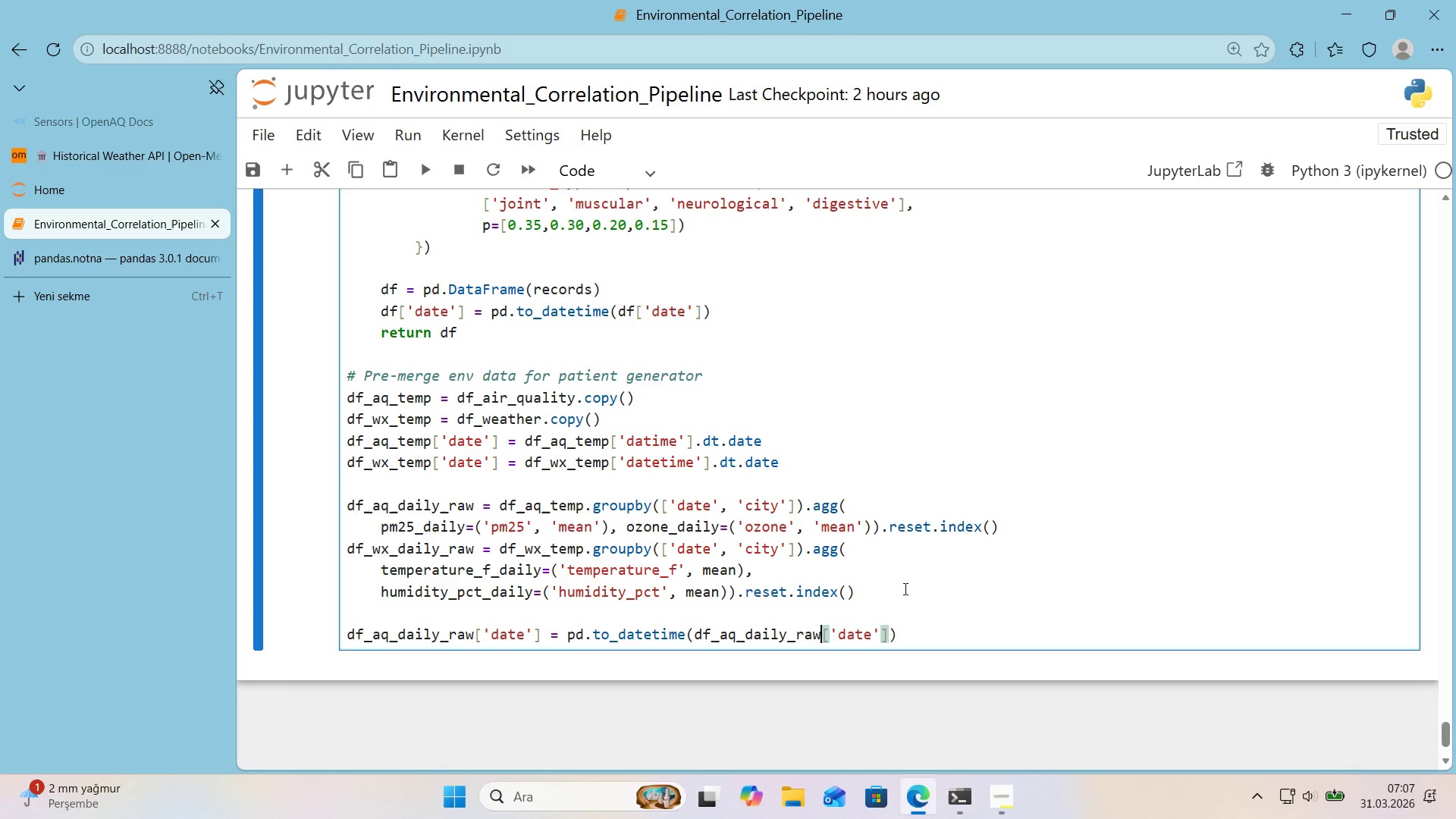 
key(Backspace)
 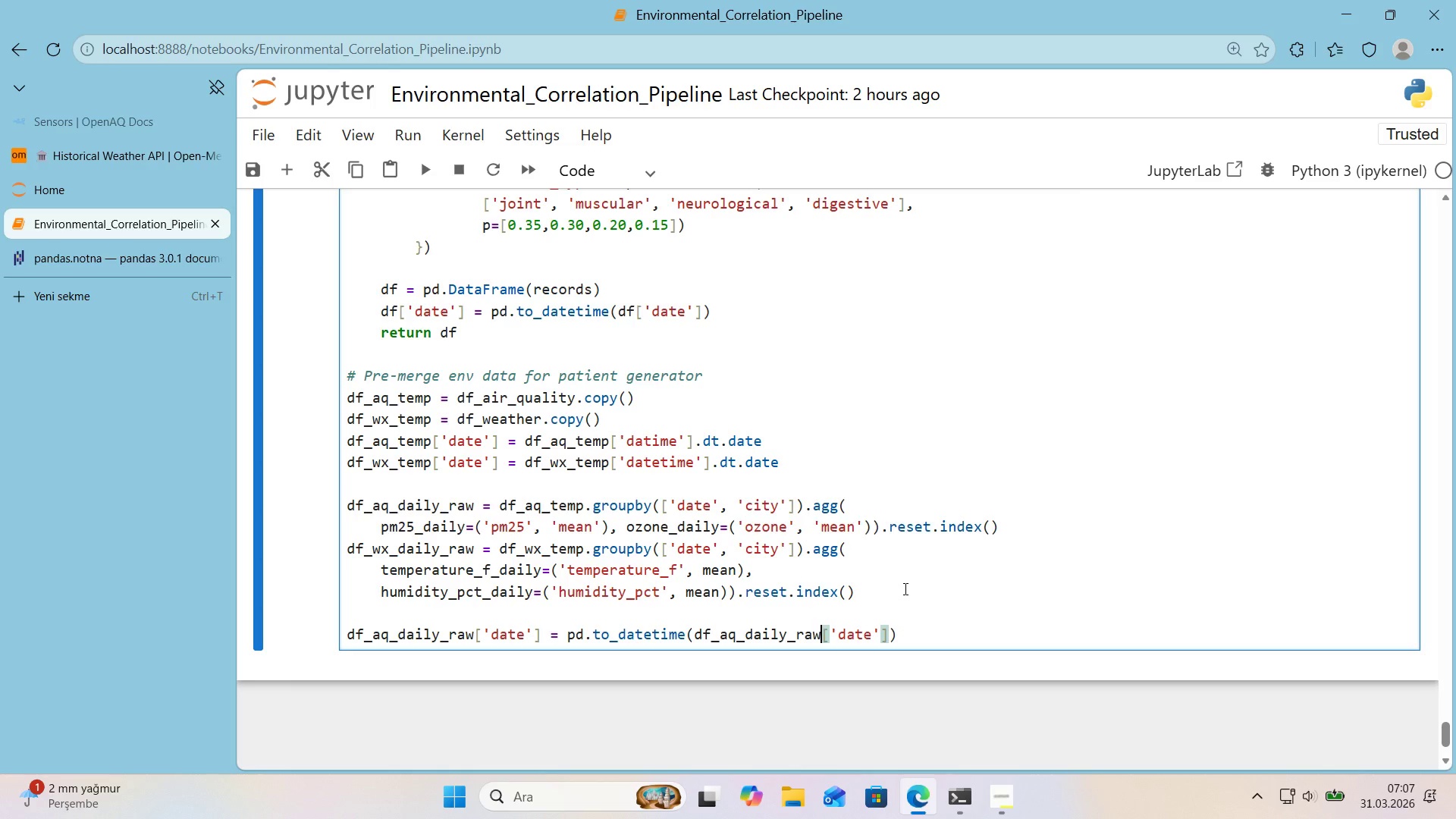 
key(ArrowRight)
 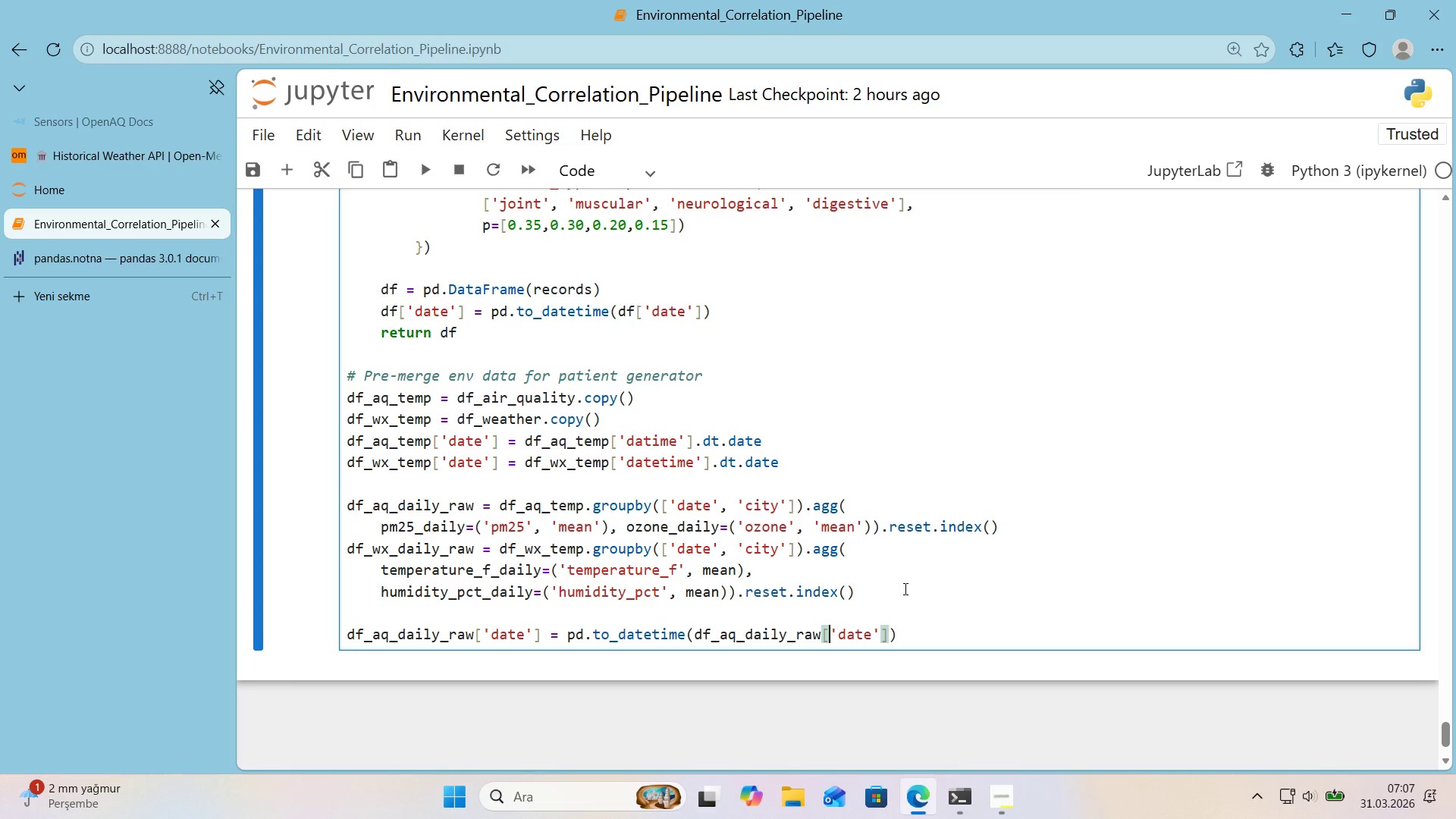 
key(ArrowRight)
 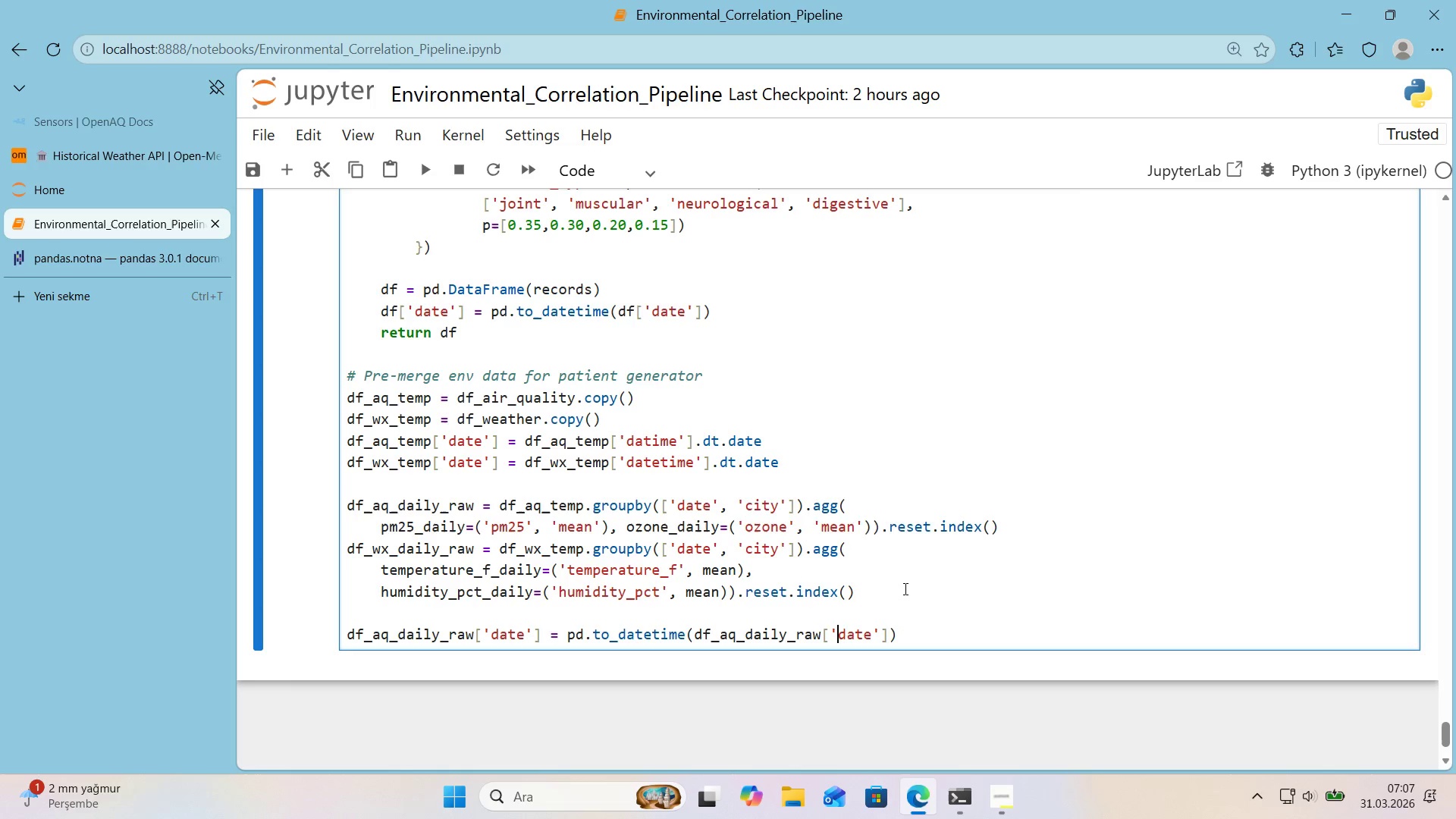 
key(ArrowRight)
 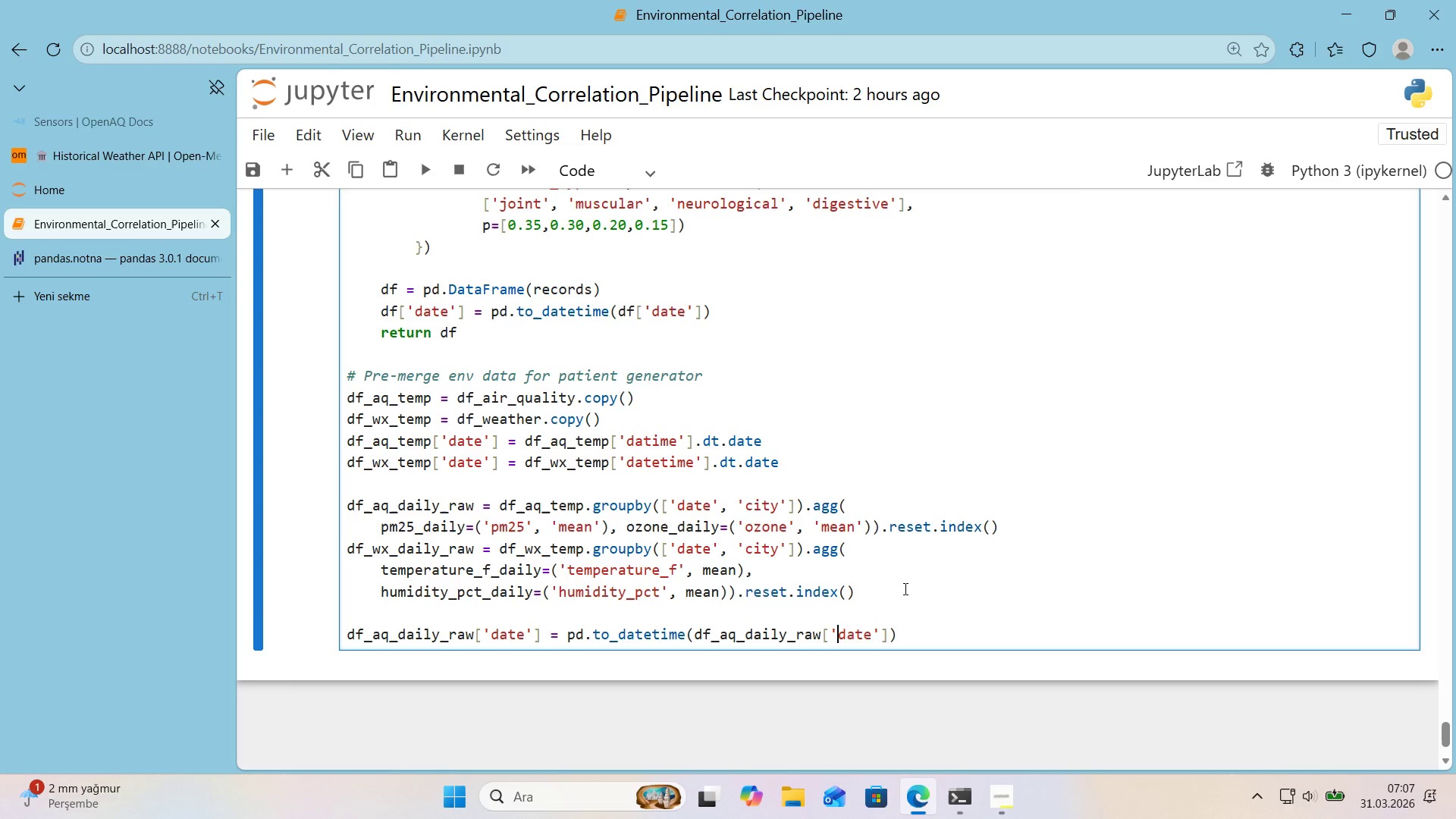 
key(ArrowLeft)
 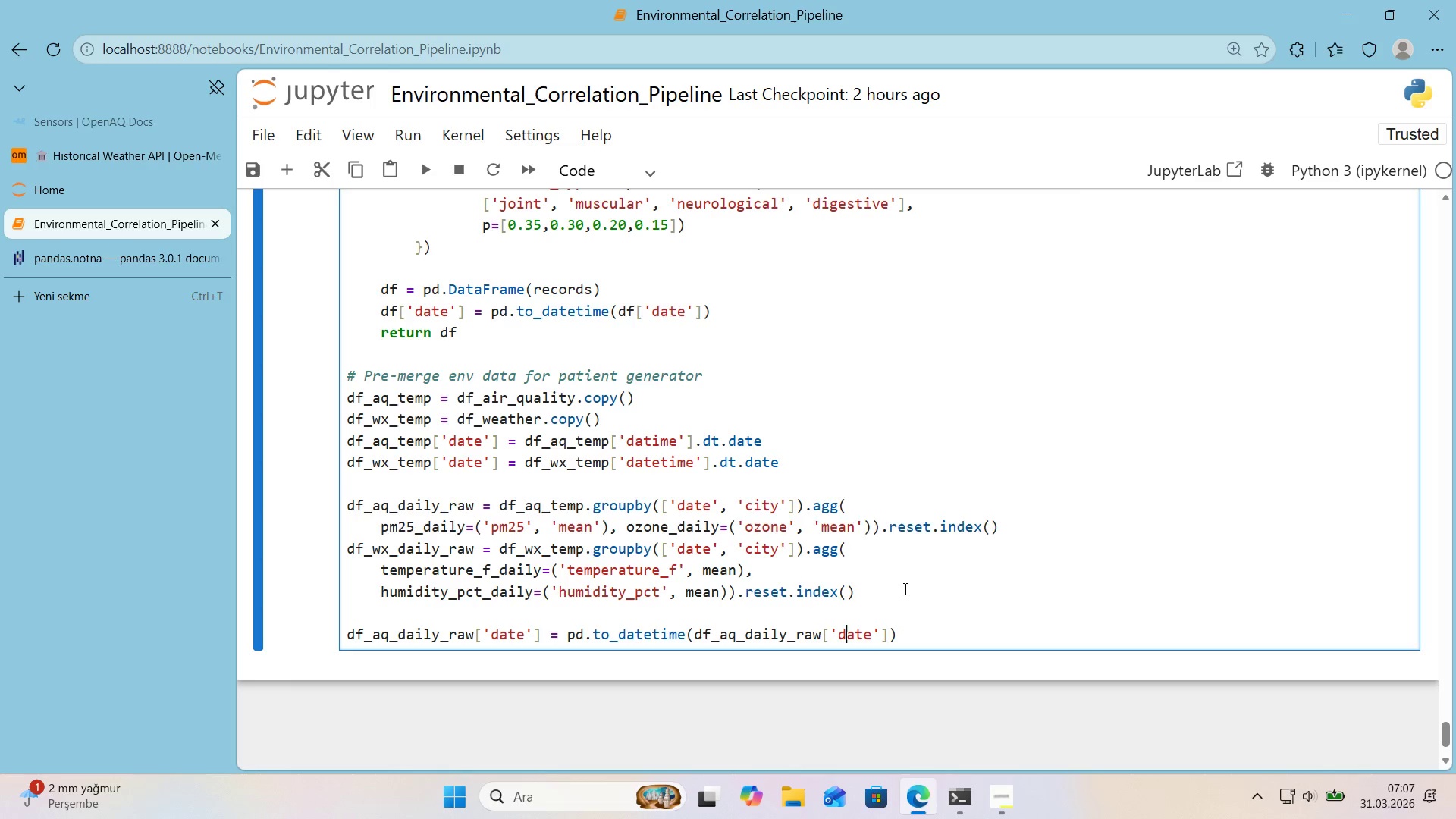 
key(ArrowRight)
 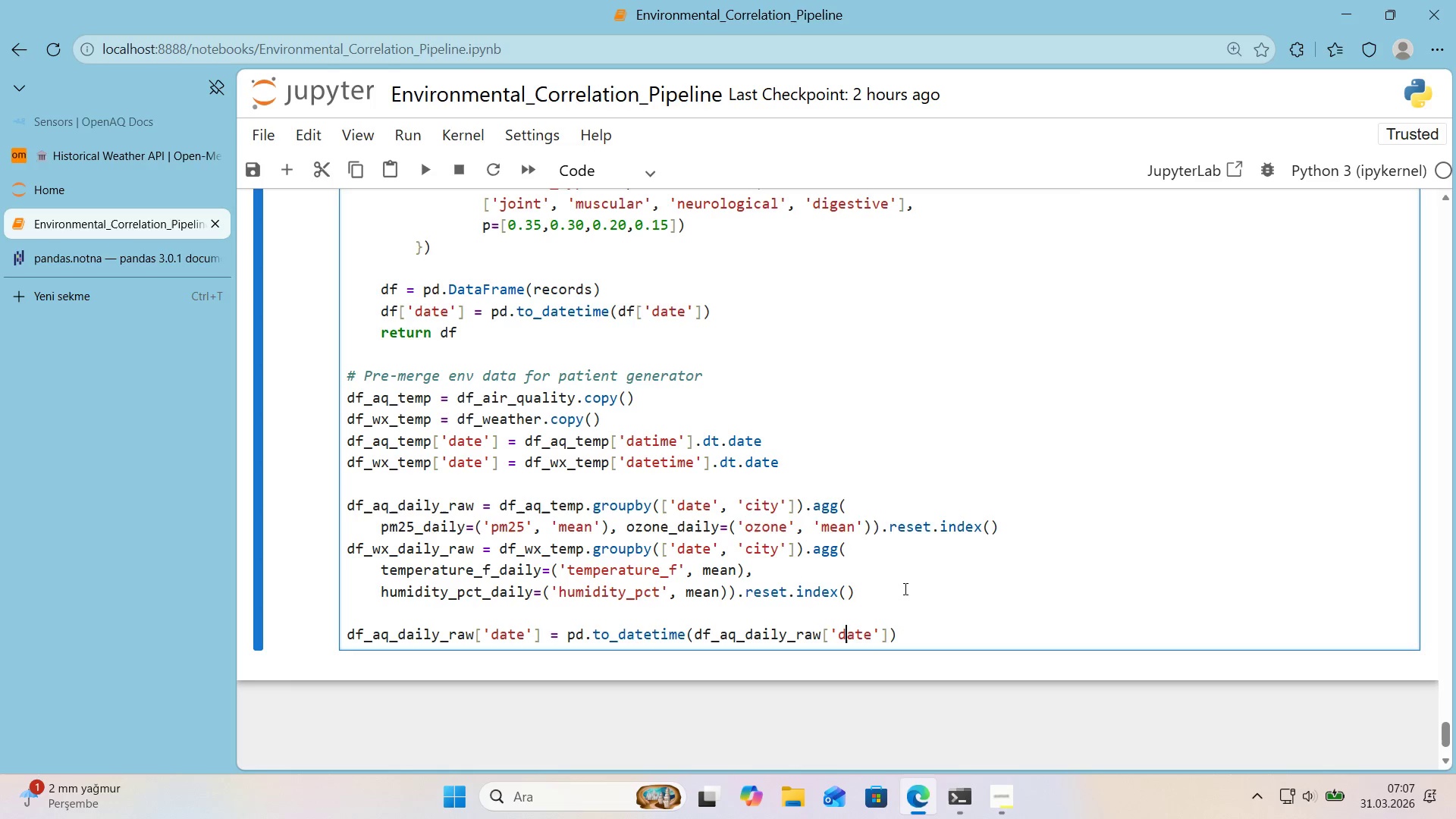 
key(ArrowRight)
 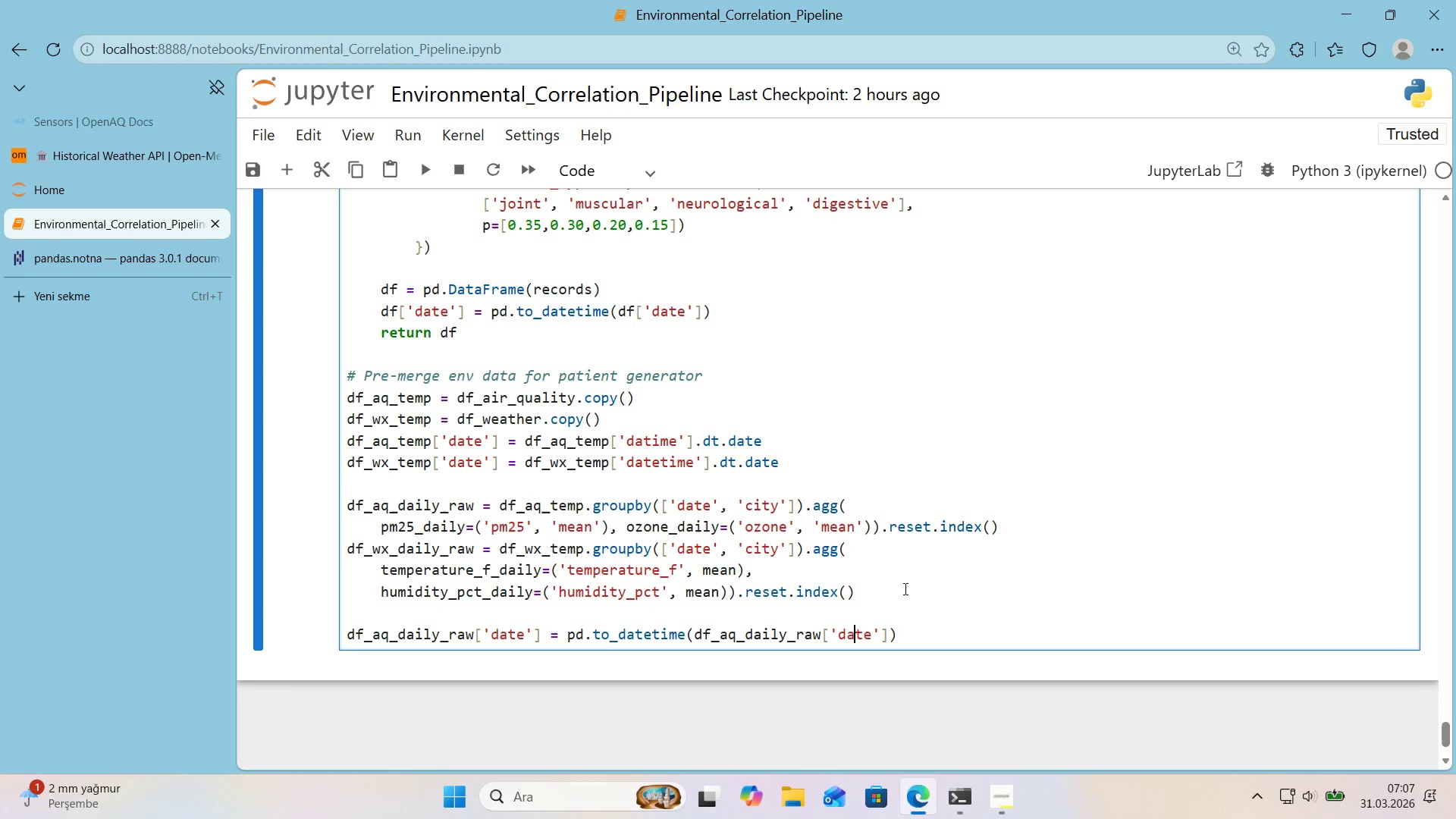 
key(ArrowRight)
 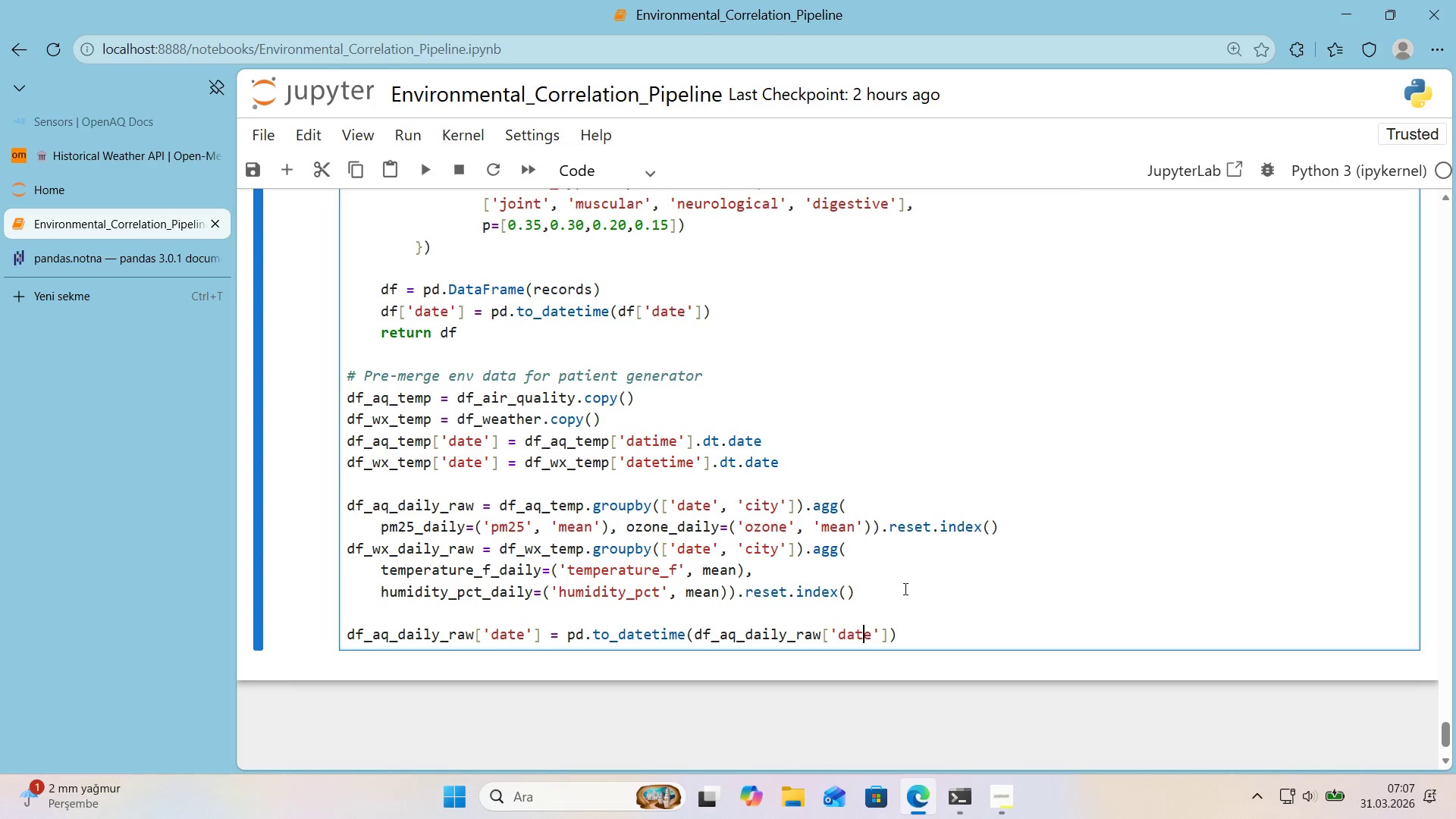 
key(ArrowRight)
 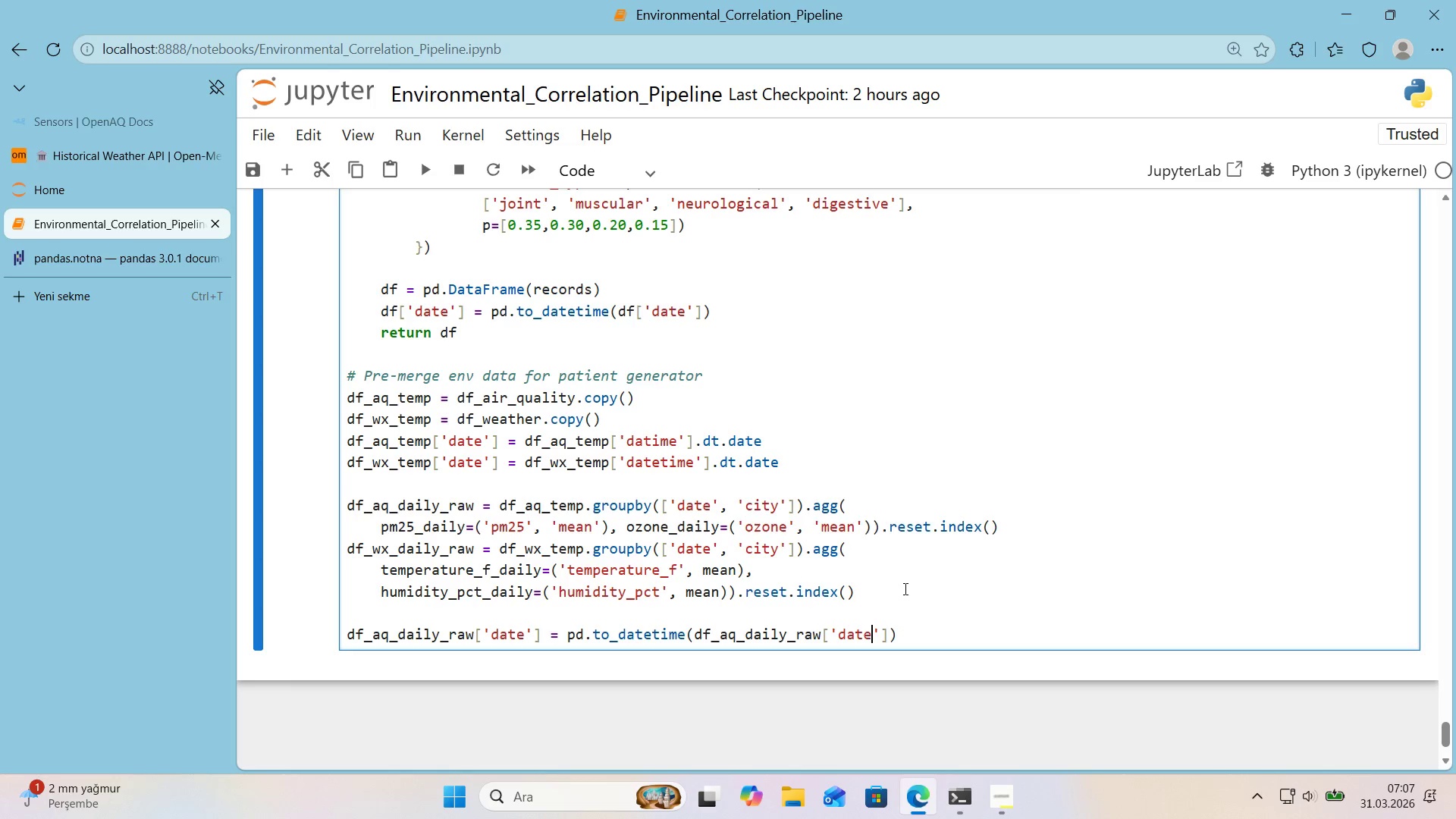 
key(ArrowRight)
 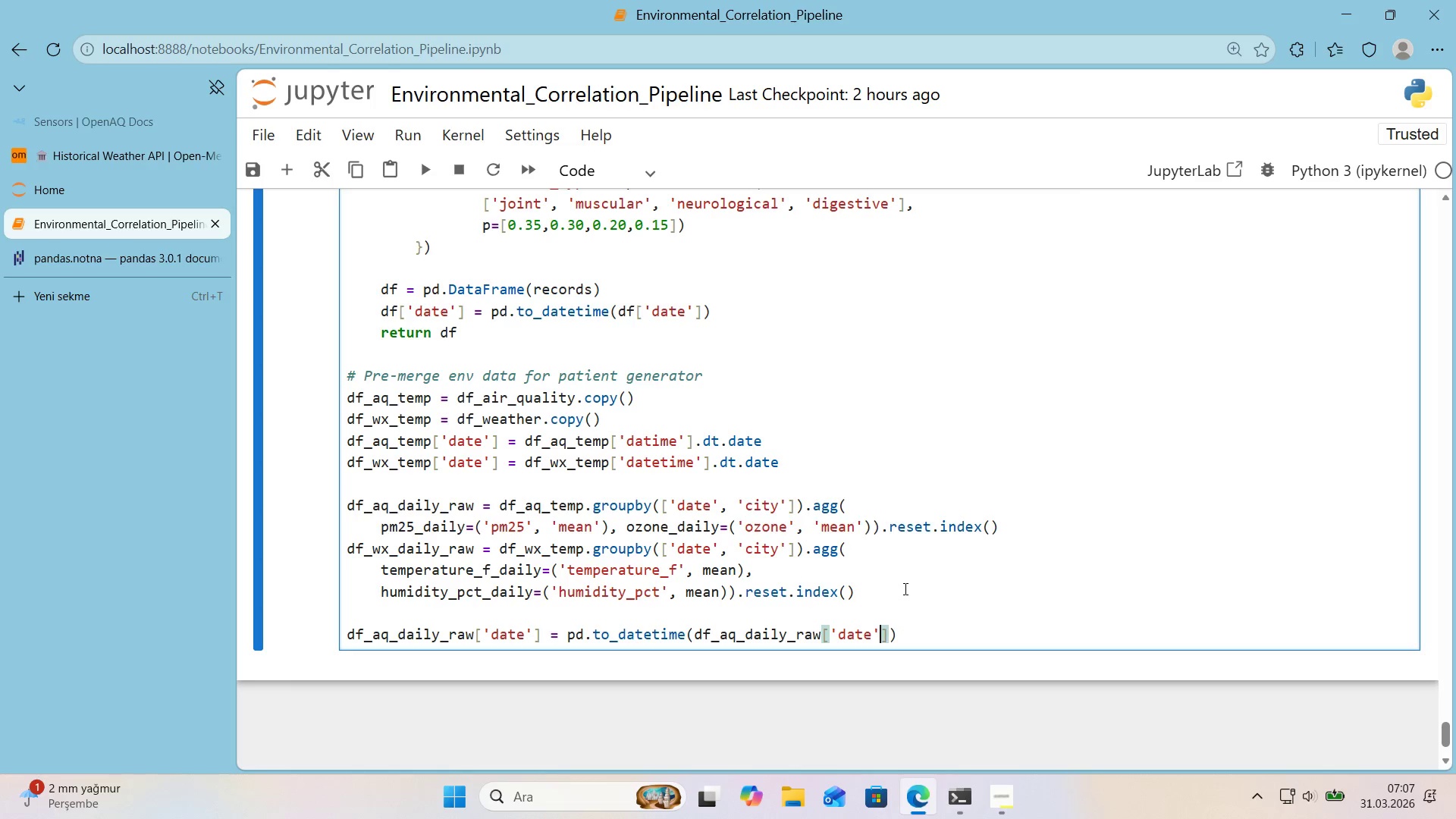 
key(ArrowRight)
 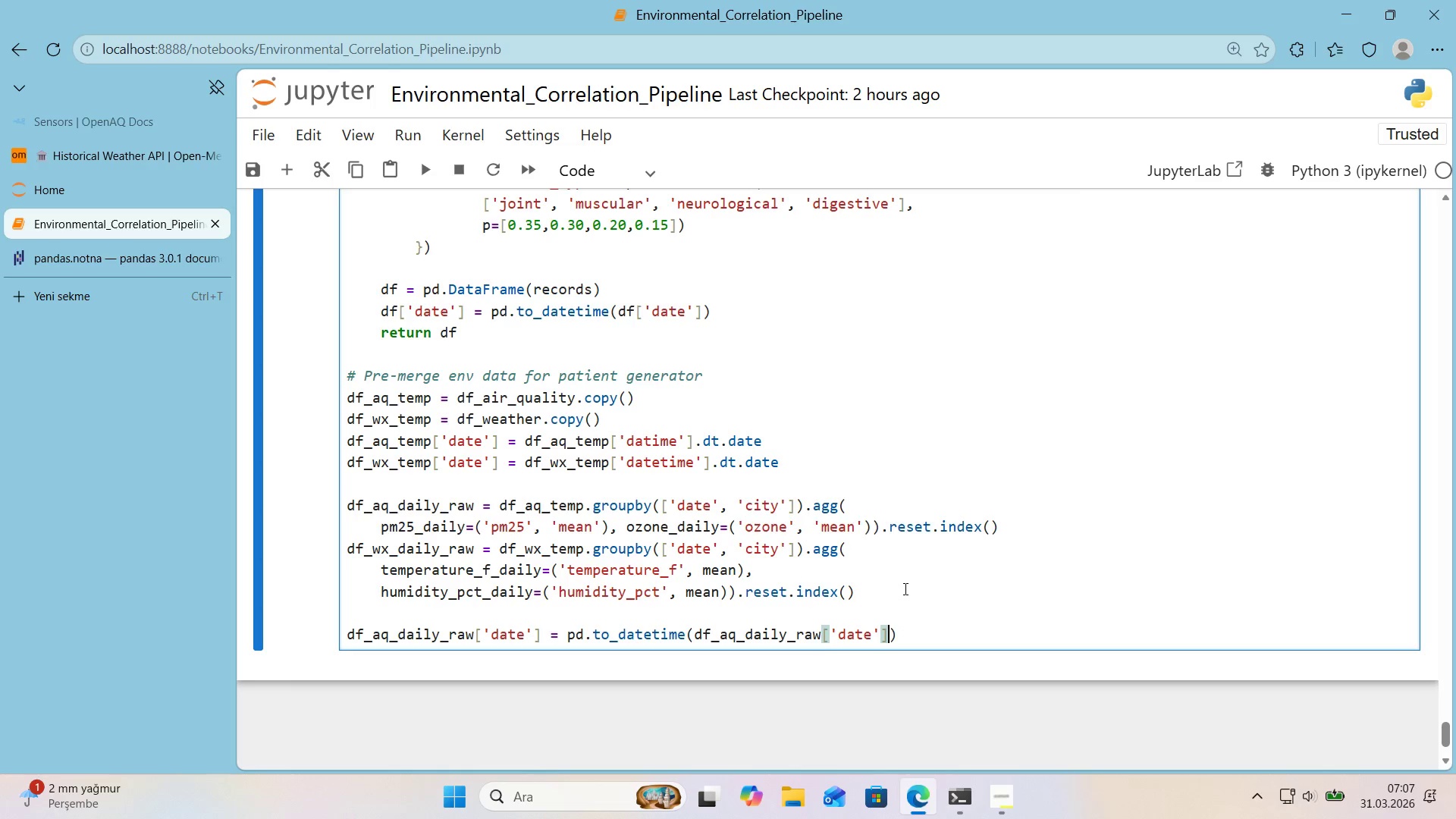 
key(ArrowRight)
 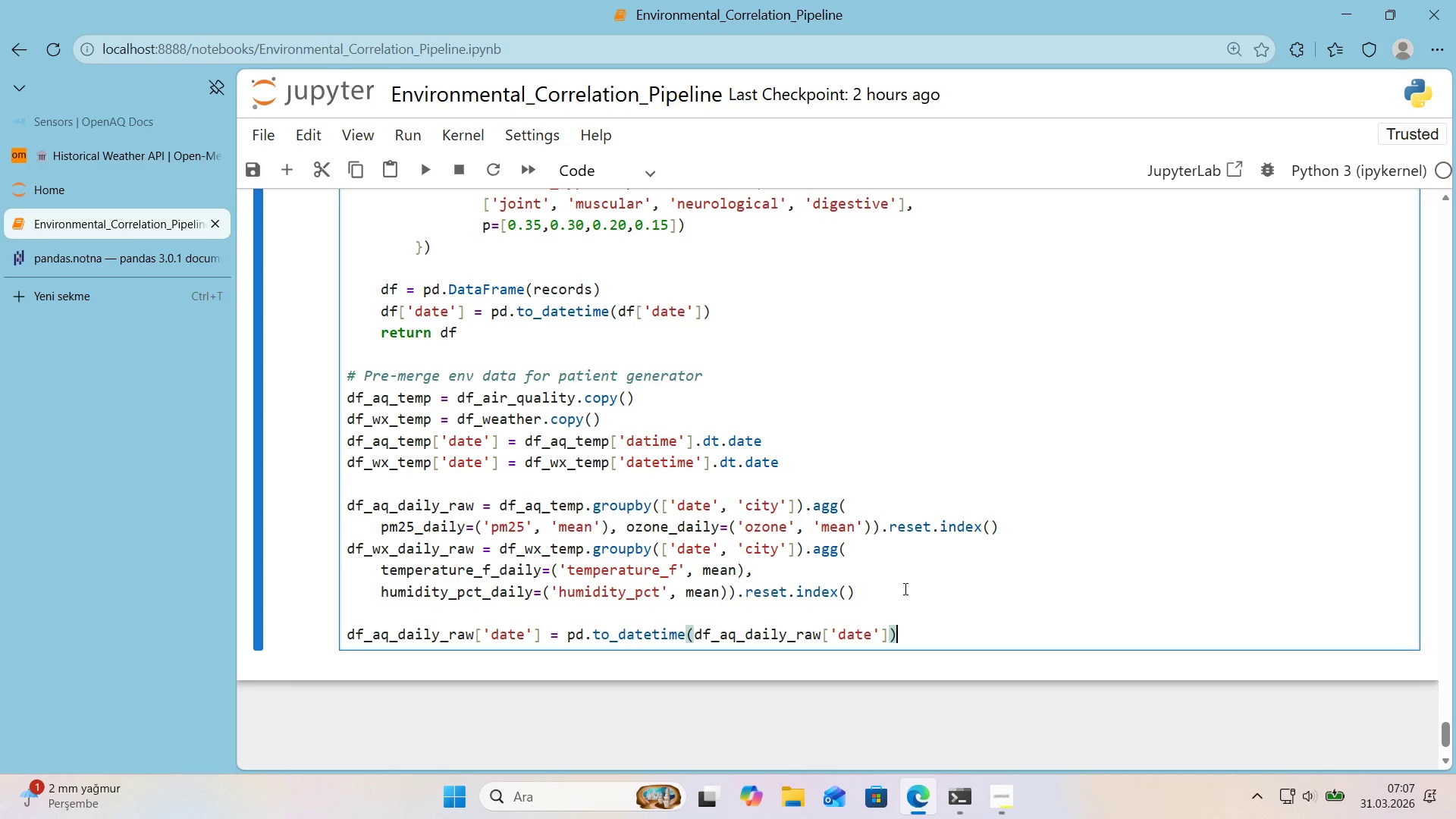 
key(Enter)
 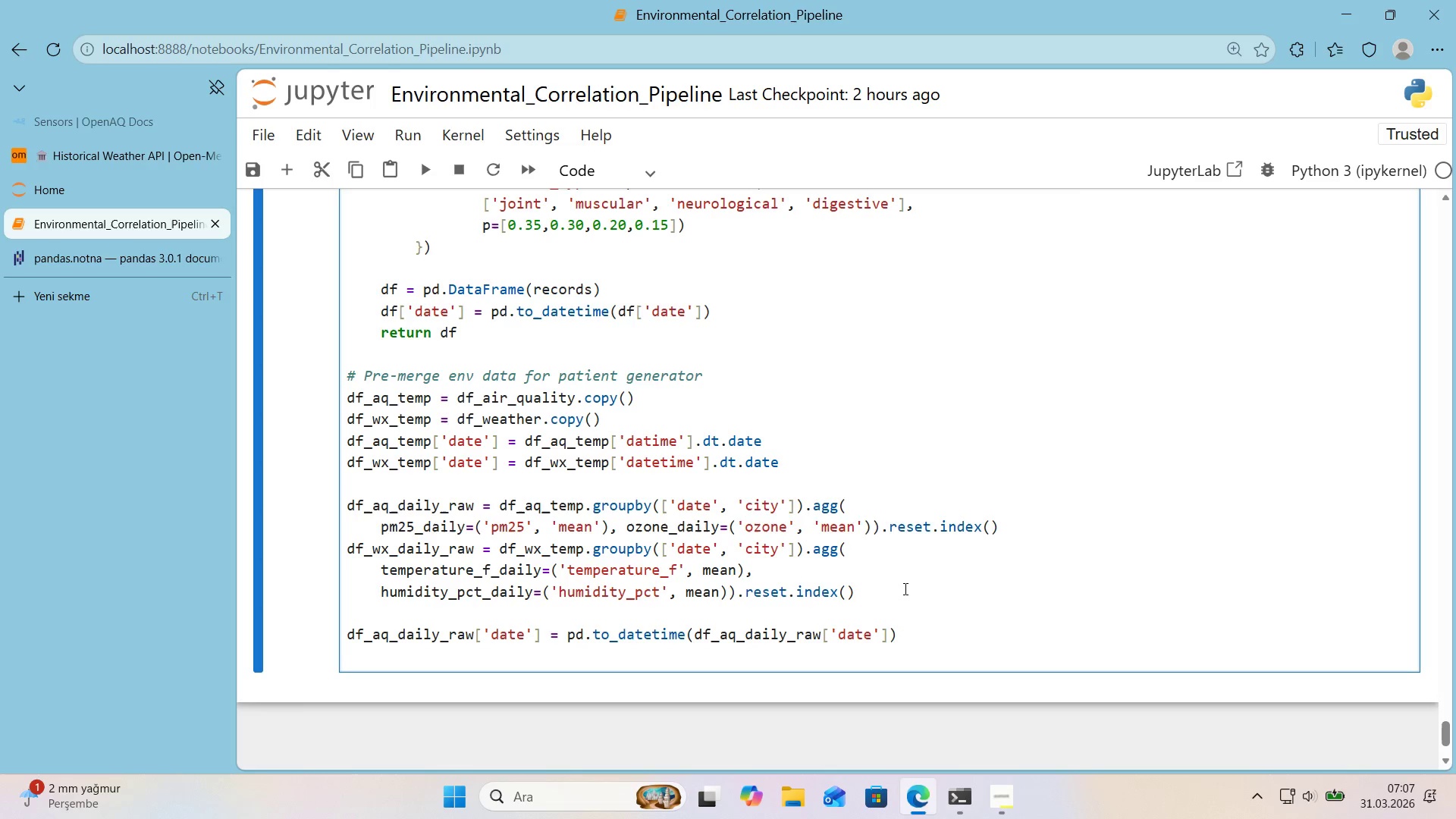 
type(df_wwwx)
key(Backspace)
key(Backspace)
key(Backspace)
type(x_da'ly_Raw)
key(Backspace)
key(Backspace)
key(Backspace)
type(R)
key(Backspace)
type(raw)
 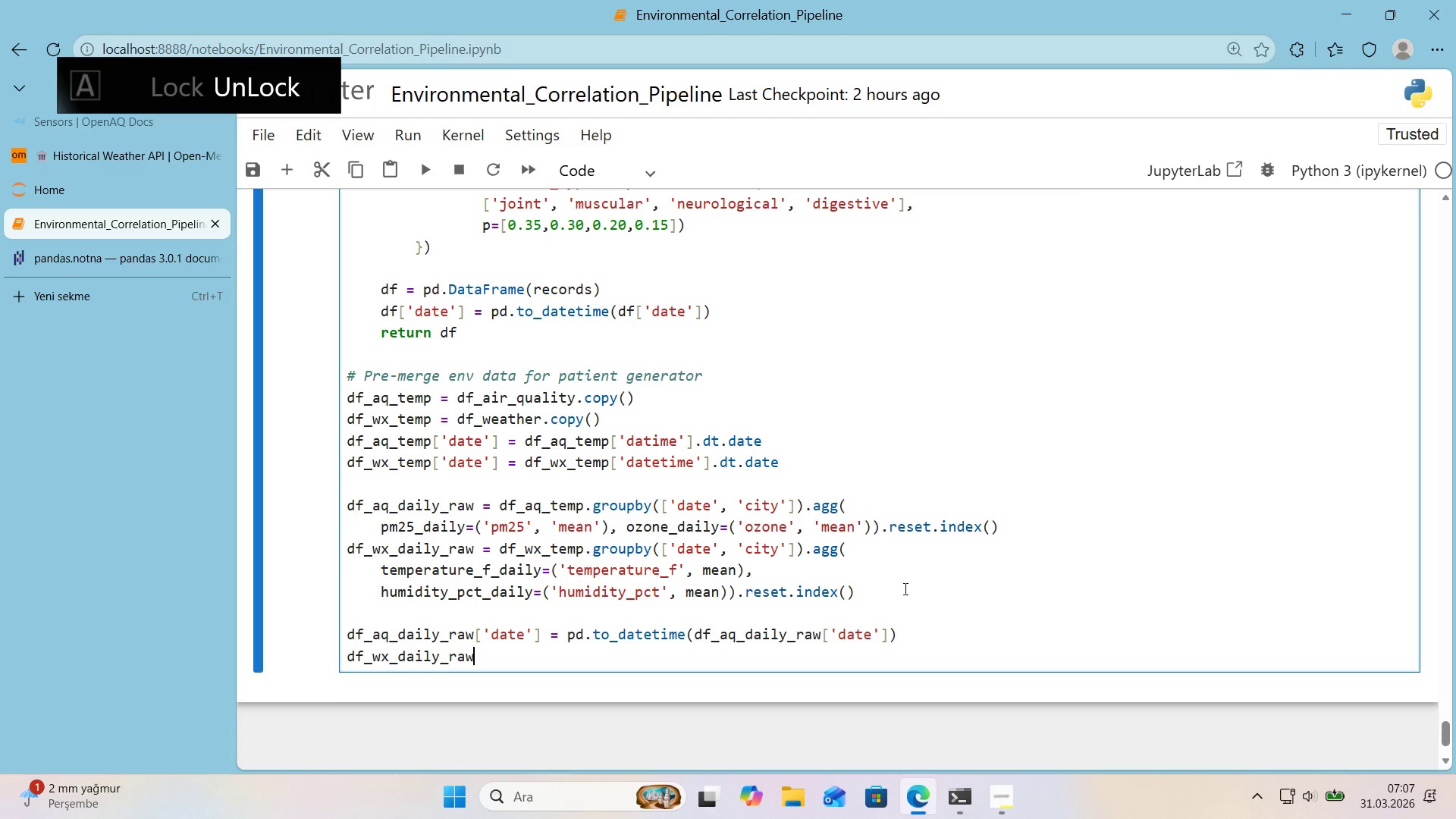 
key(Alt+Control+8)
 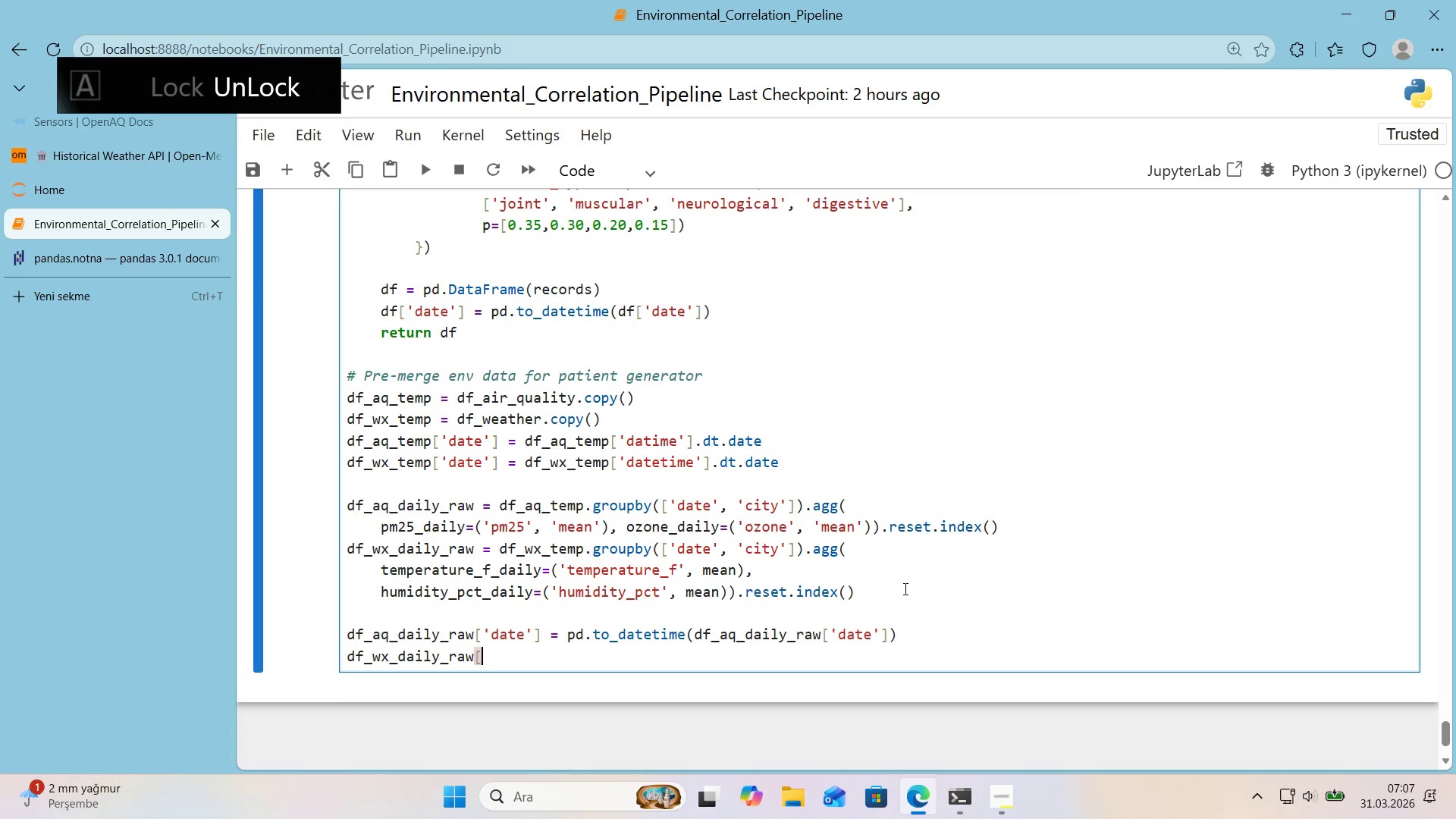 
key(Alt+Control+9)
 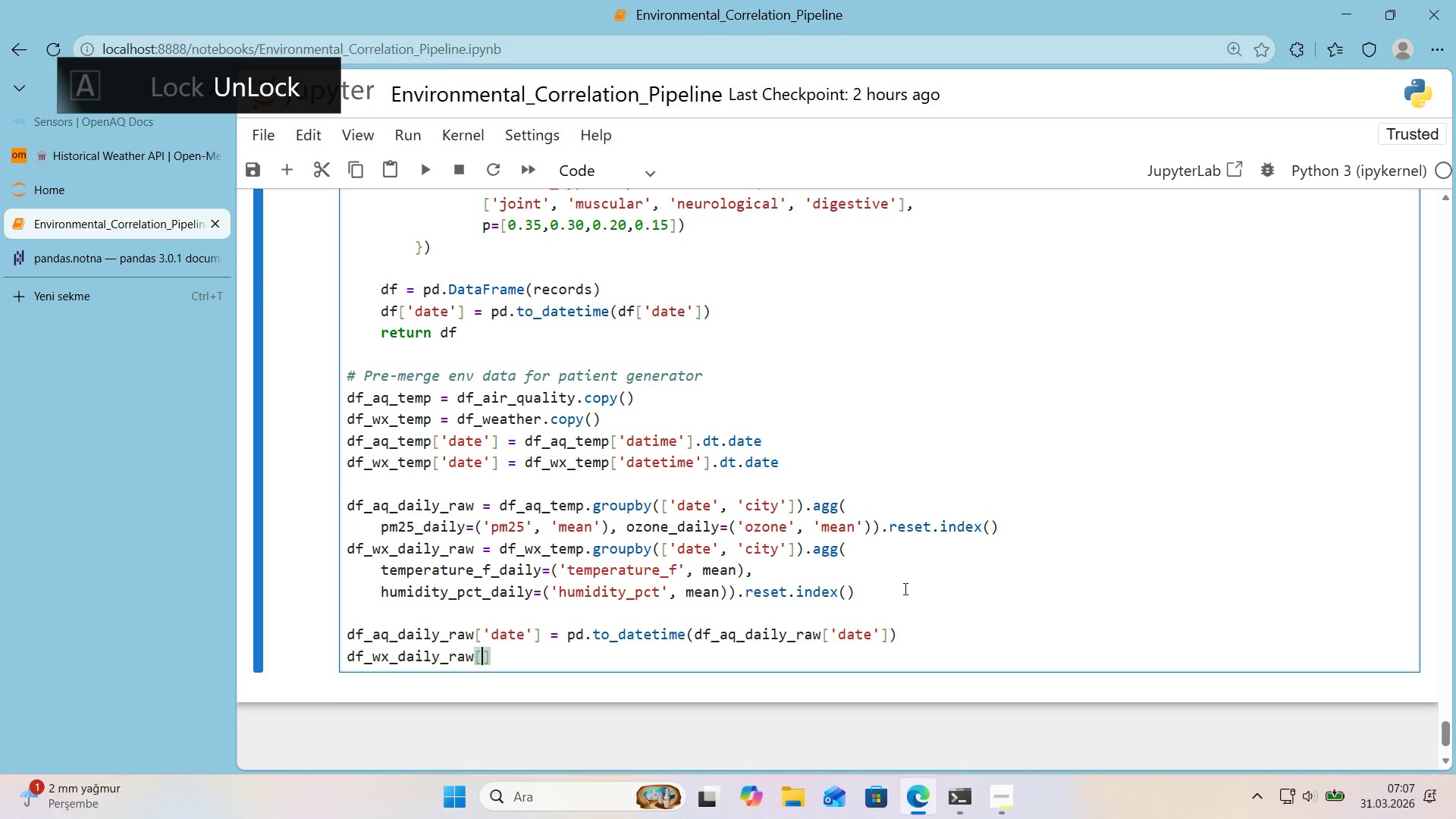 
key(ArrowLeft)
 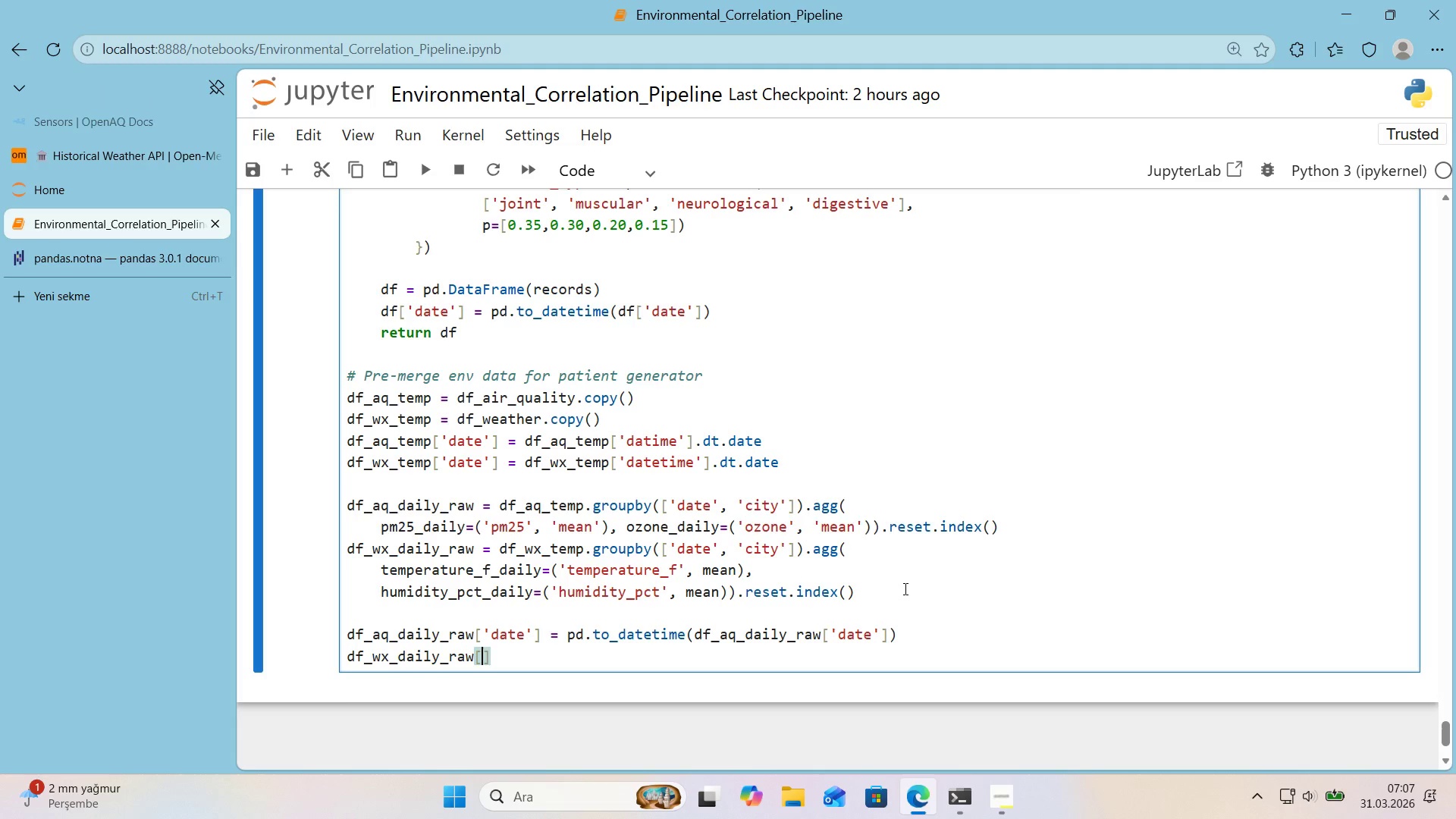 
type(@@)
 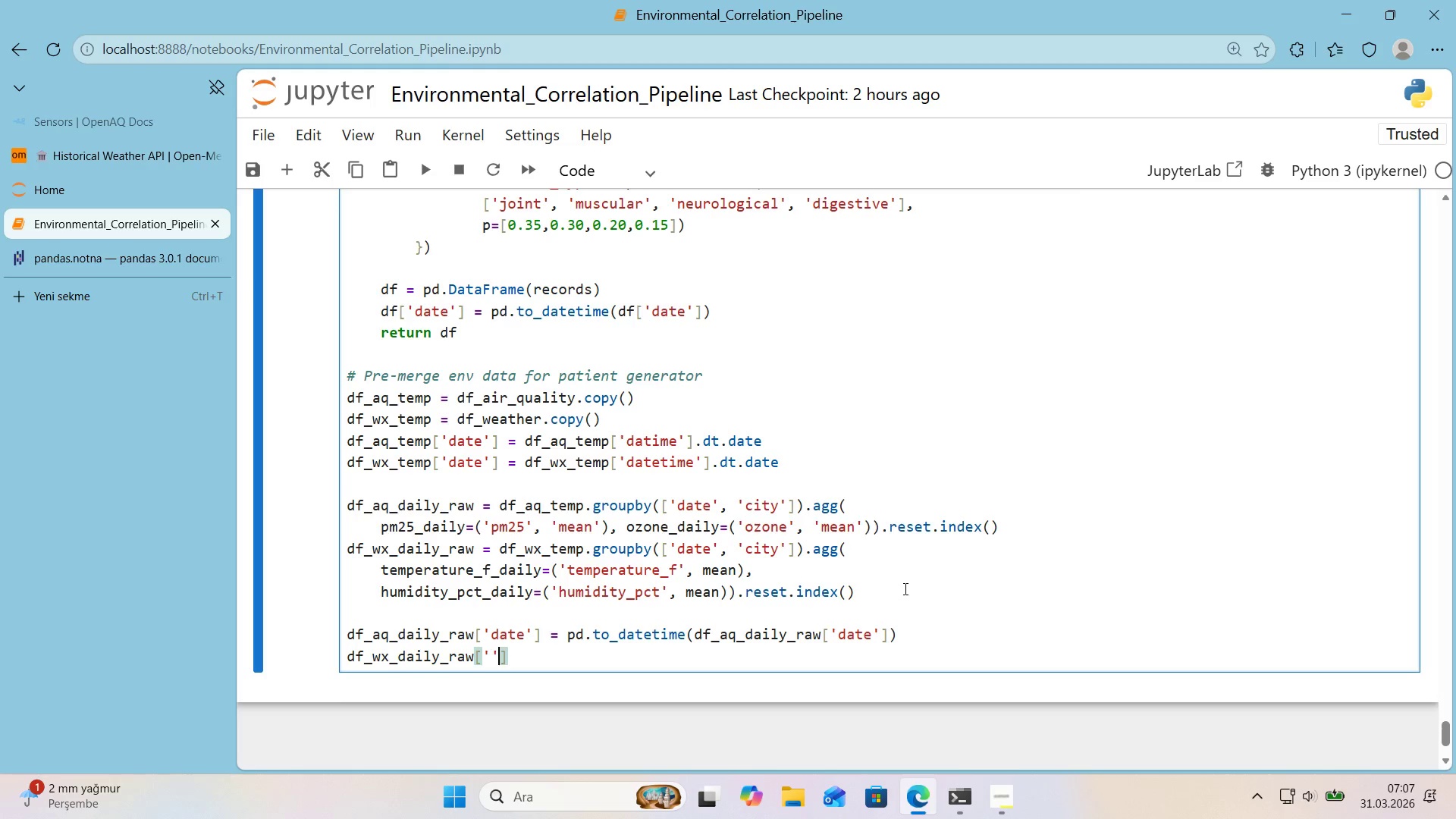 
key(ArrowLeft)
 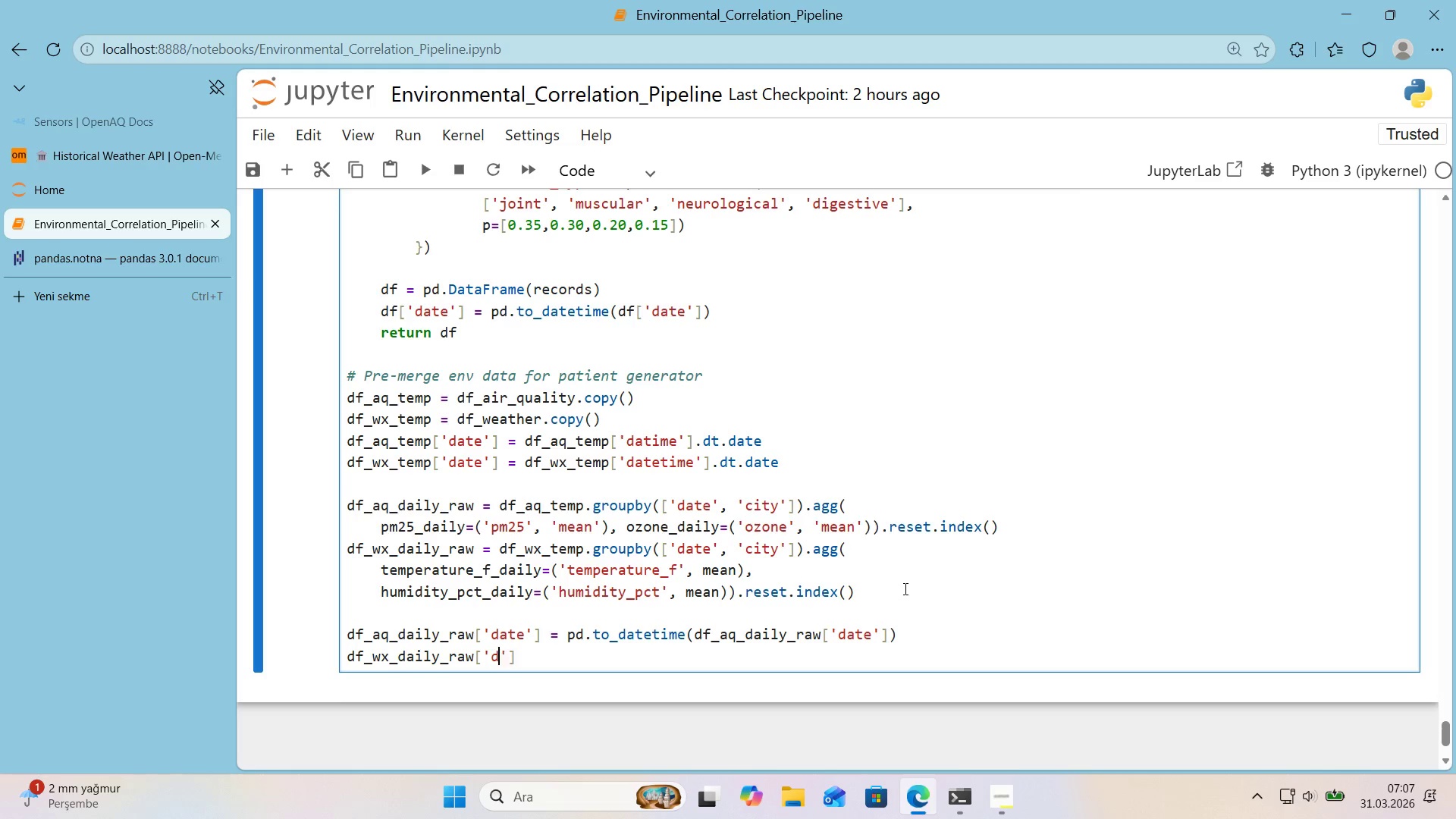 
type(date)
 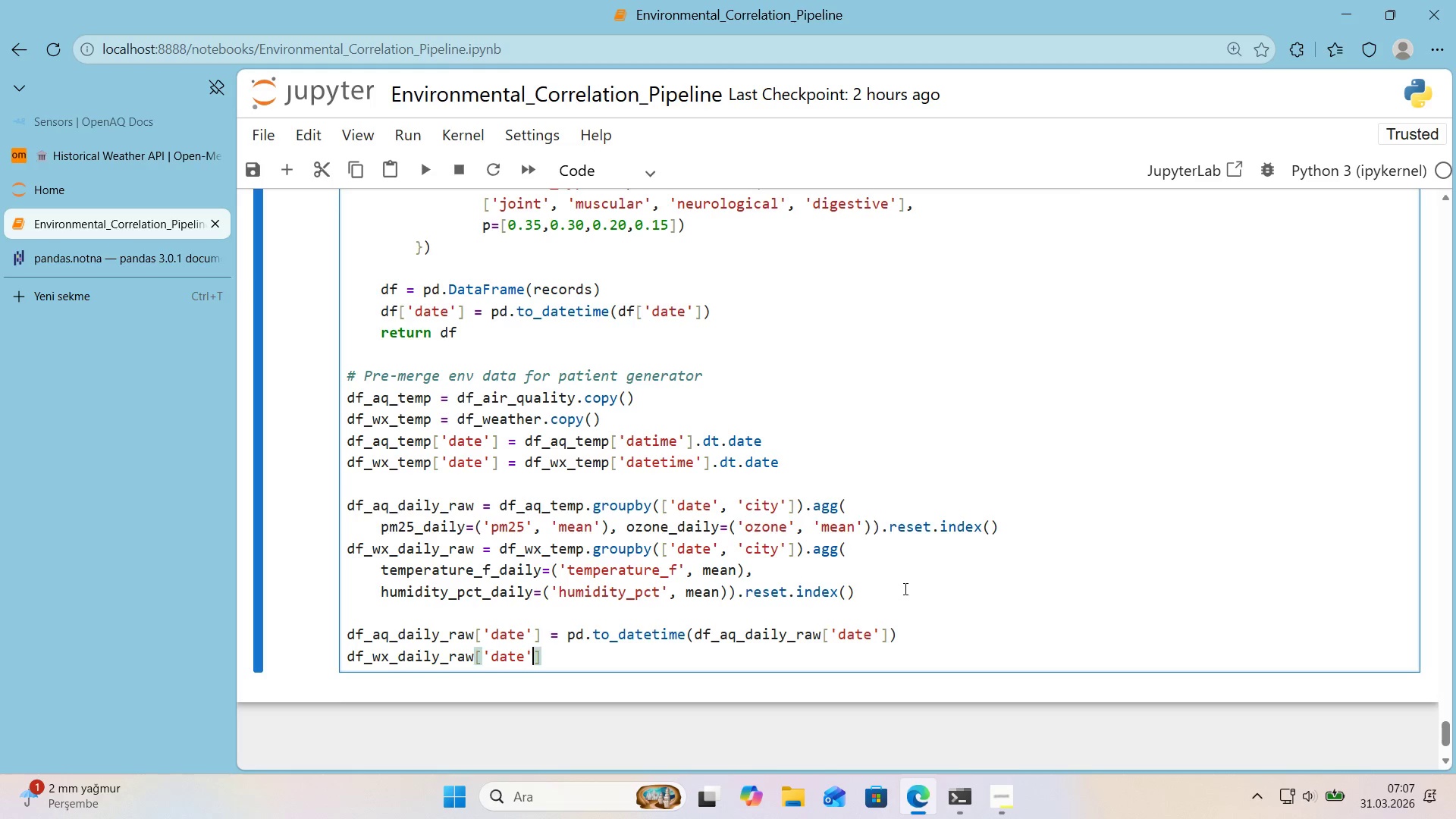 
key(ArrowRight)
 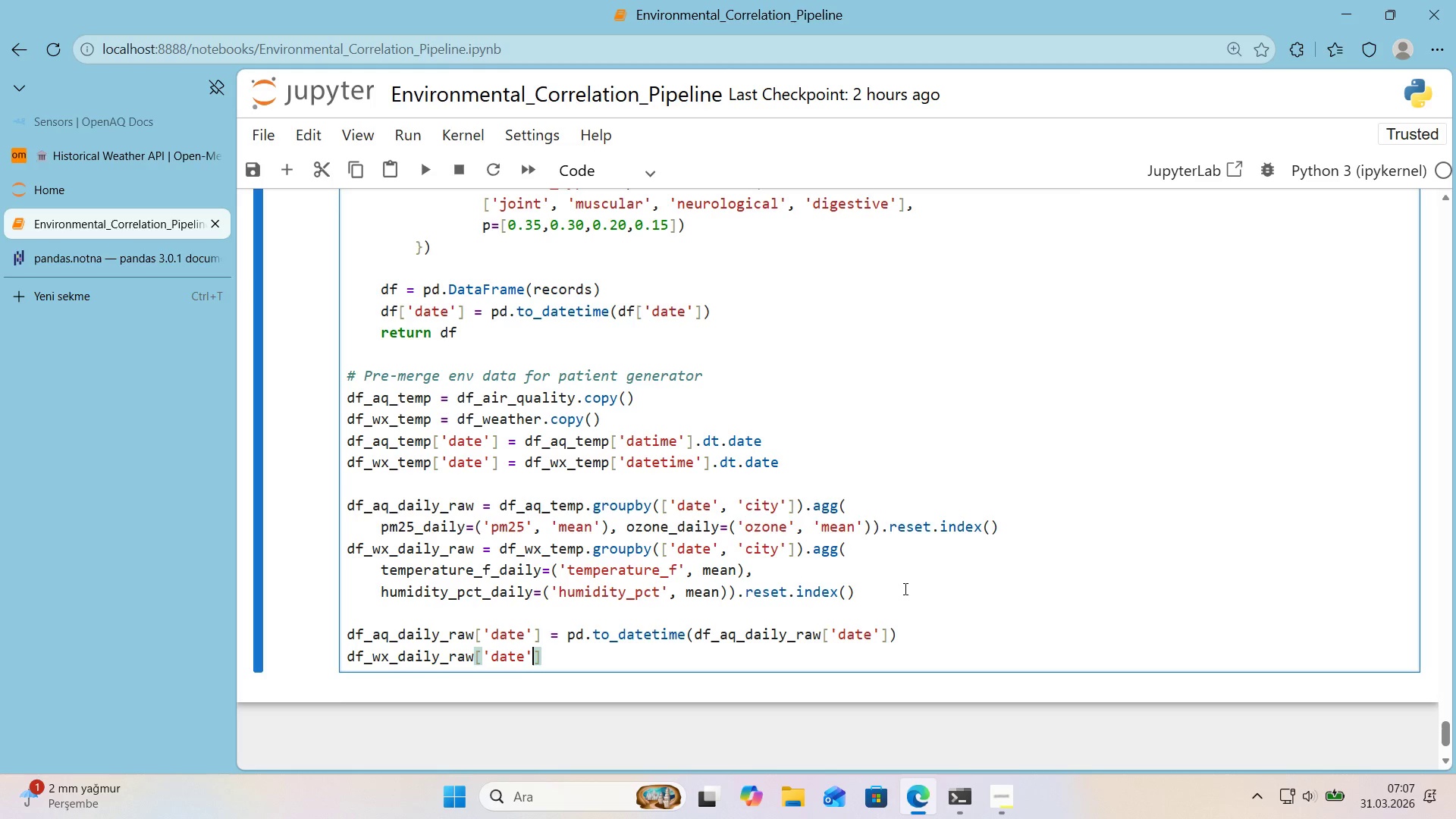 
key(ArrowRight)
 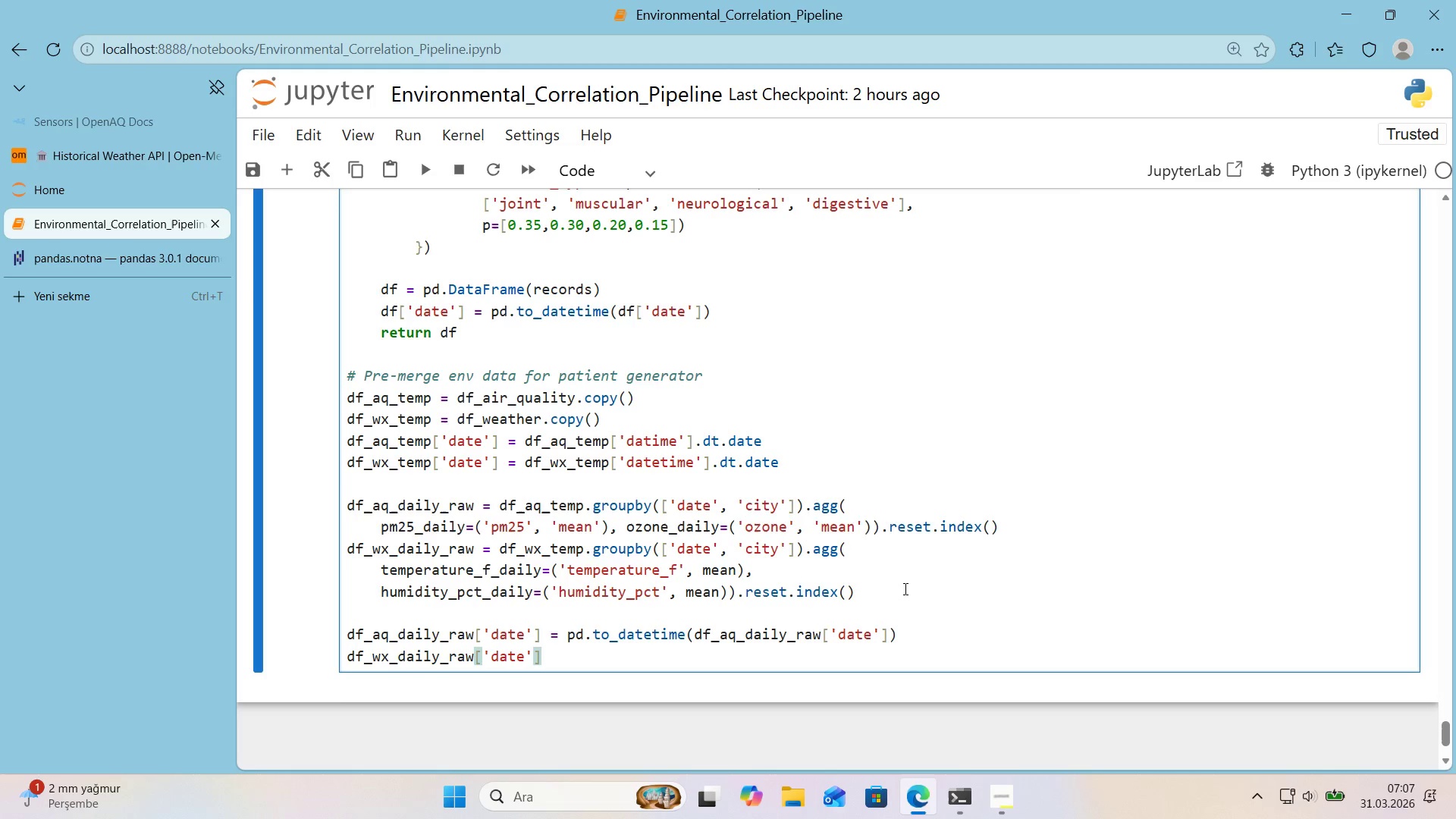 
type( ) pd.d)
key(Backspace)
type(to_datet'me*()
 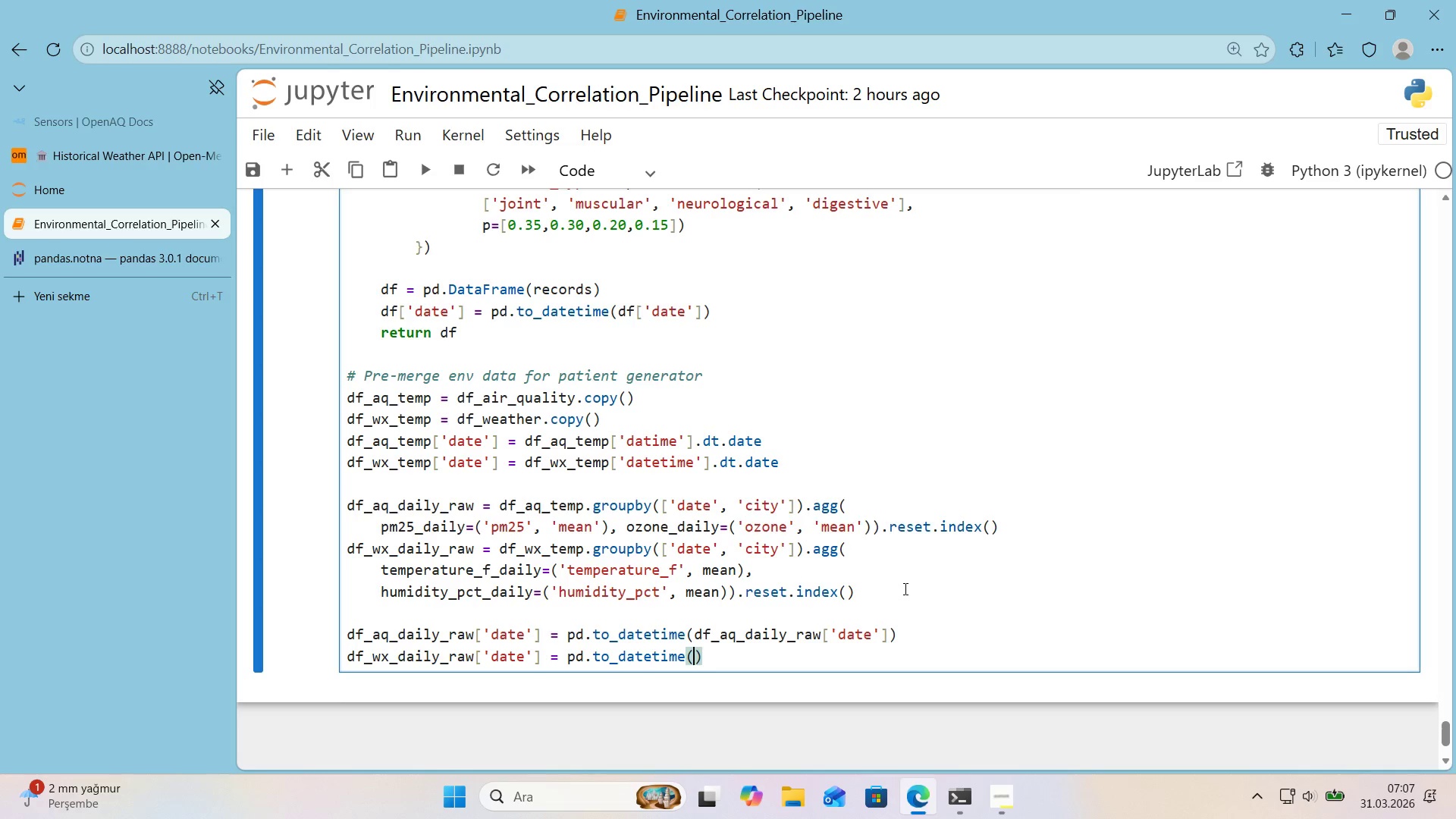 
 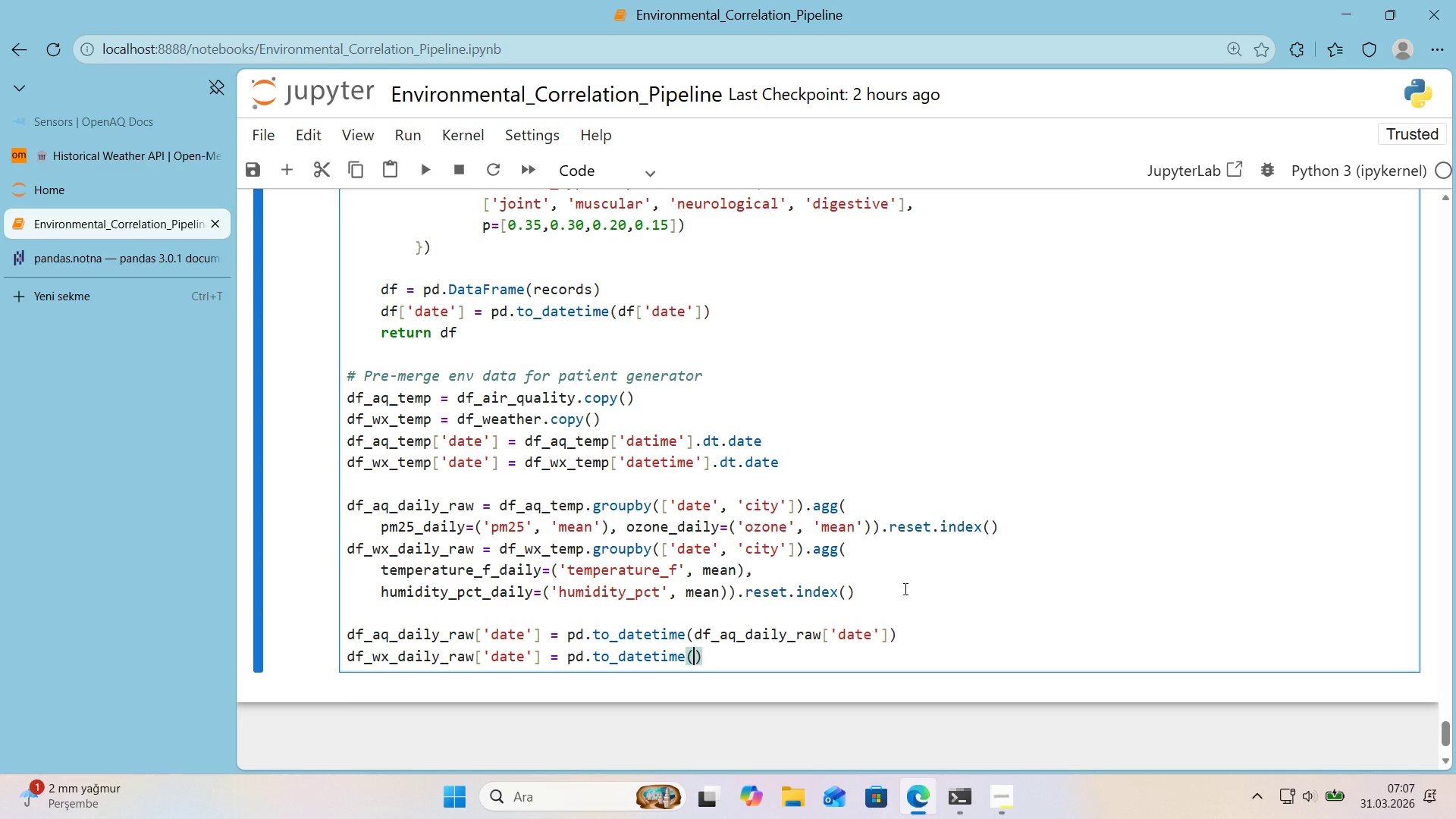 
key(ArrowLeft)
 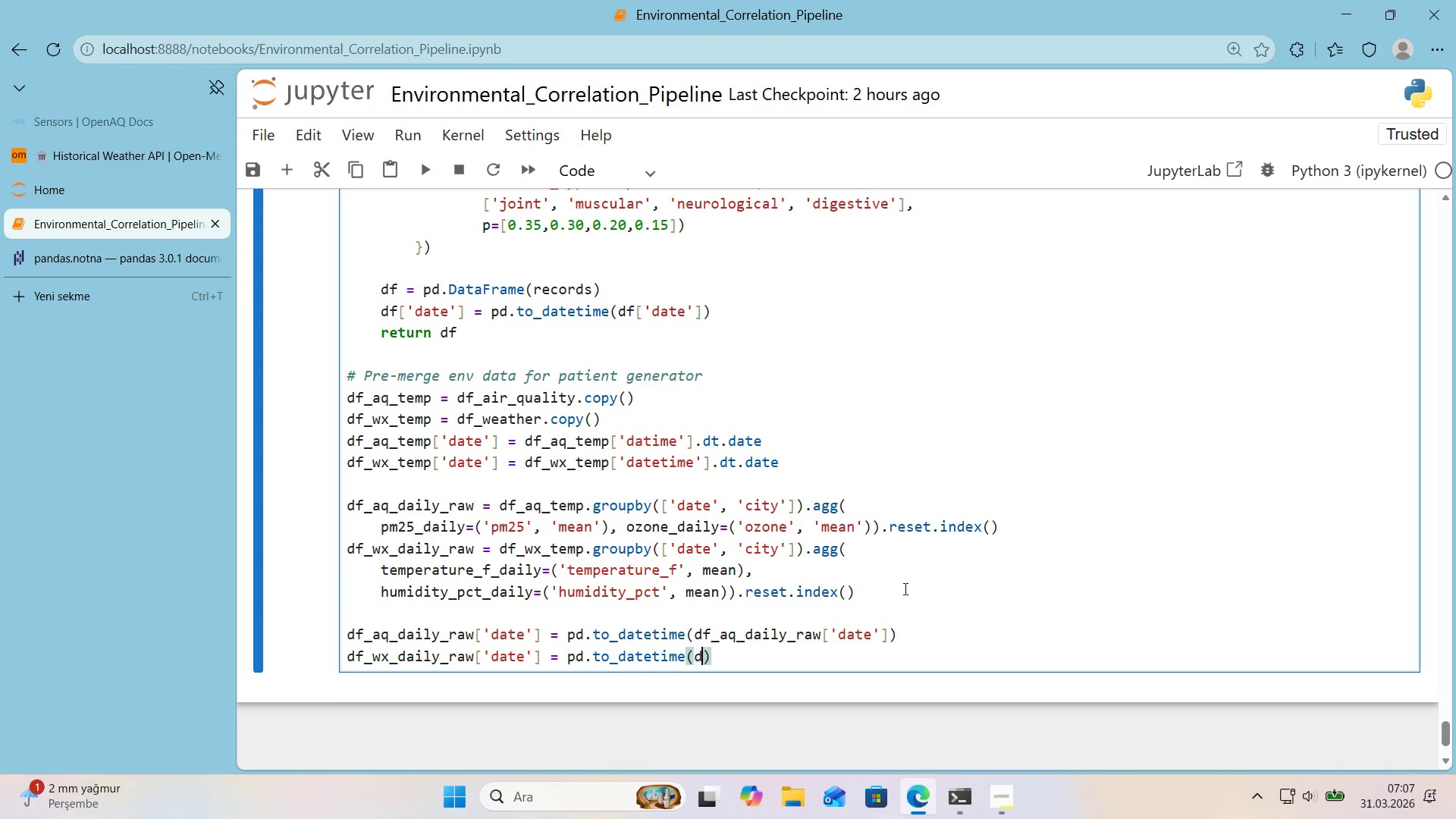 
type(df_wx_da'ly_raw)
 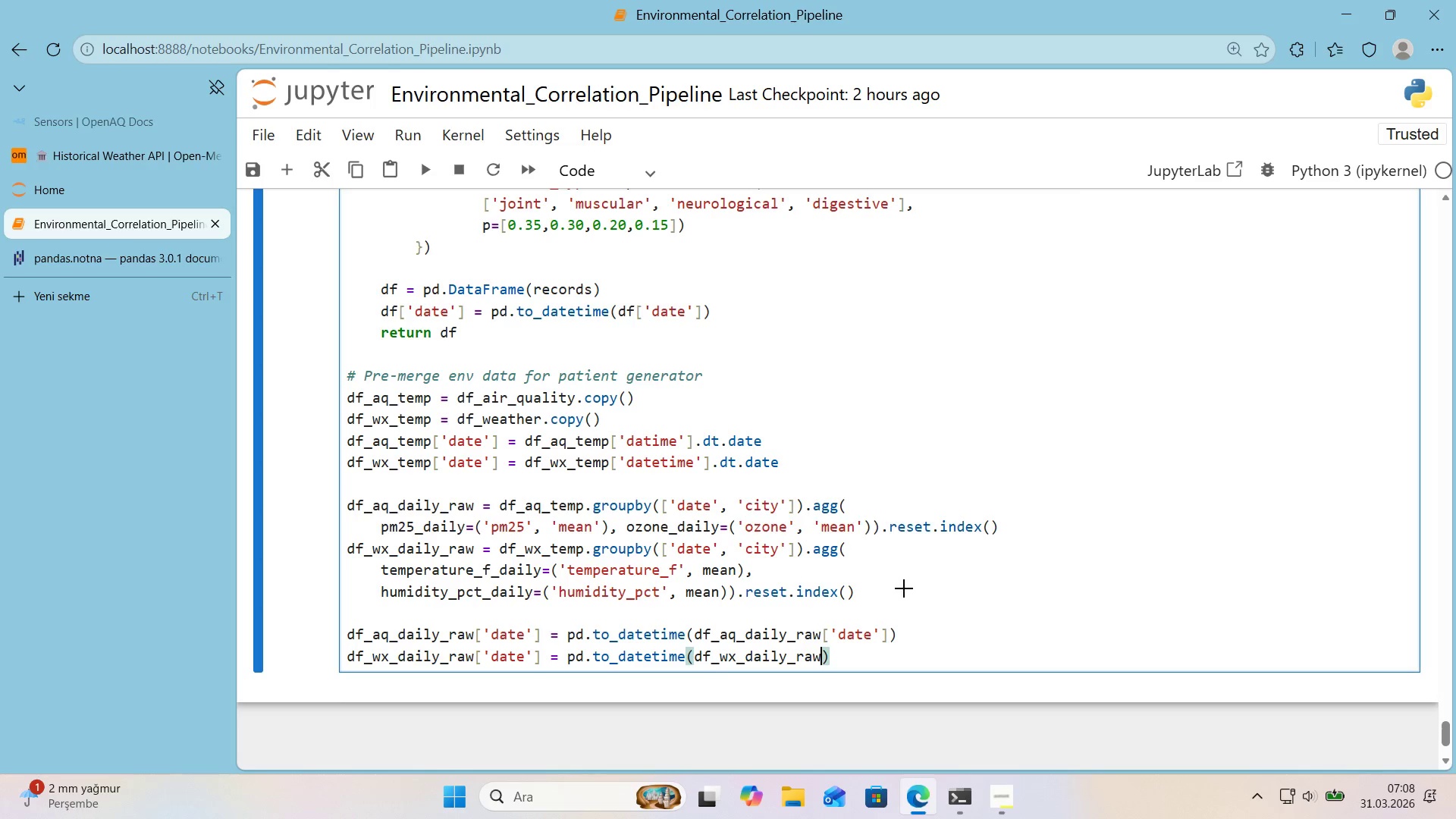 
key(Alt+Control+8)
 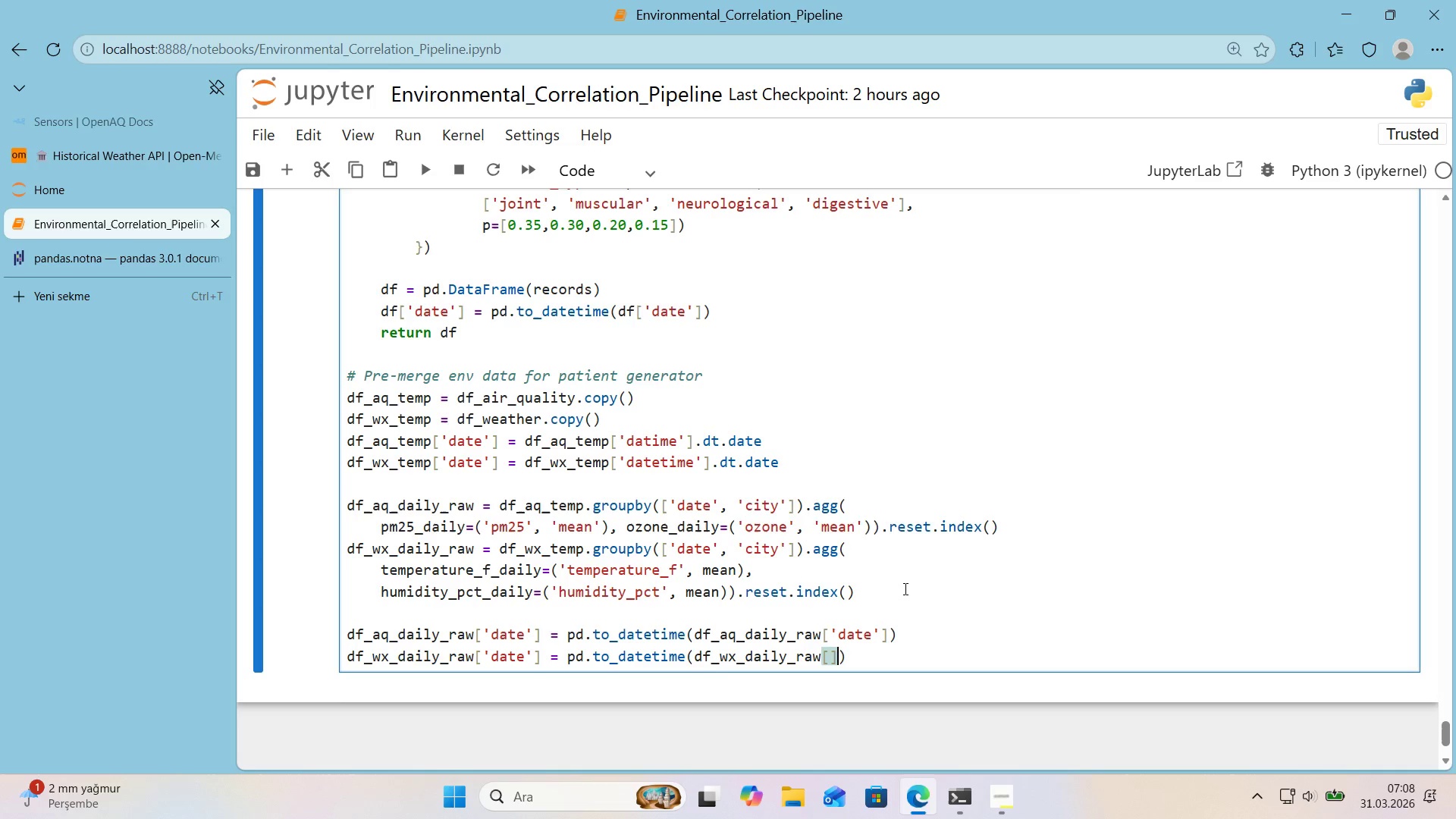 
key(Alt+Control+9)
 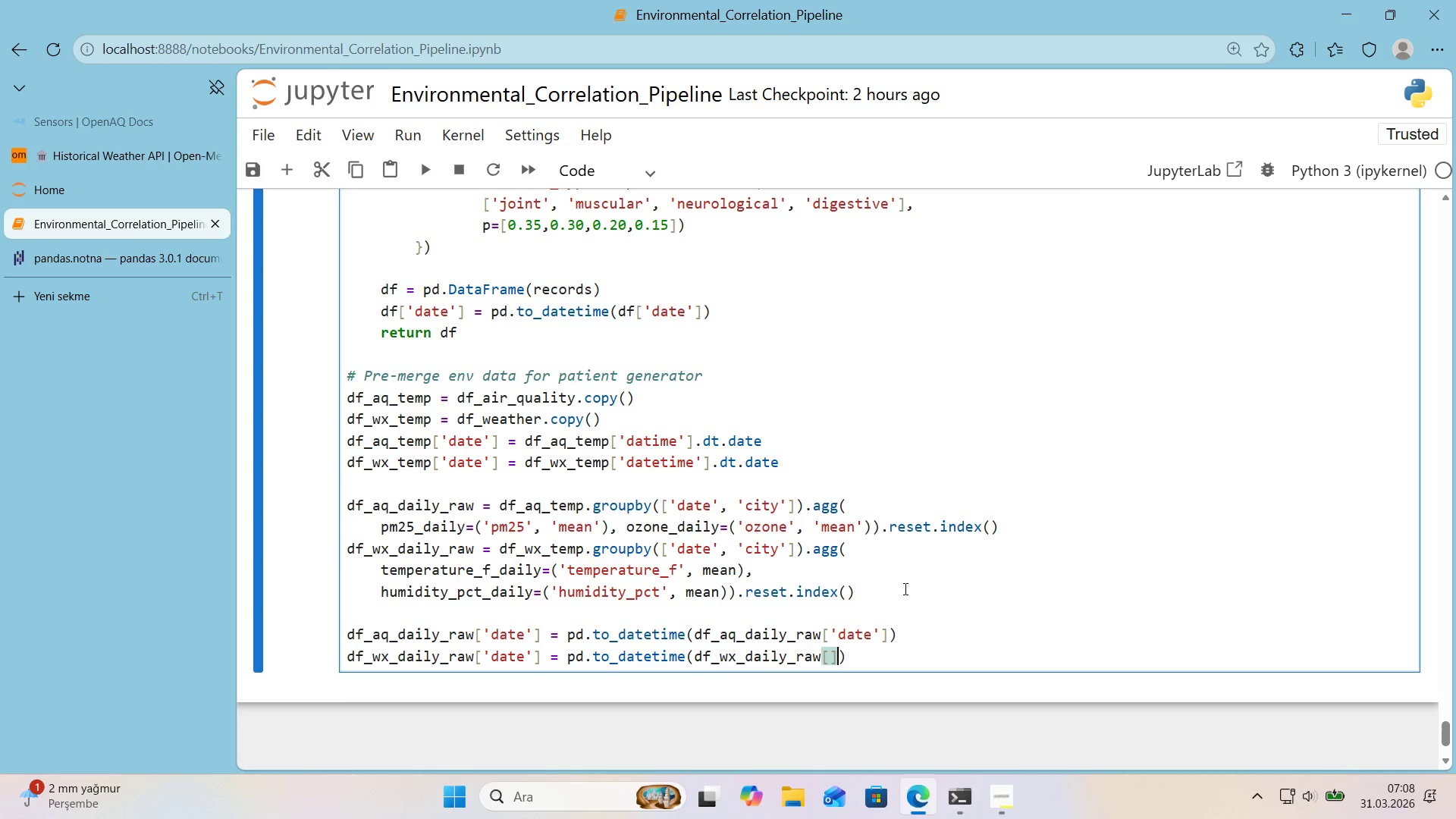 
key(ArrowLeft)
 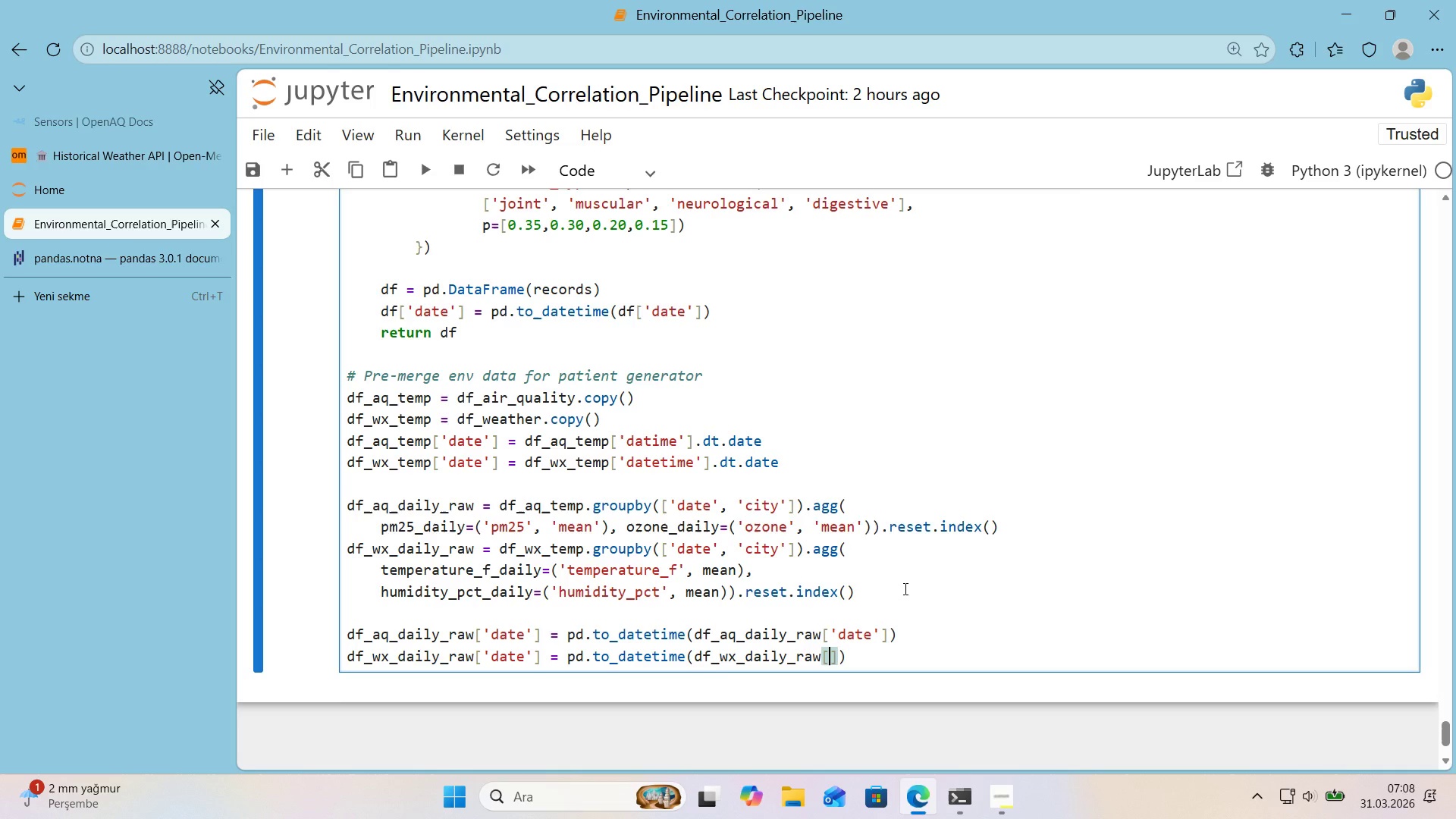 
type(@@)
 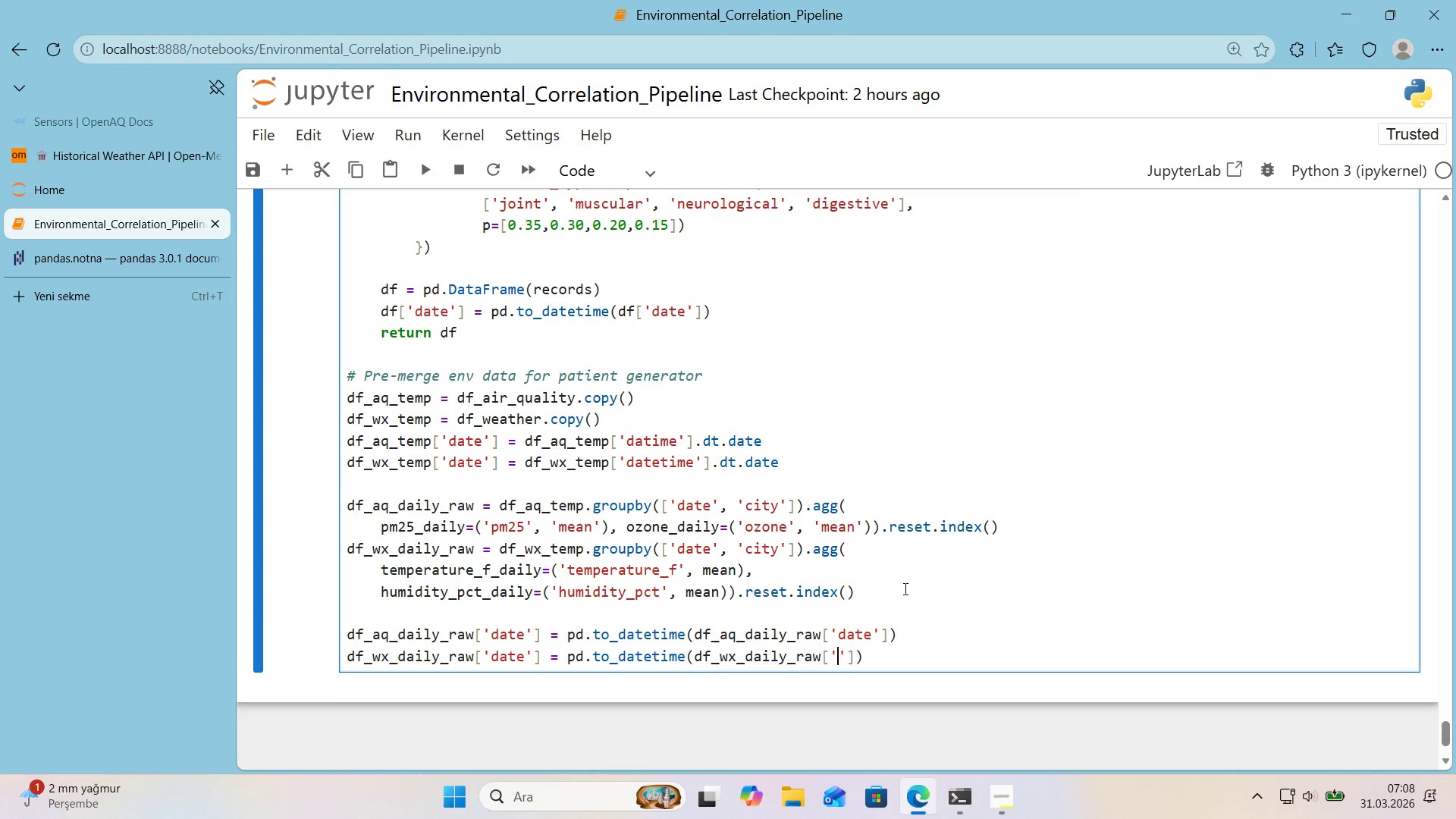 
key(ArrowLeft)
 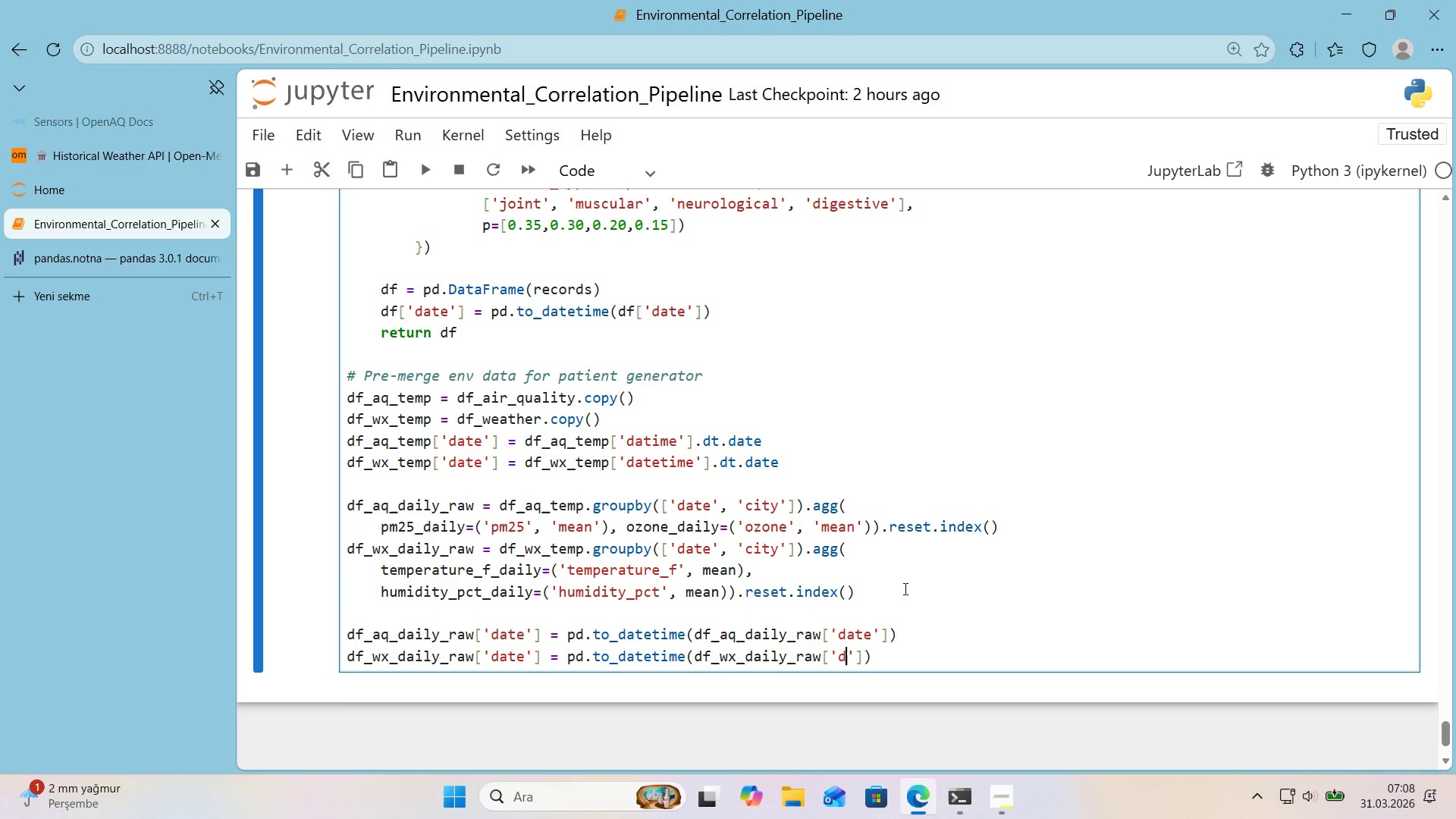 
type(date)
 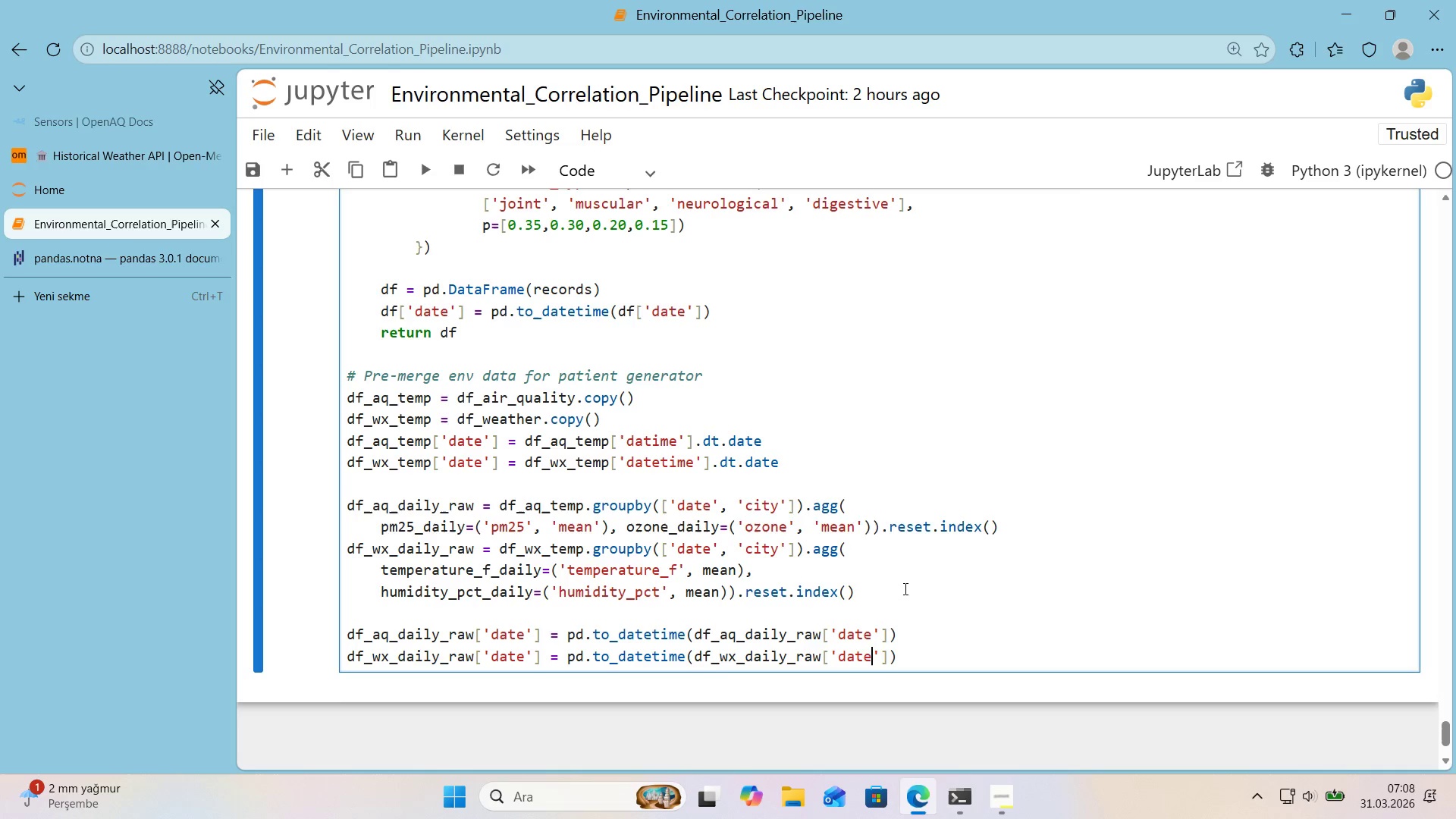 
key(ArrowRight)
 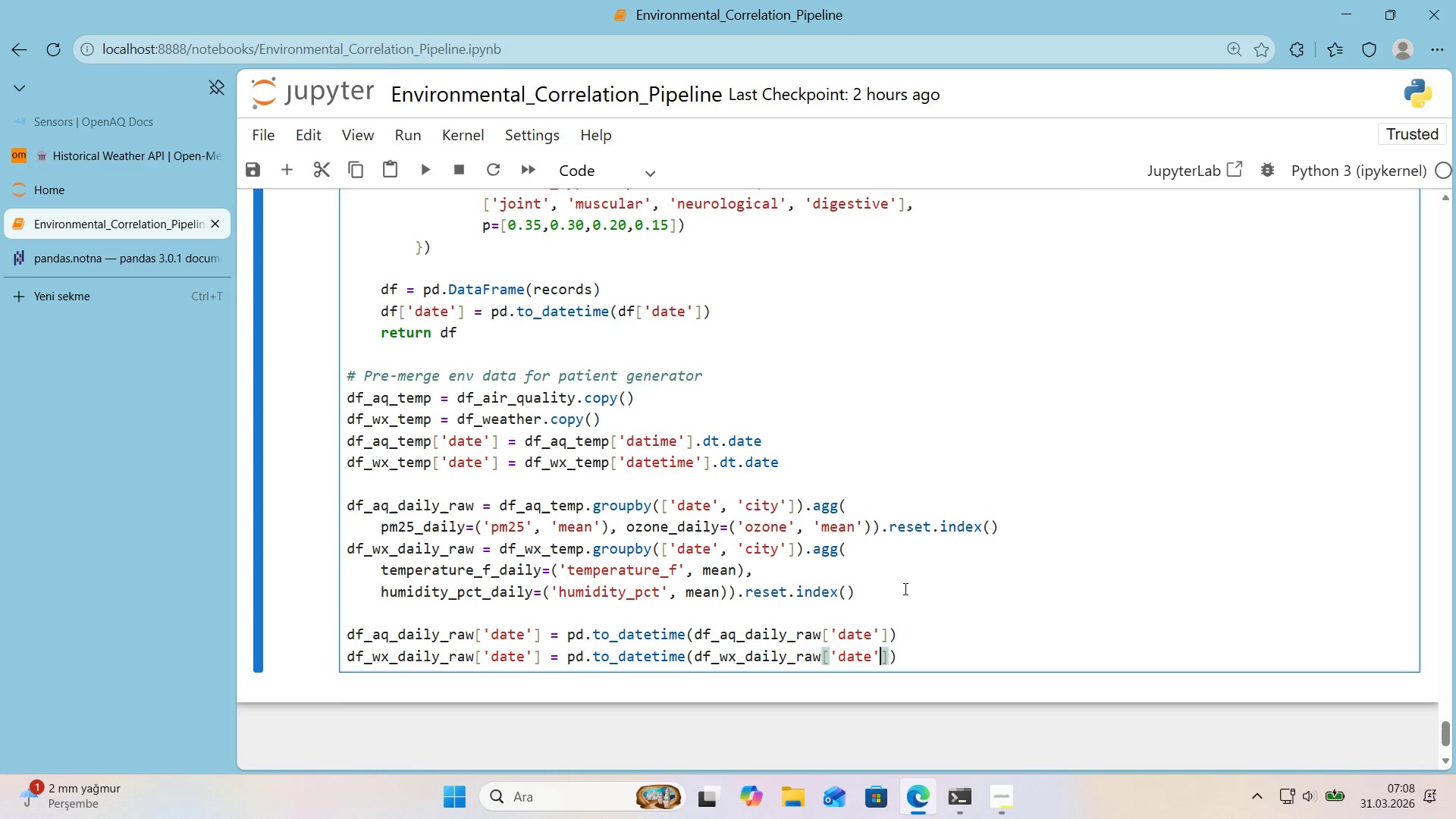 
key(ArrowRight)
 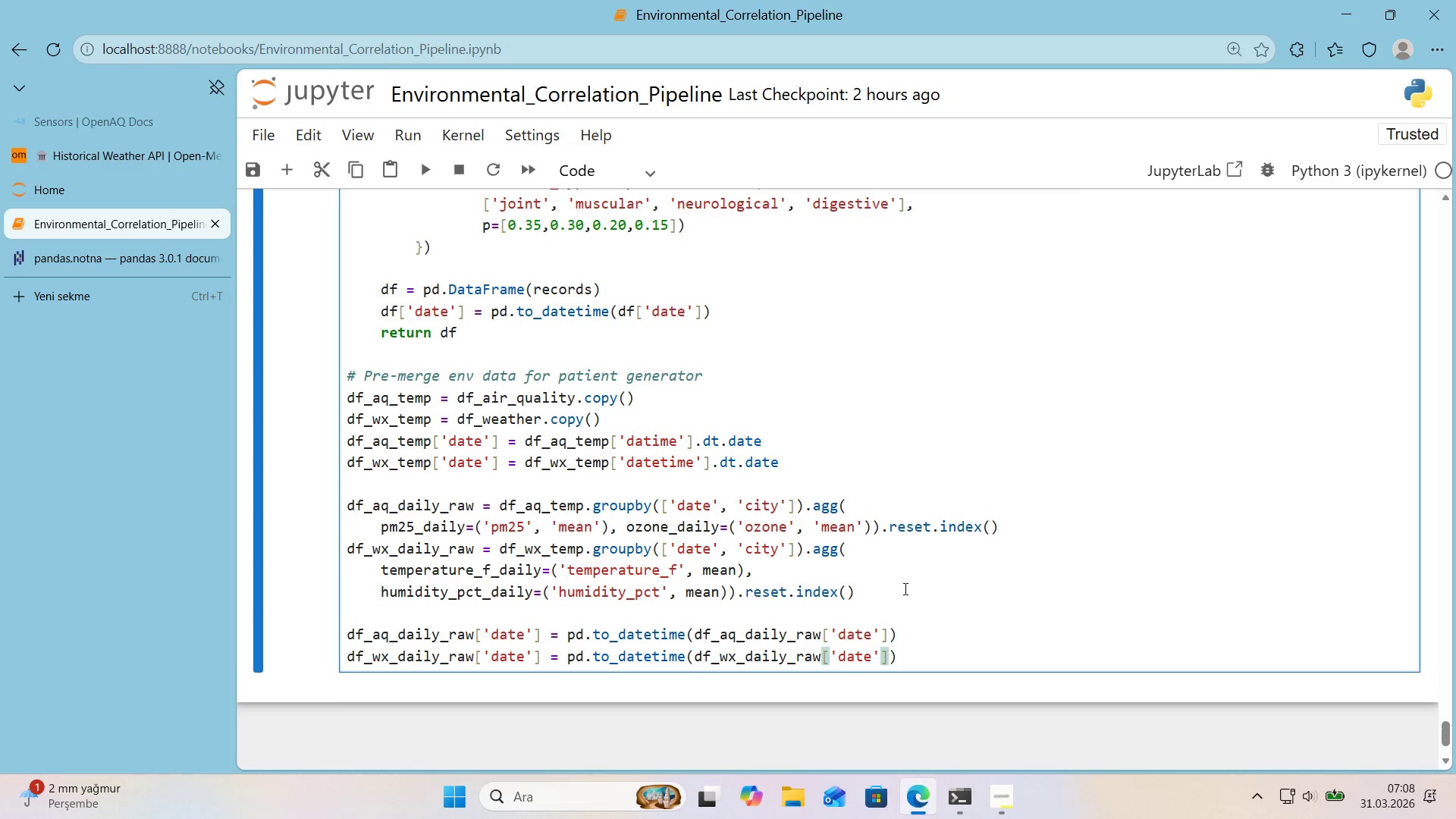 
key(ArrowRight)
 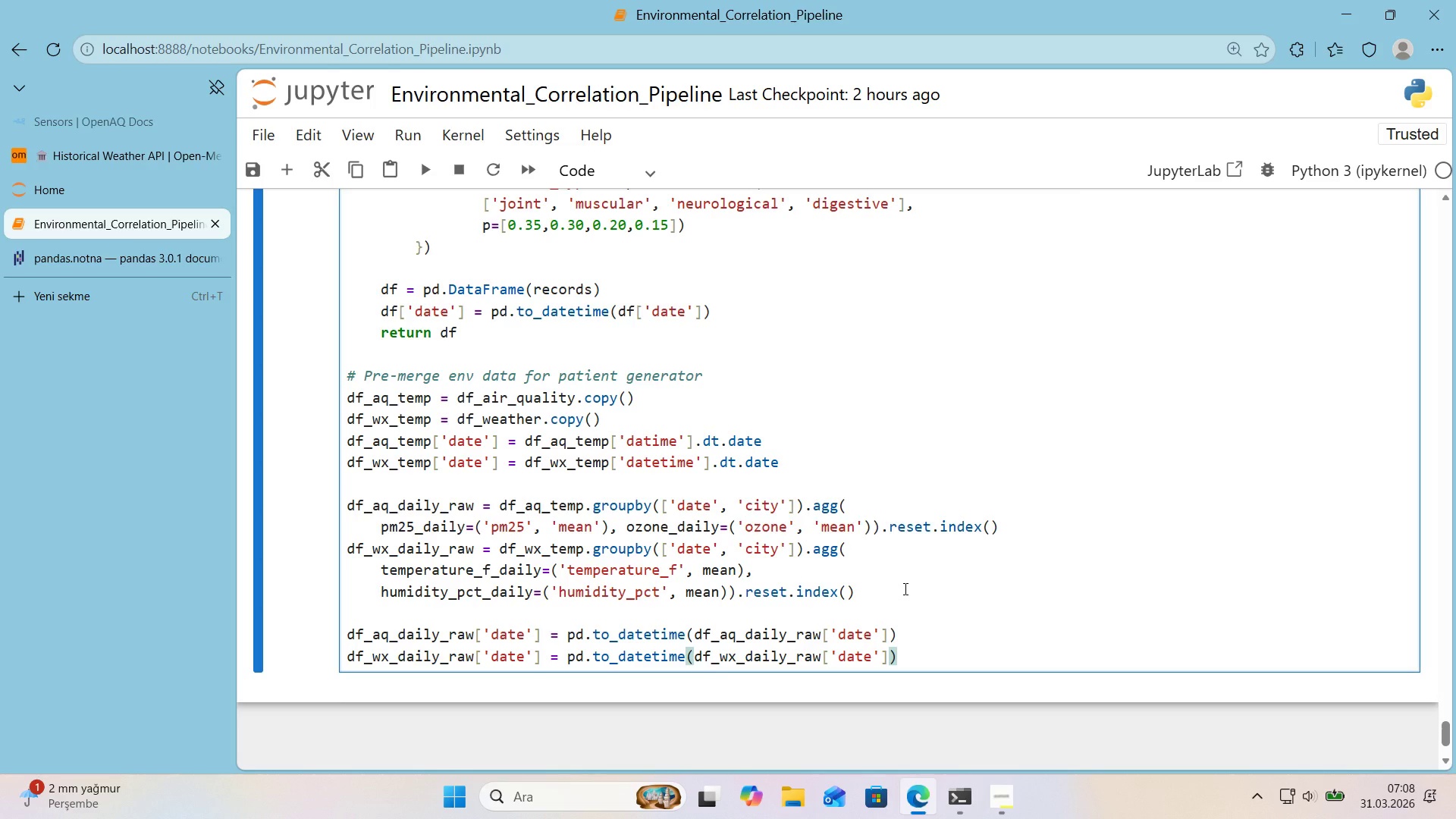 
key(Enter)
 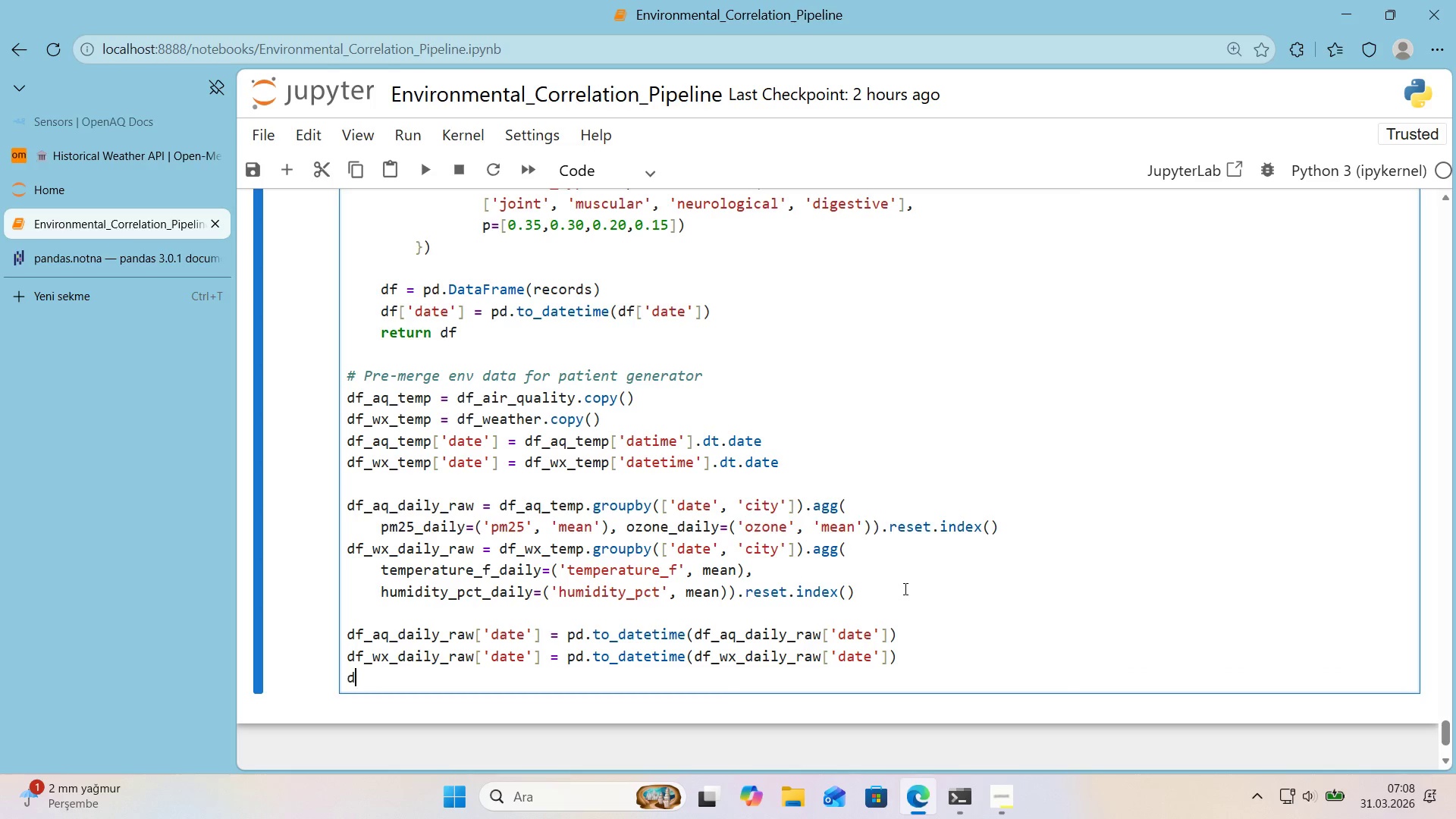 
type(df_env_dda'ly)
key(Backspace)
key(Backspace)
key(Backspace)
key(Backspace)
key(Backspace)
type(a'ly_raw ) pd.merge*()
 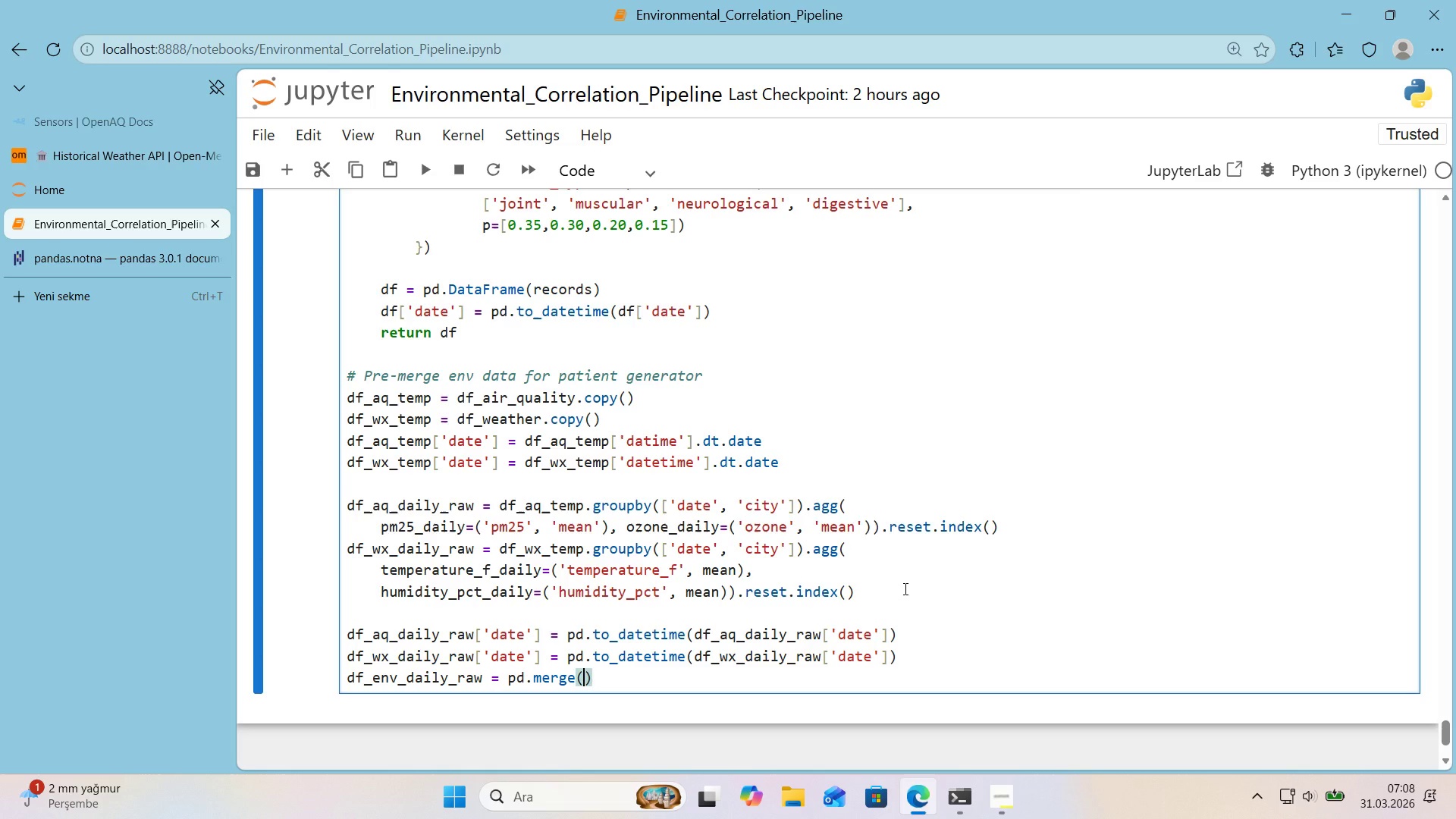 
 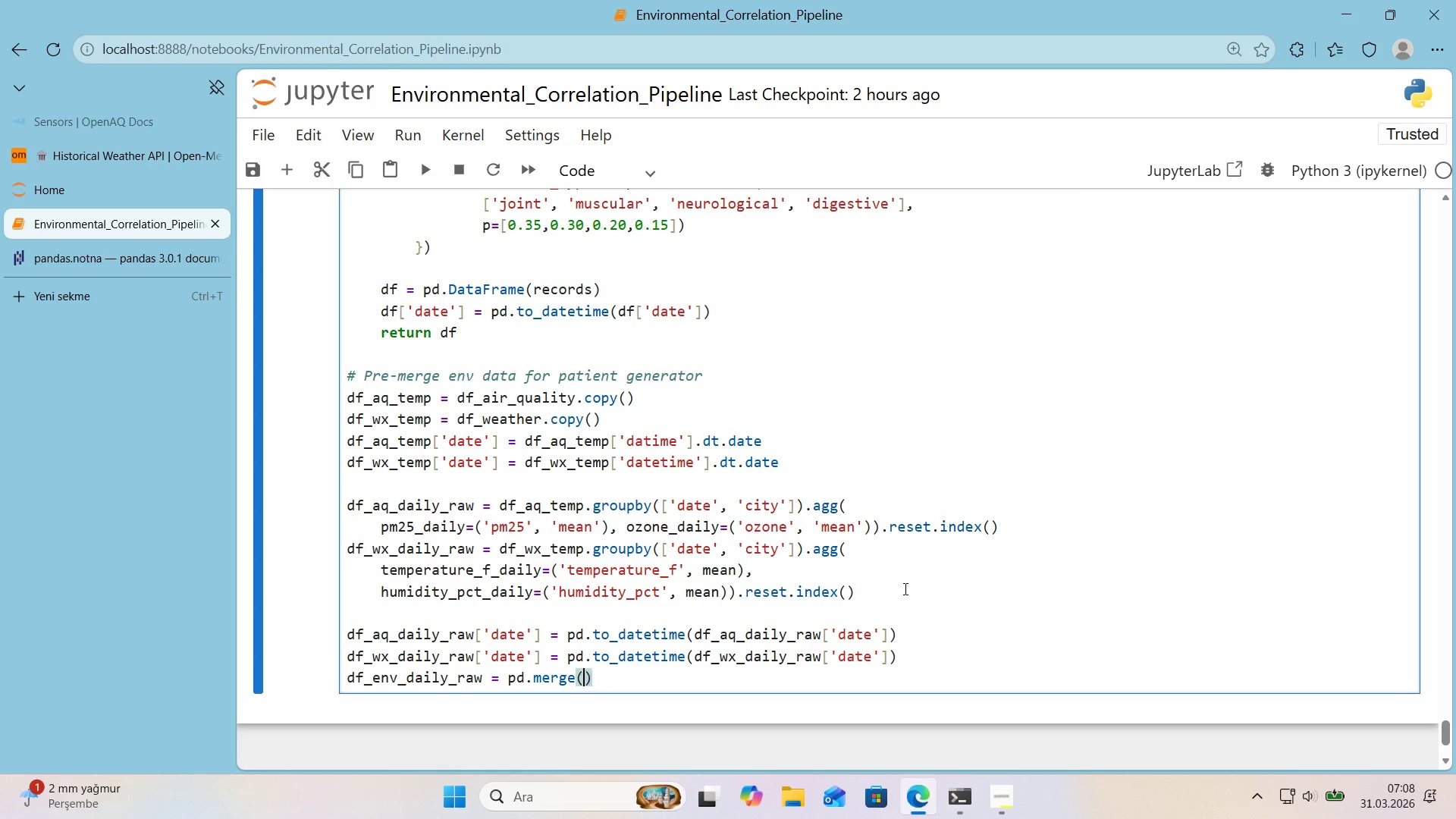 
key(ArrowLeft)
 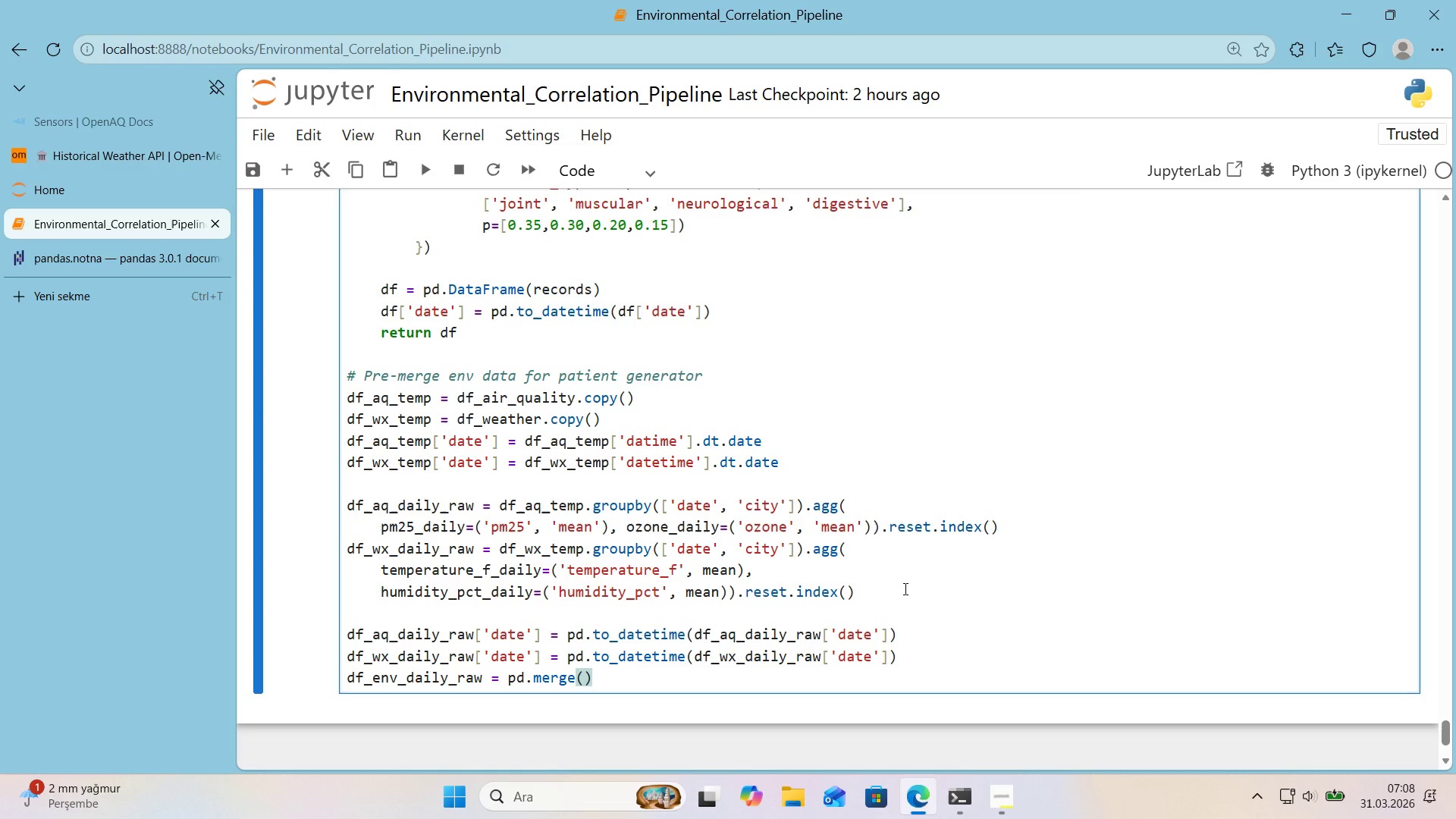 
type(df_ag_da'ly_raw, df_wx_da'ly_raw,)
 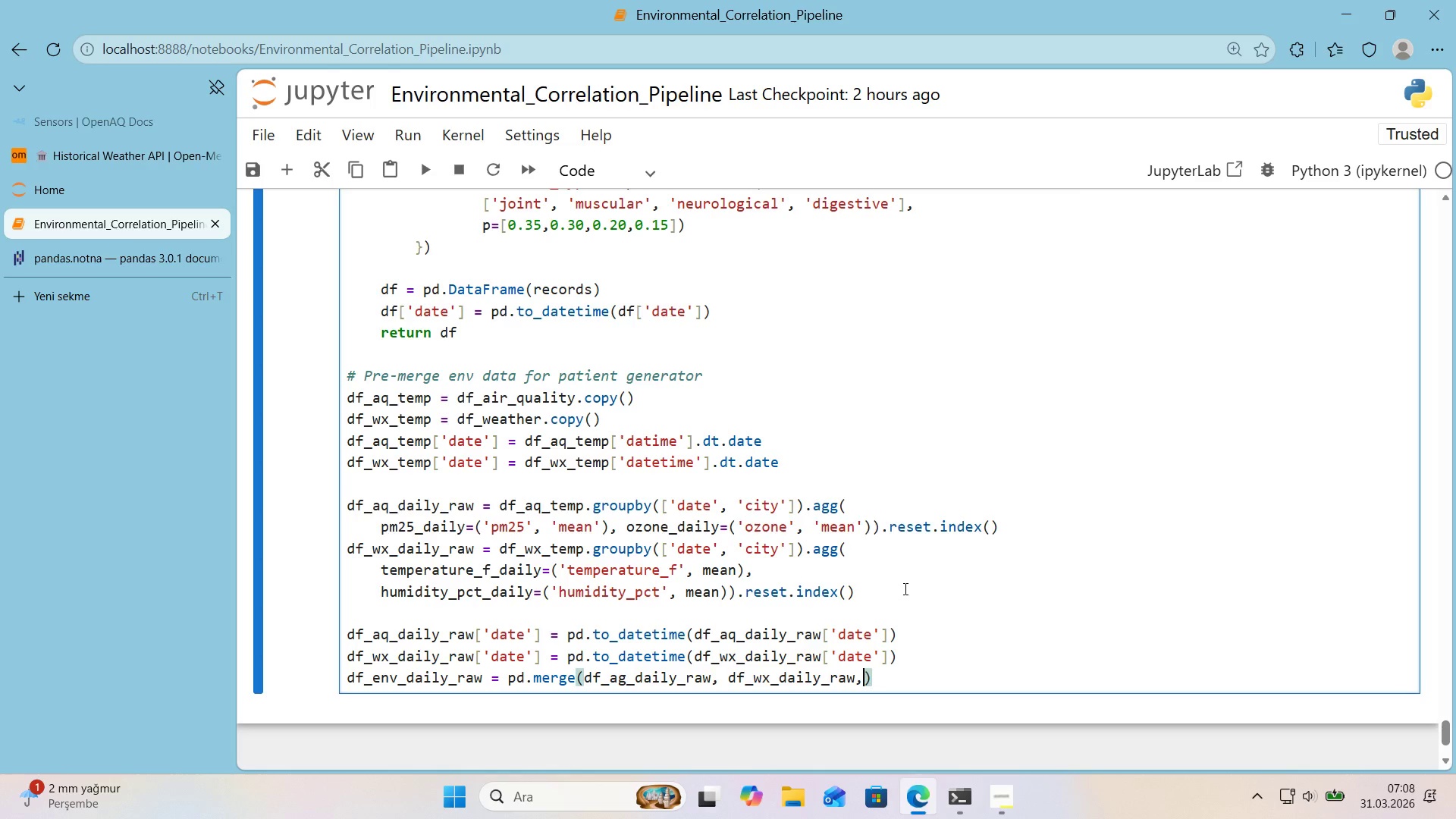 
key(Enter)
 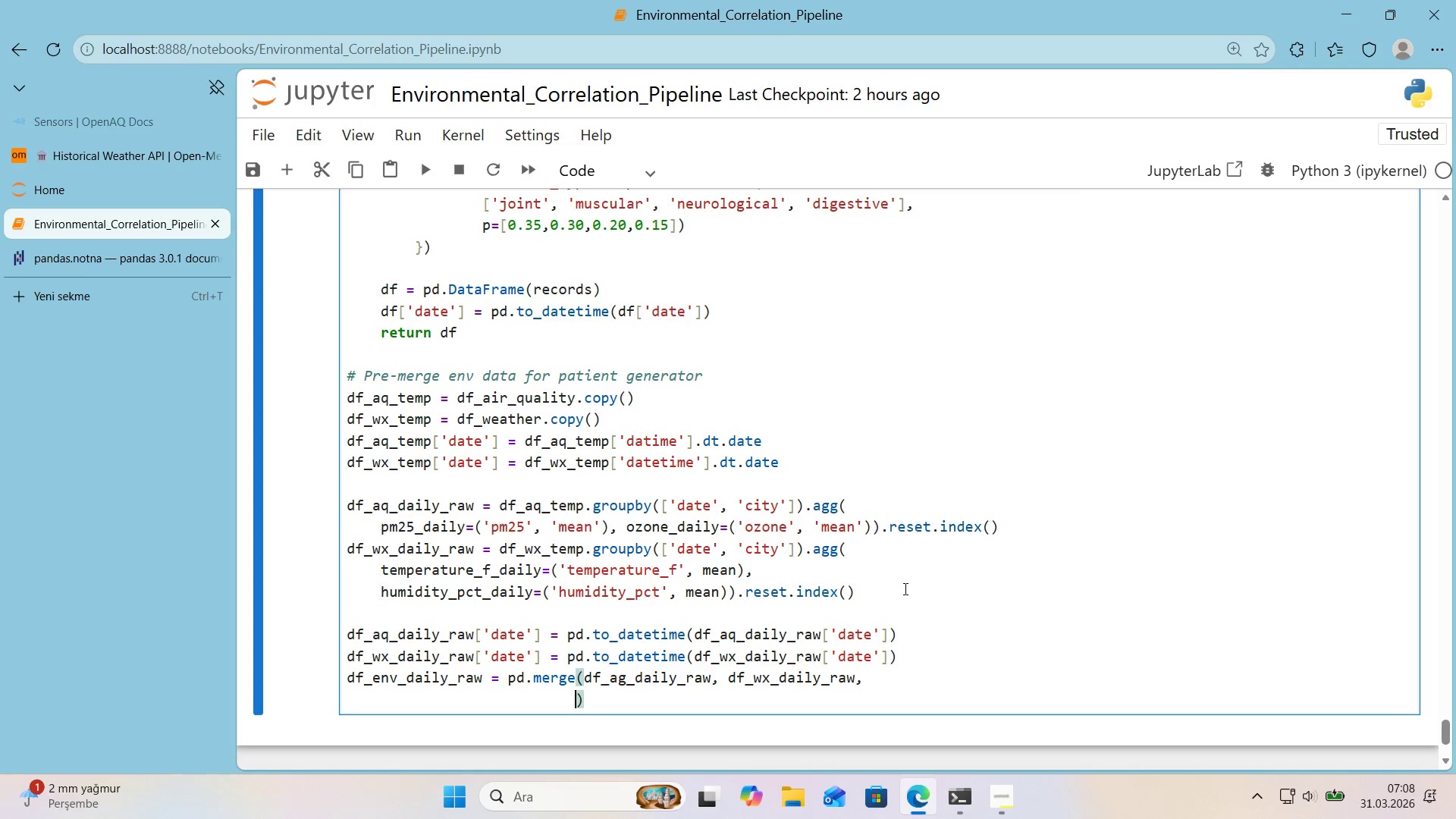 
type(on))
 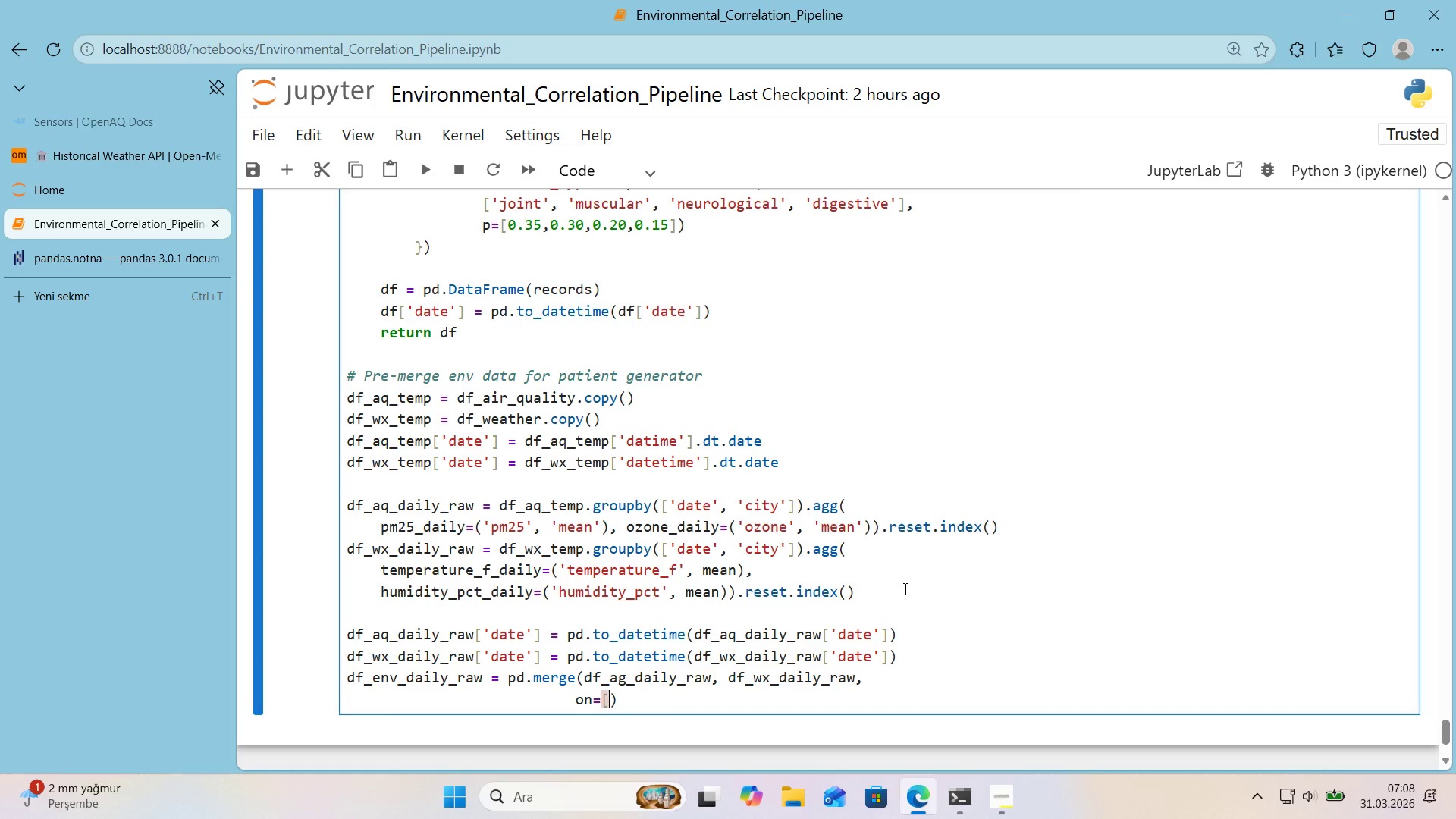 
key(Alt+Control+8)
 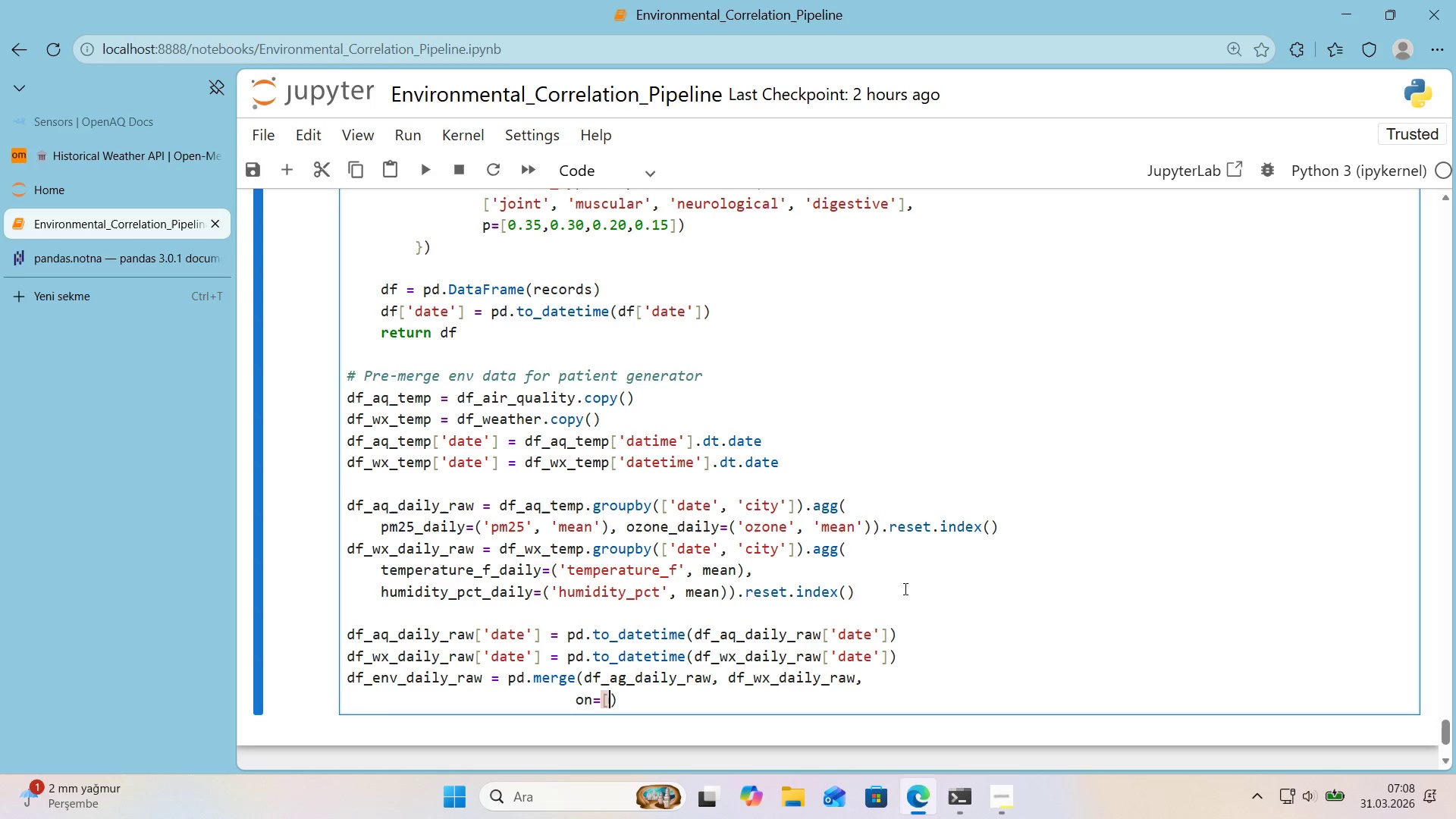 
key(Alt+Control+9)
 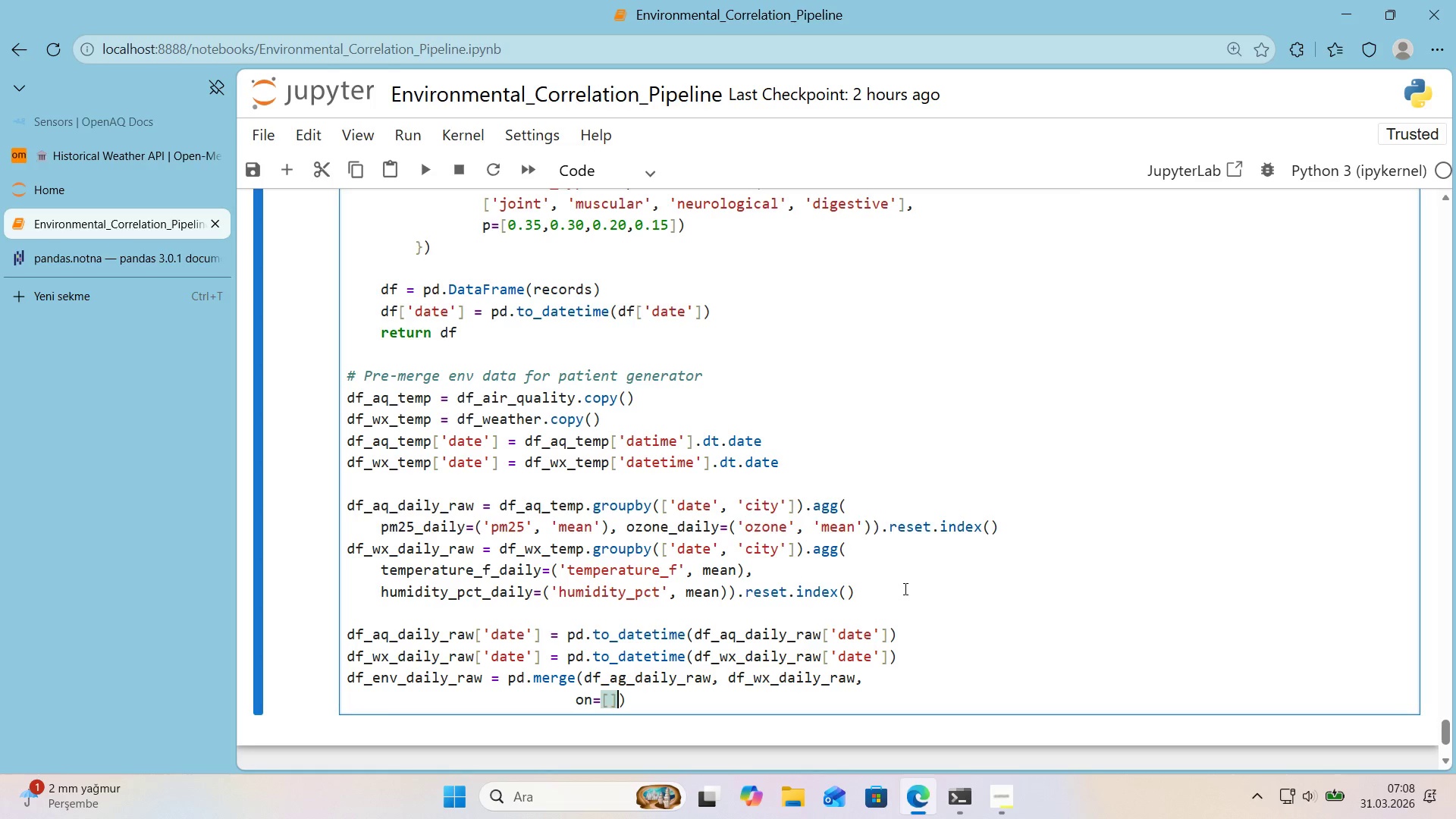 
key(ArrowLeft)
 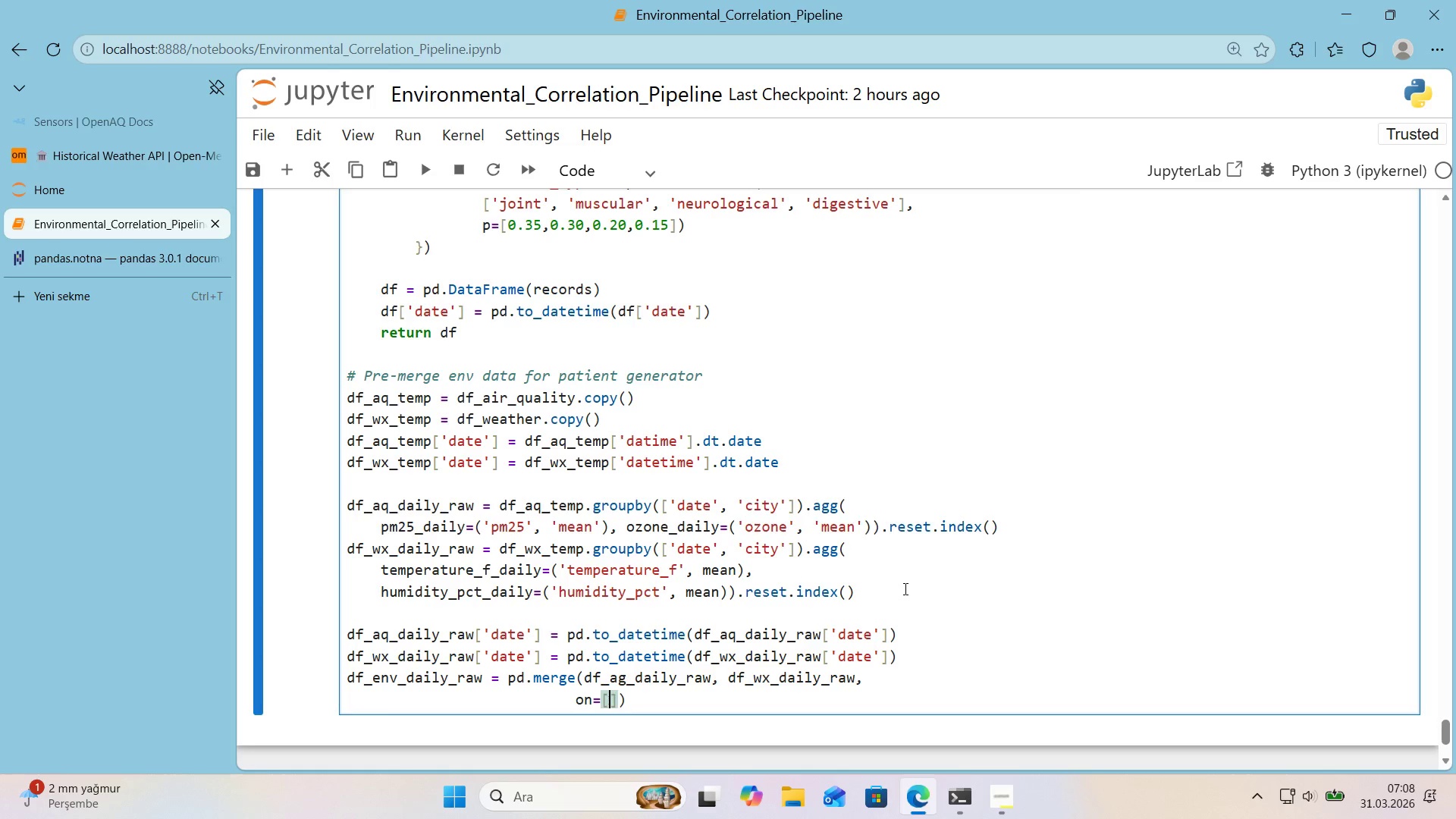 
type(@@)
 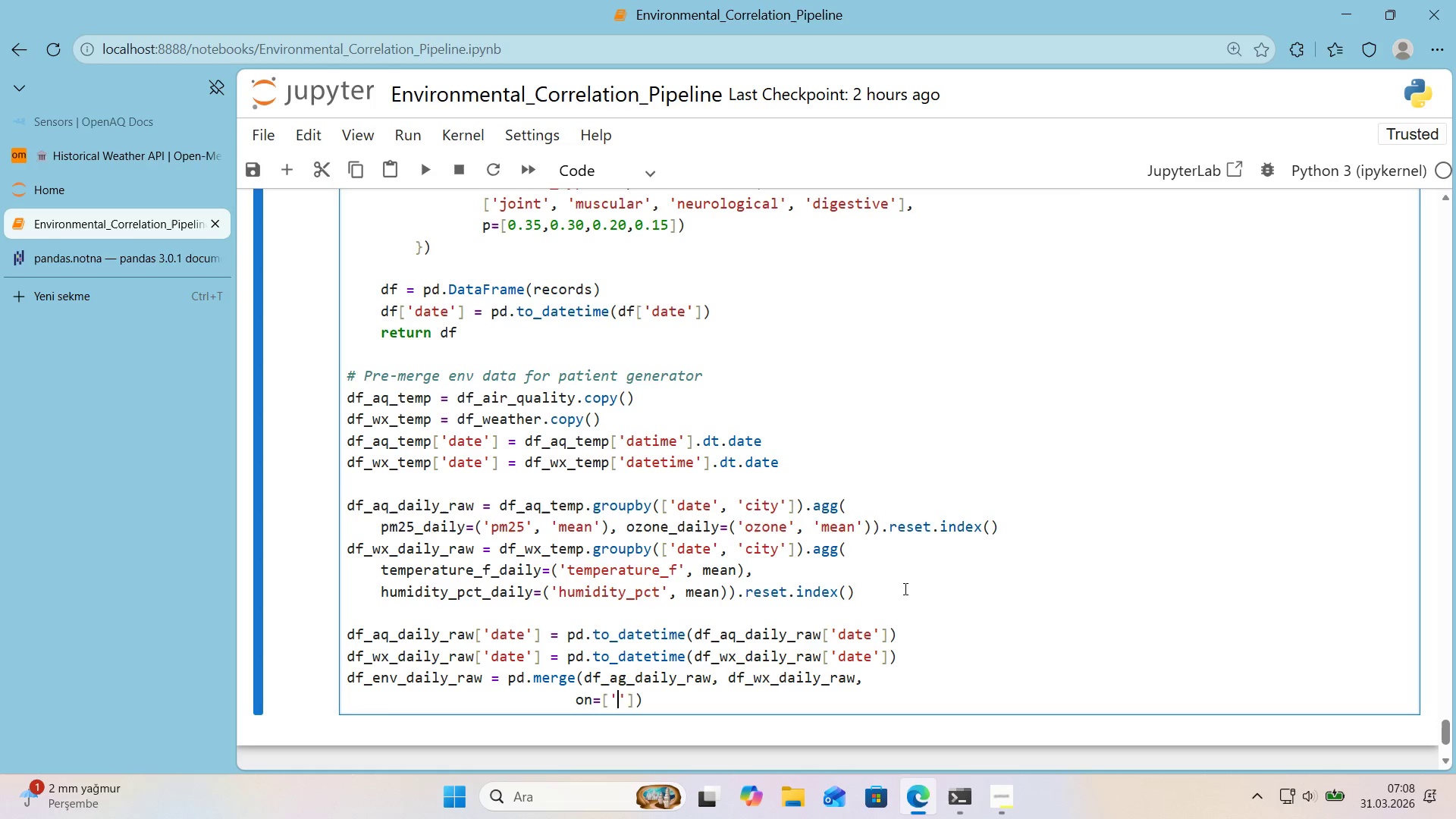 
key(ArrowLeft)
 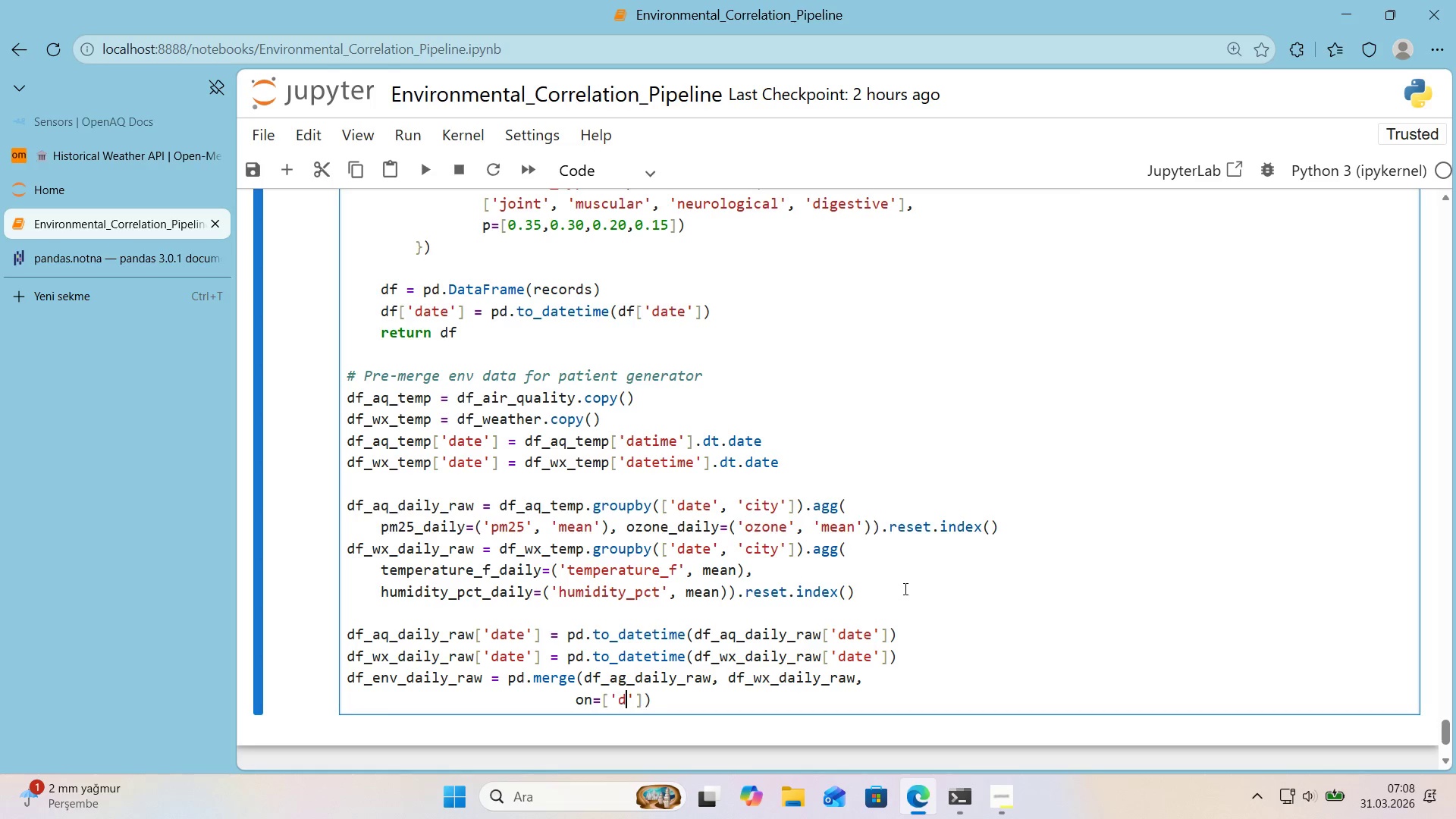 
type(date)
 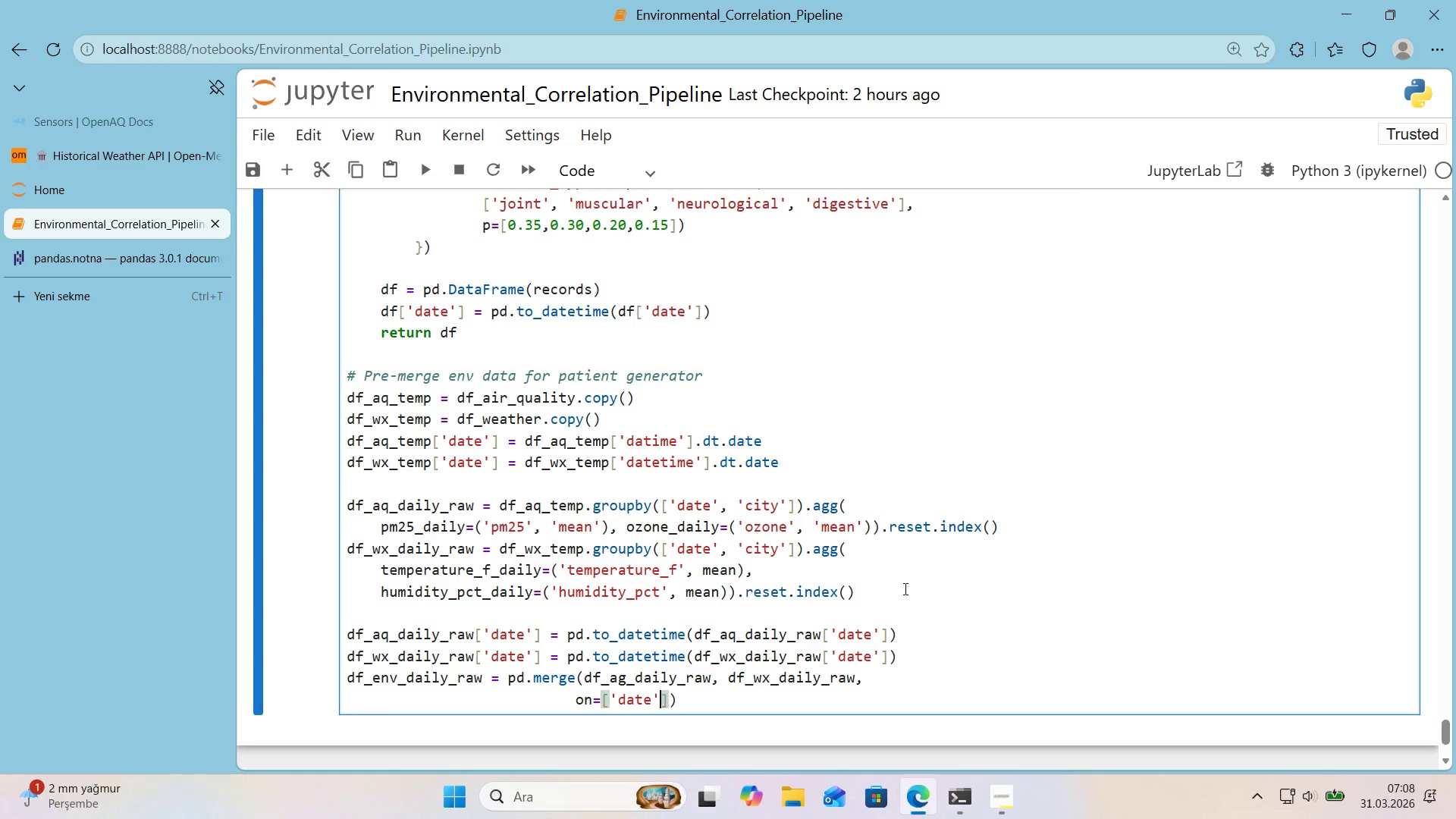 
key(ArrowRight)
 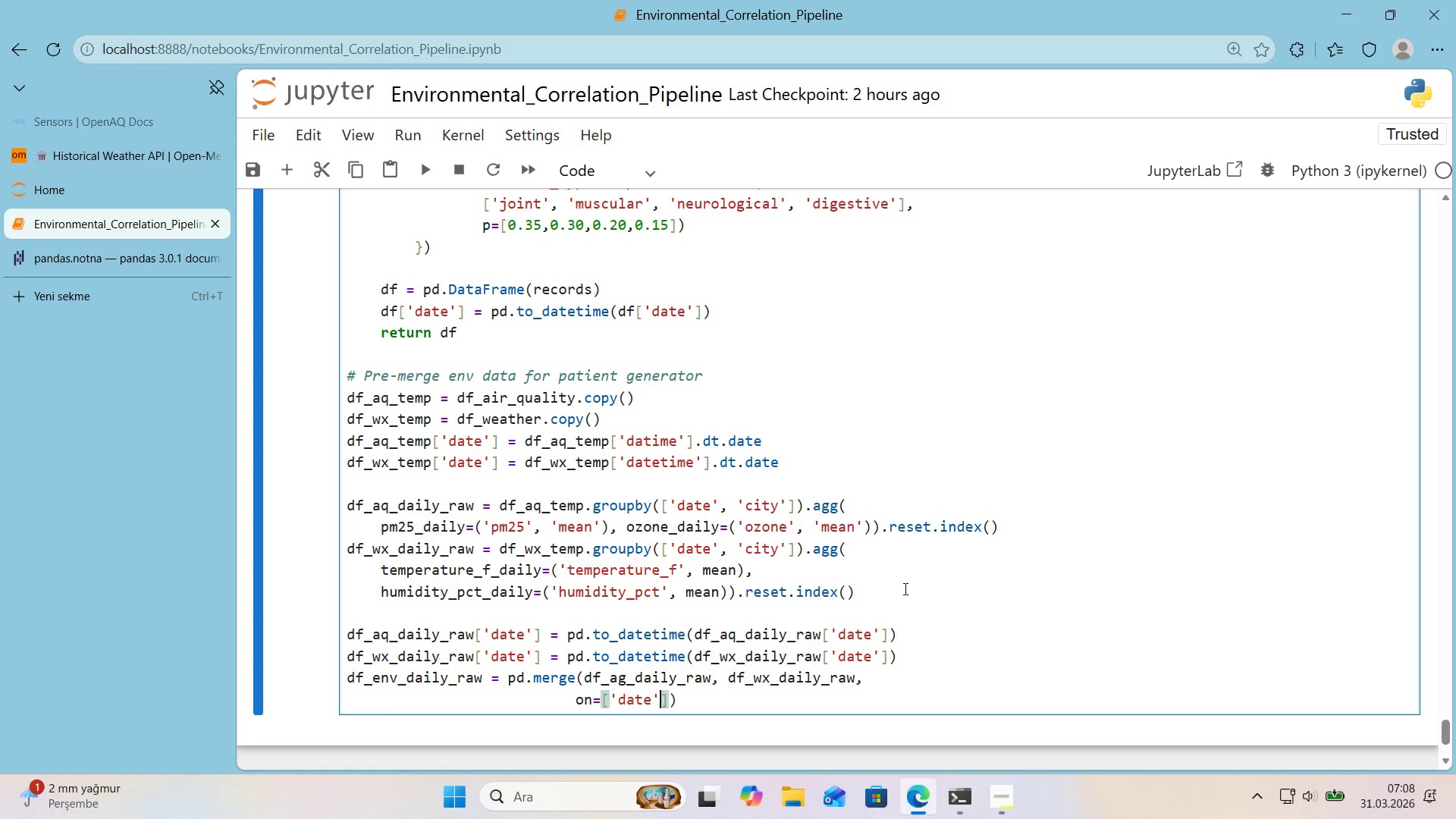 
type(, @@)
 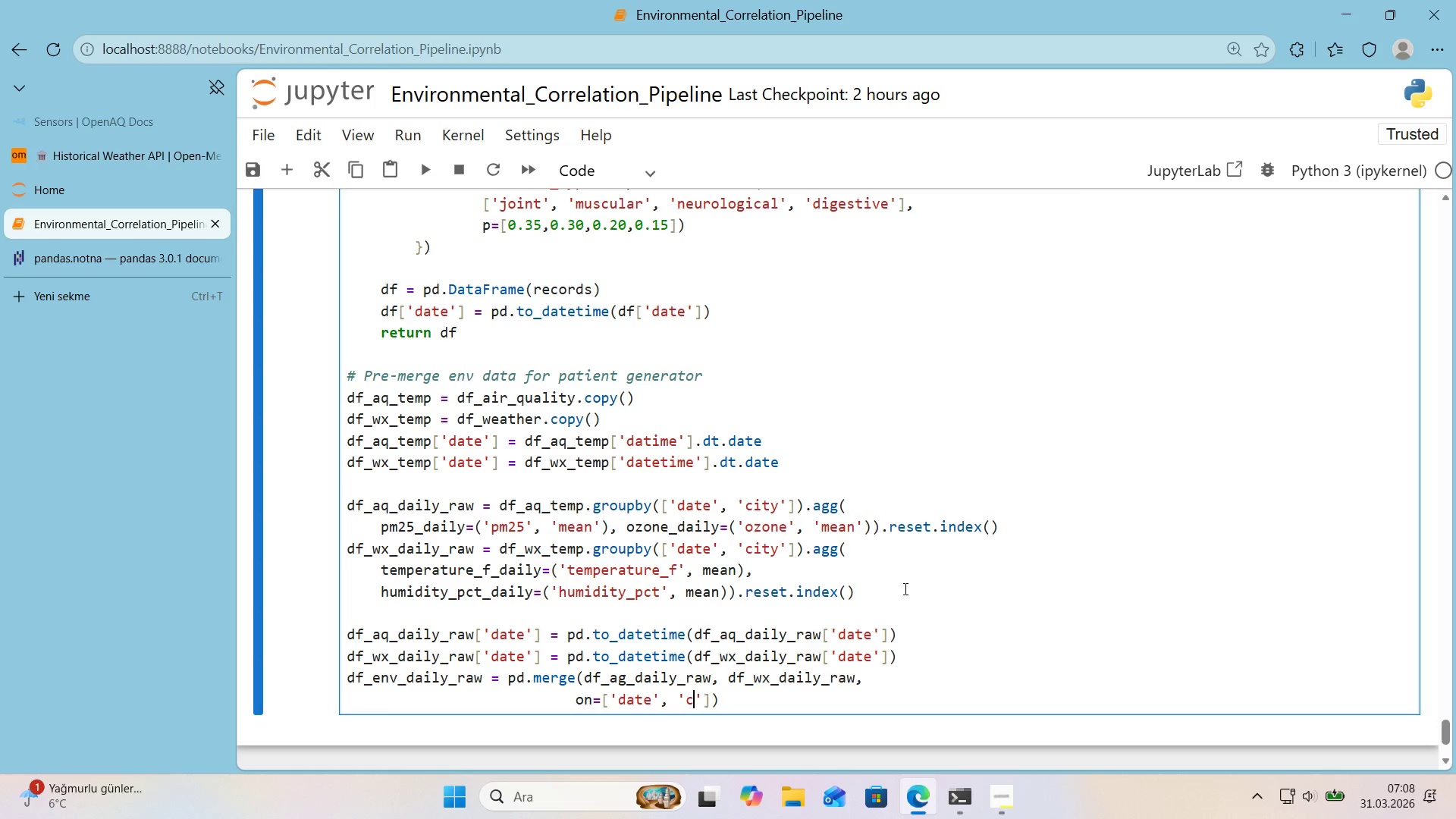 
 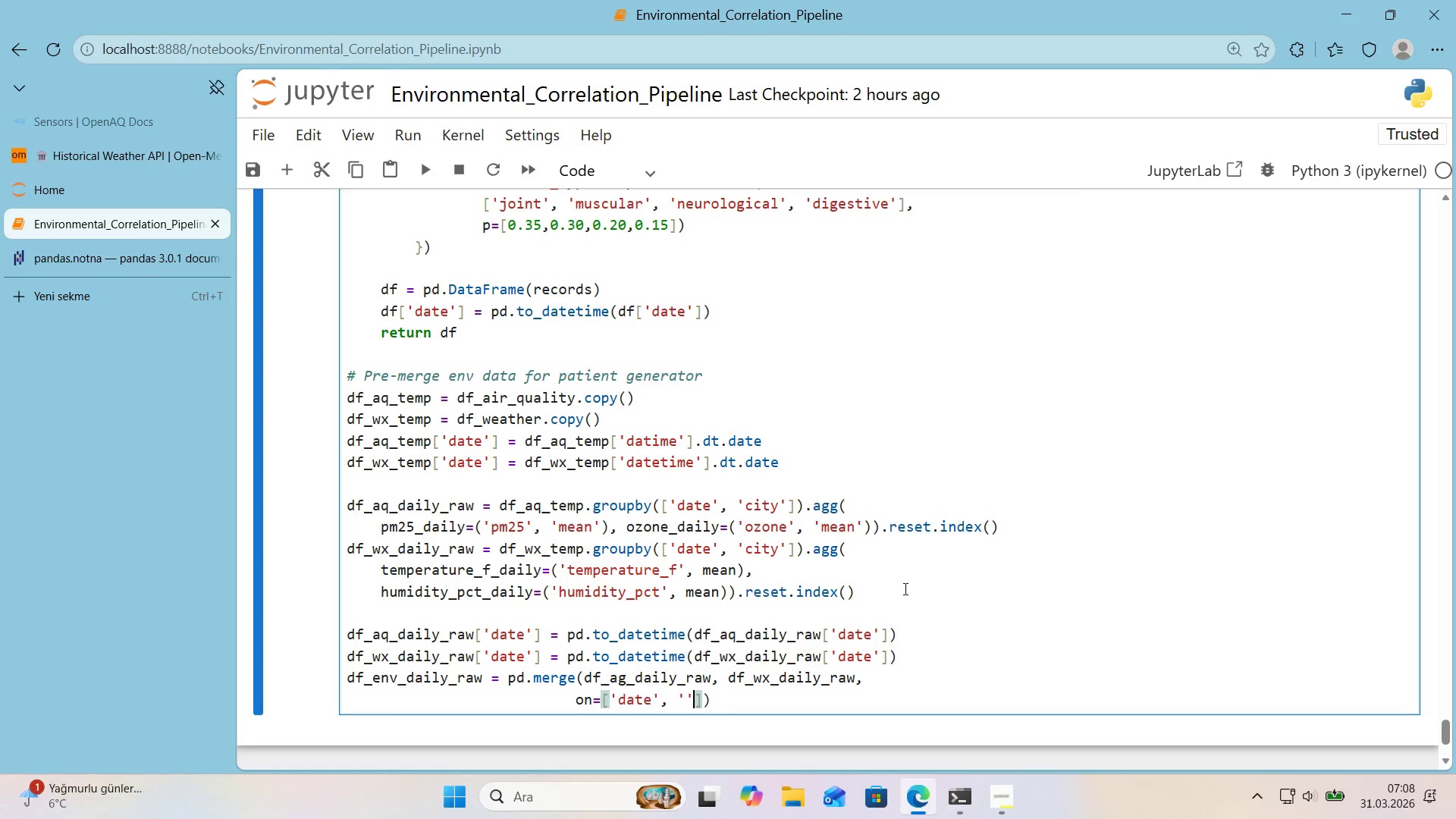 
key(ArrowLeft)
 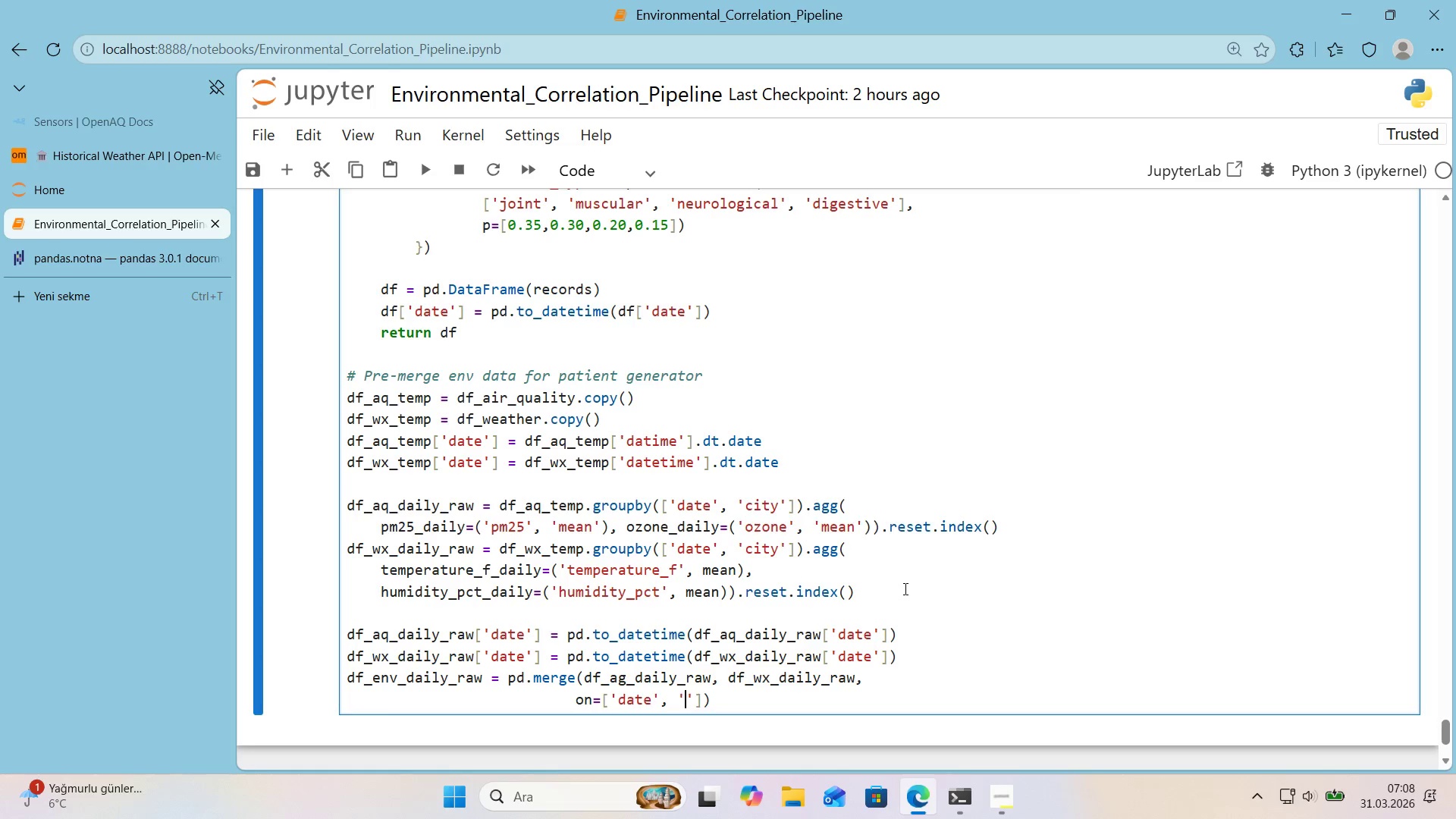 
type(c'ty)
 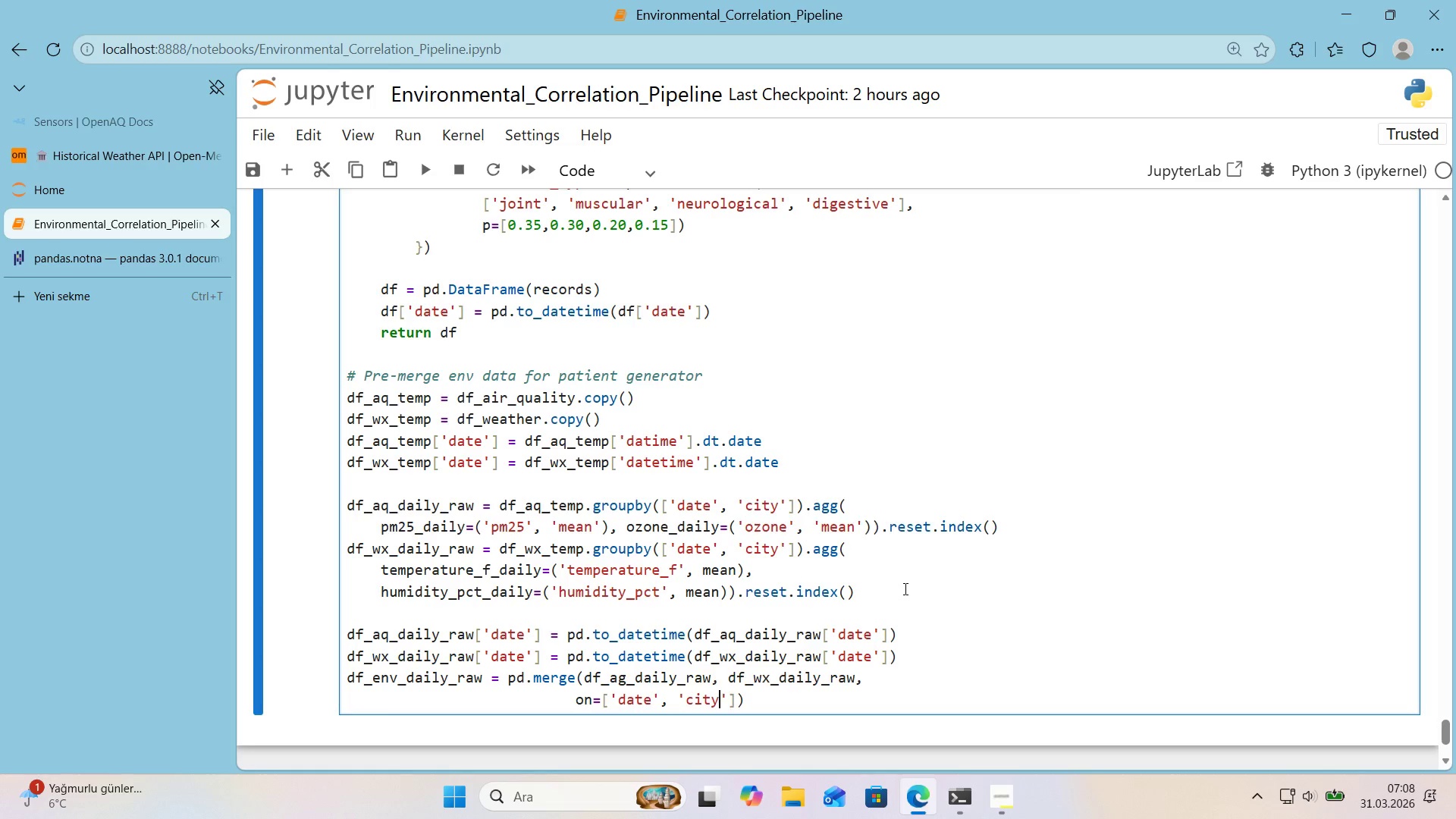 
key(ArrowRight)
 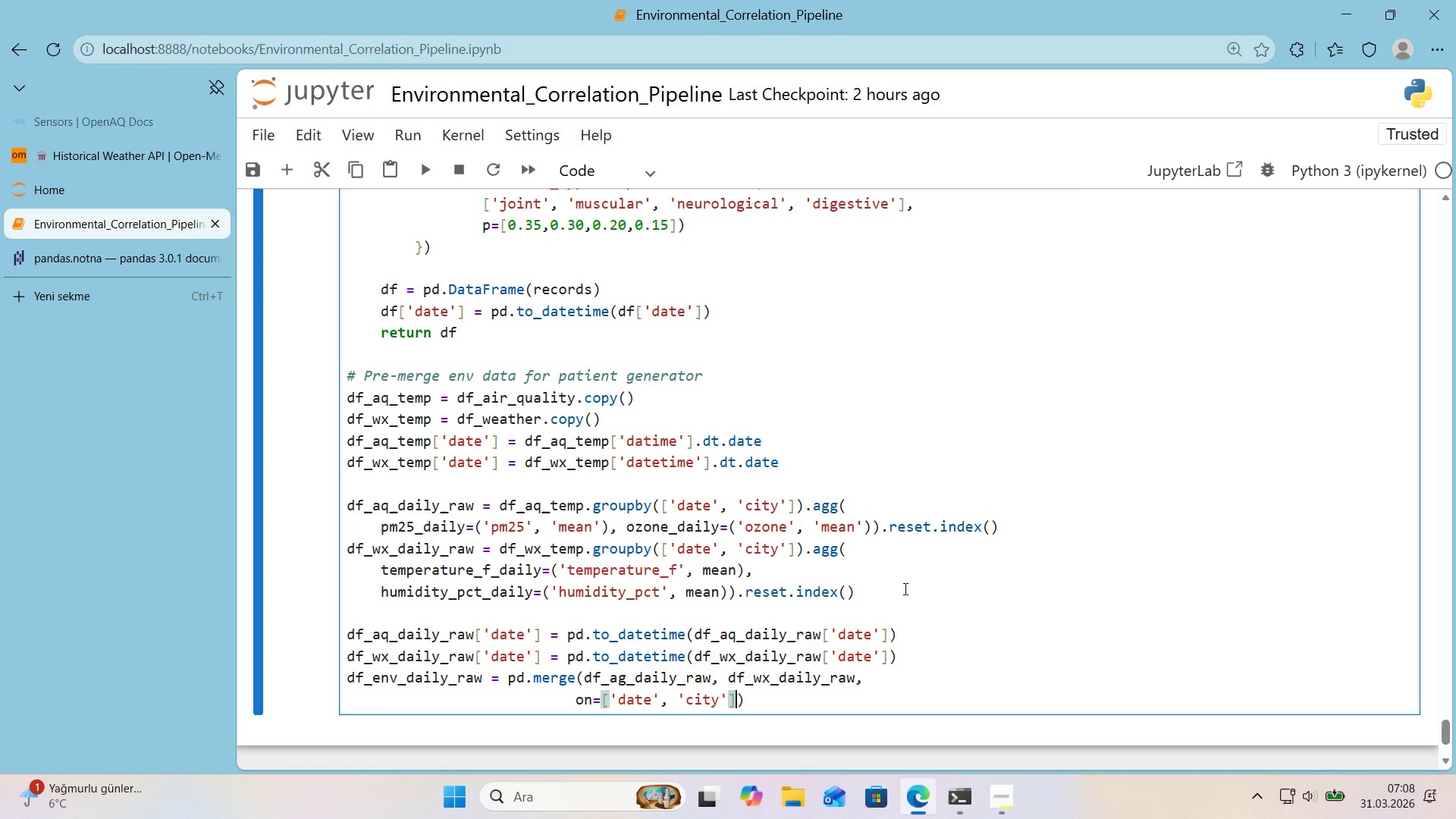 
key(ArrowRight)
 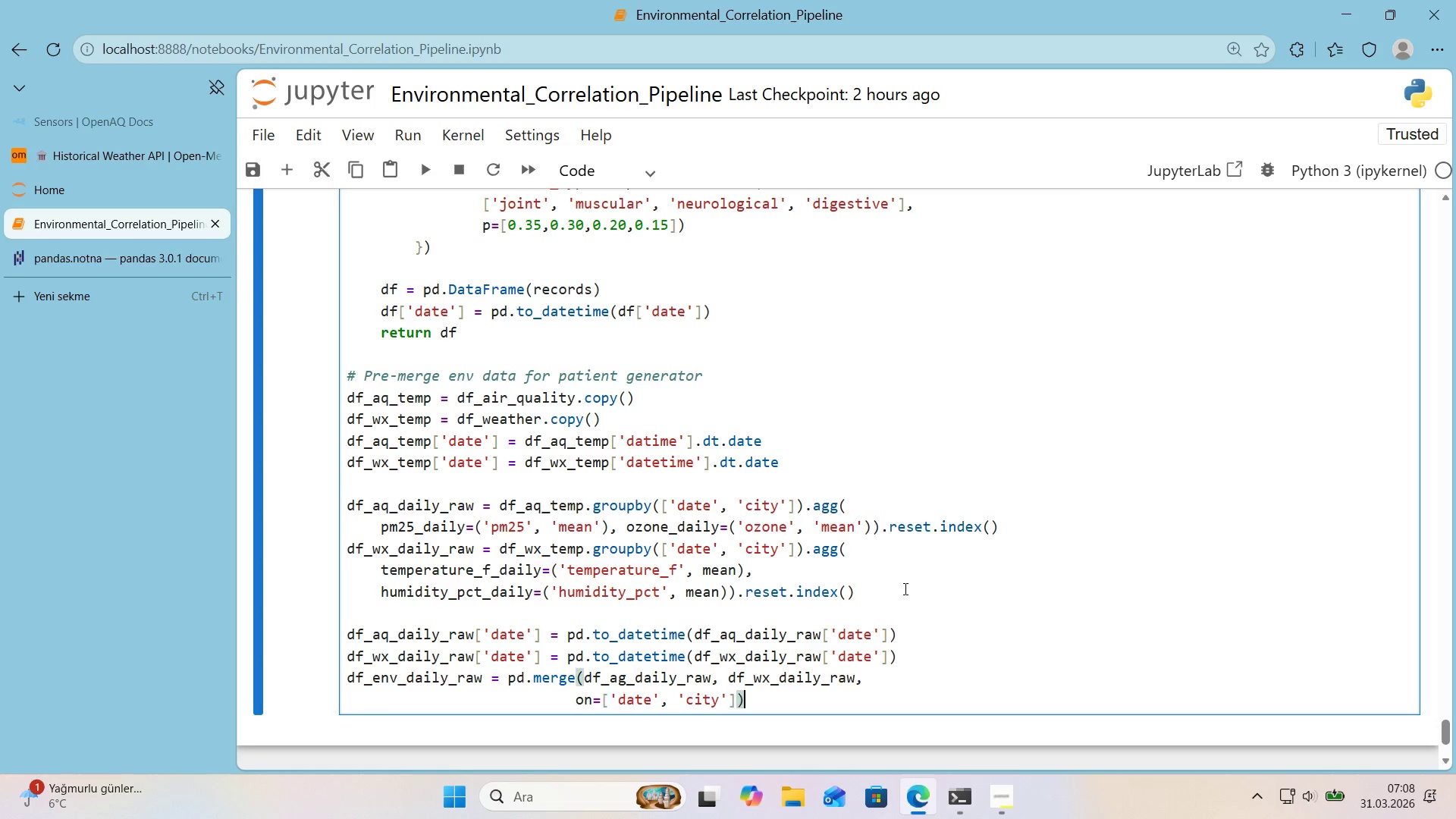 
key(ArrowRight)
 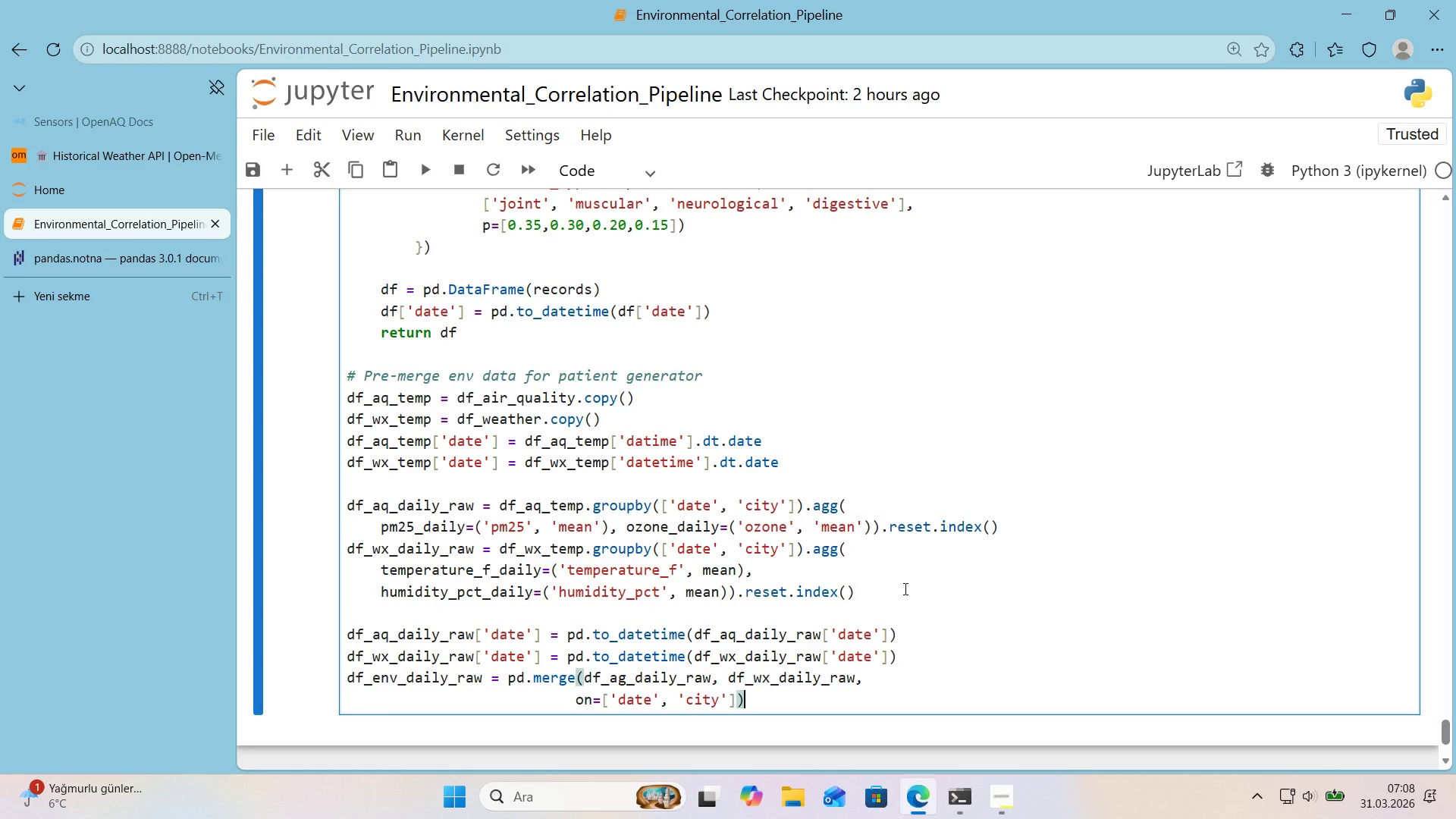 
key(ArrowLeft)
 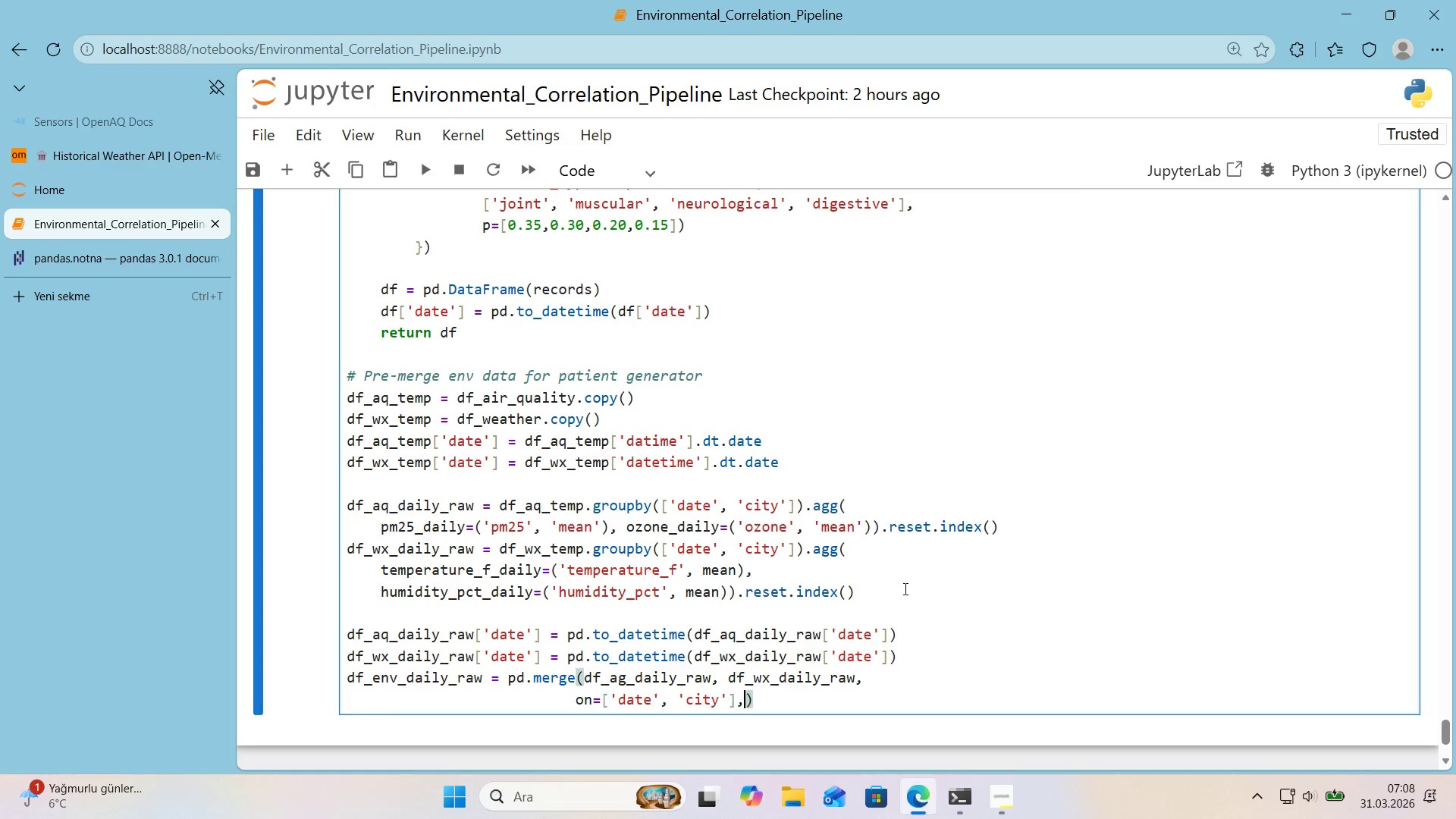 
type(, how)@@)
 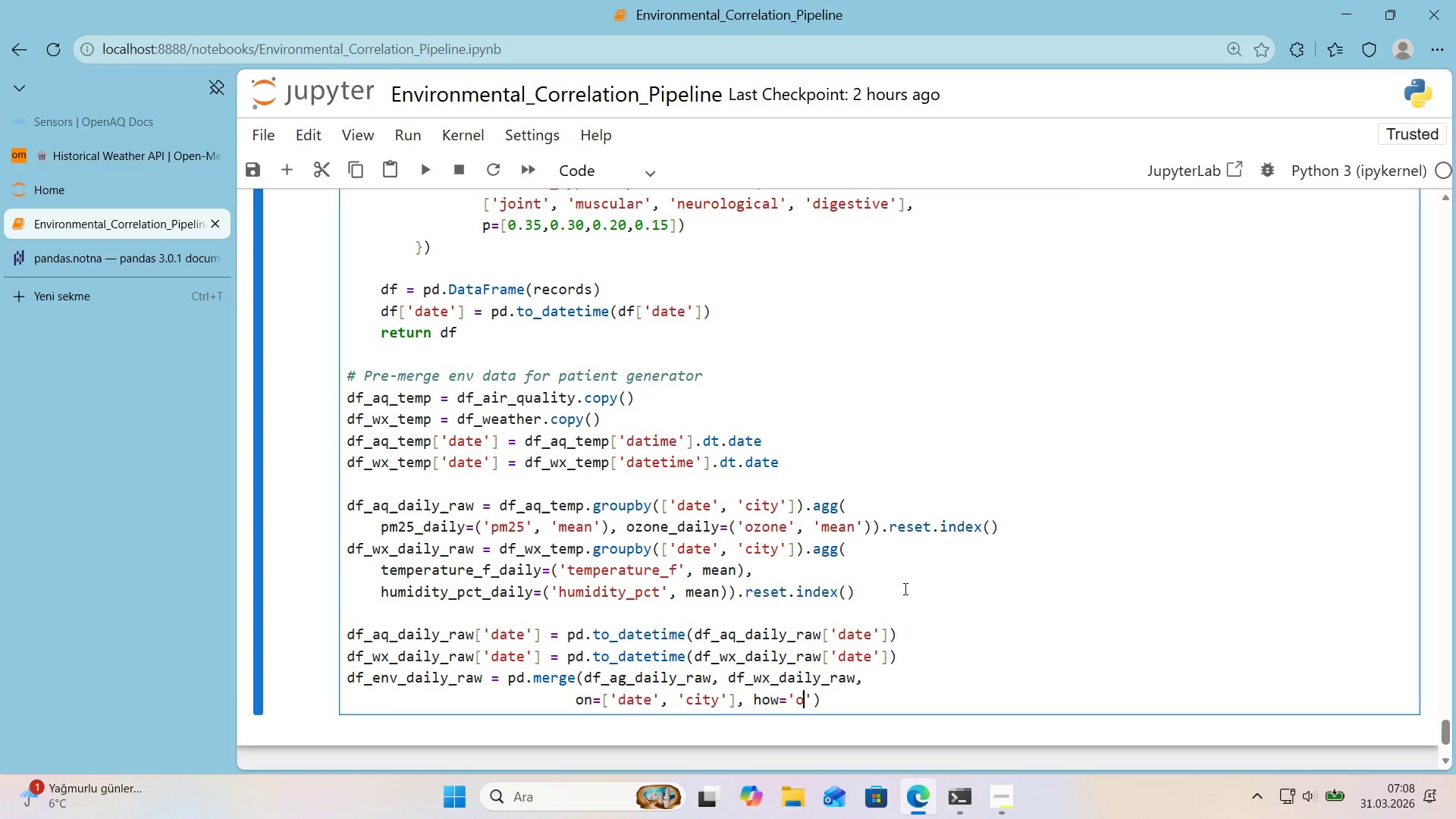 
 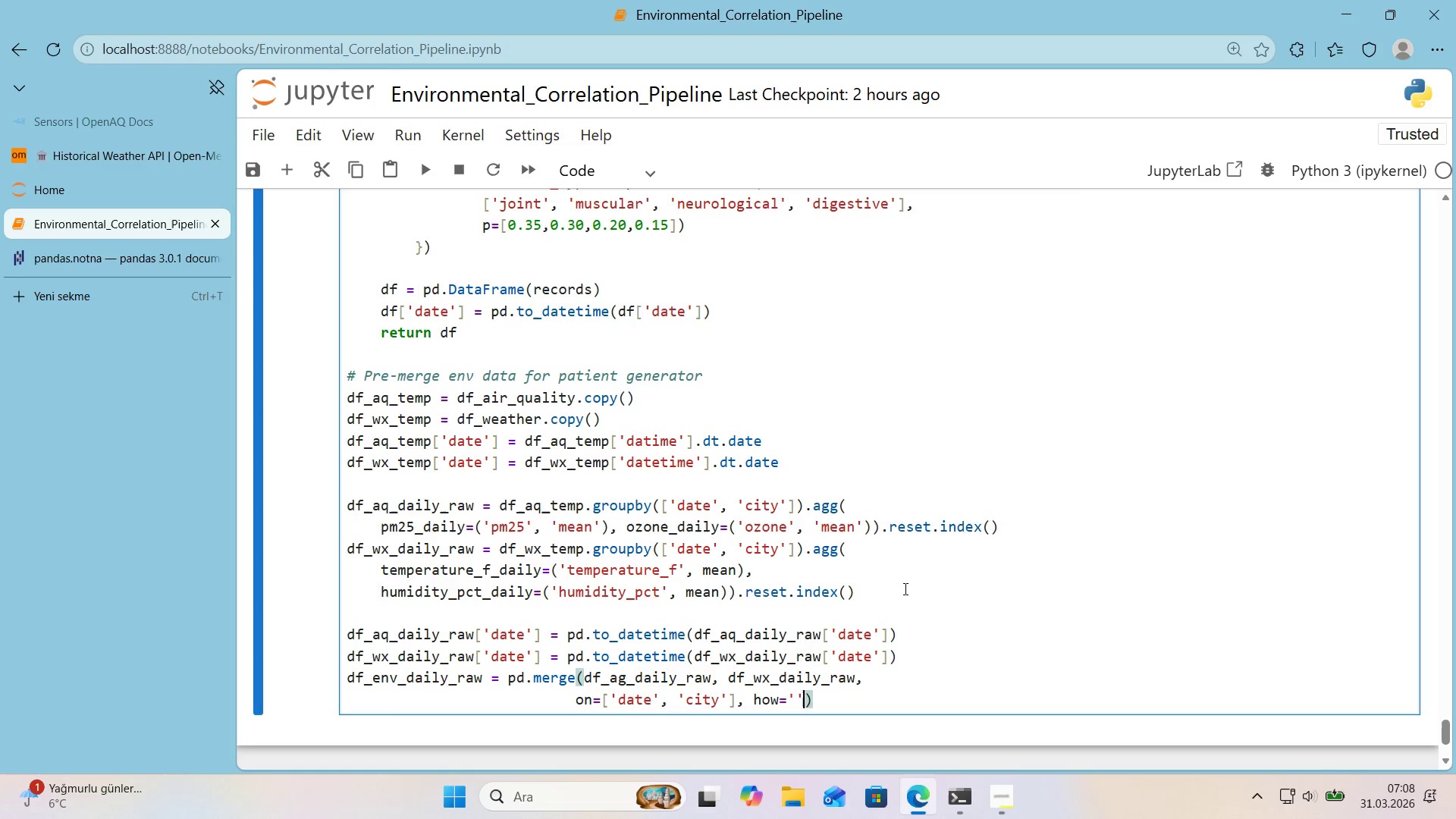 
key(ArrowLeft)
 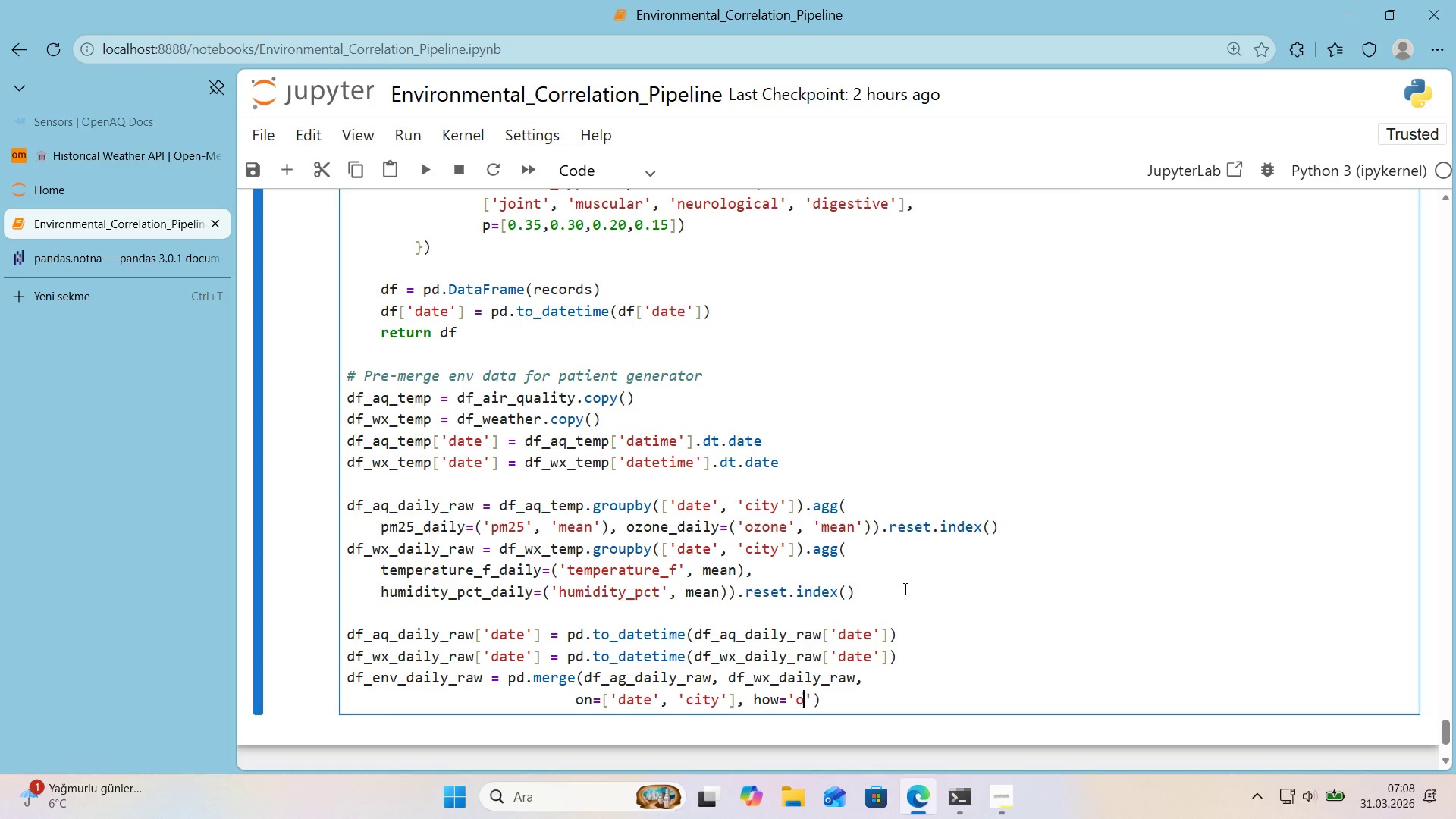 
type(outer)
 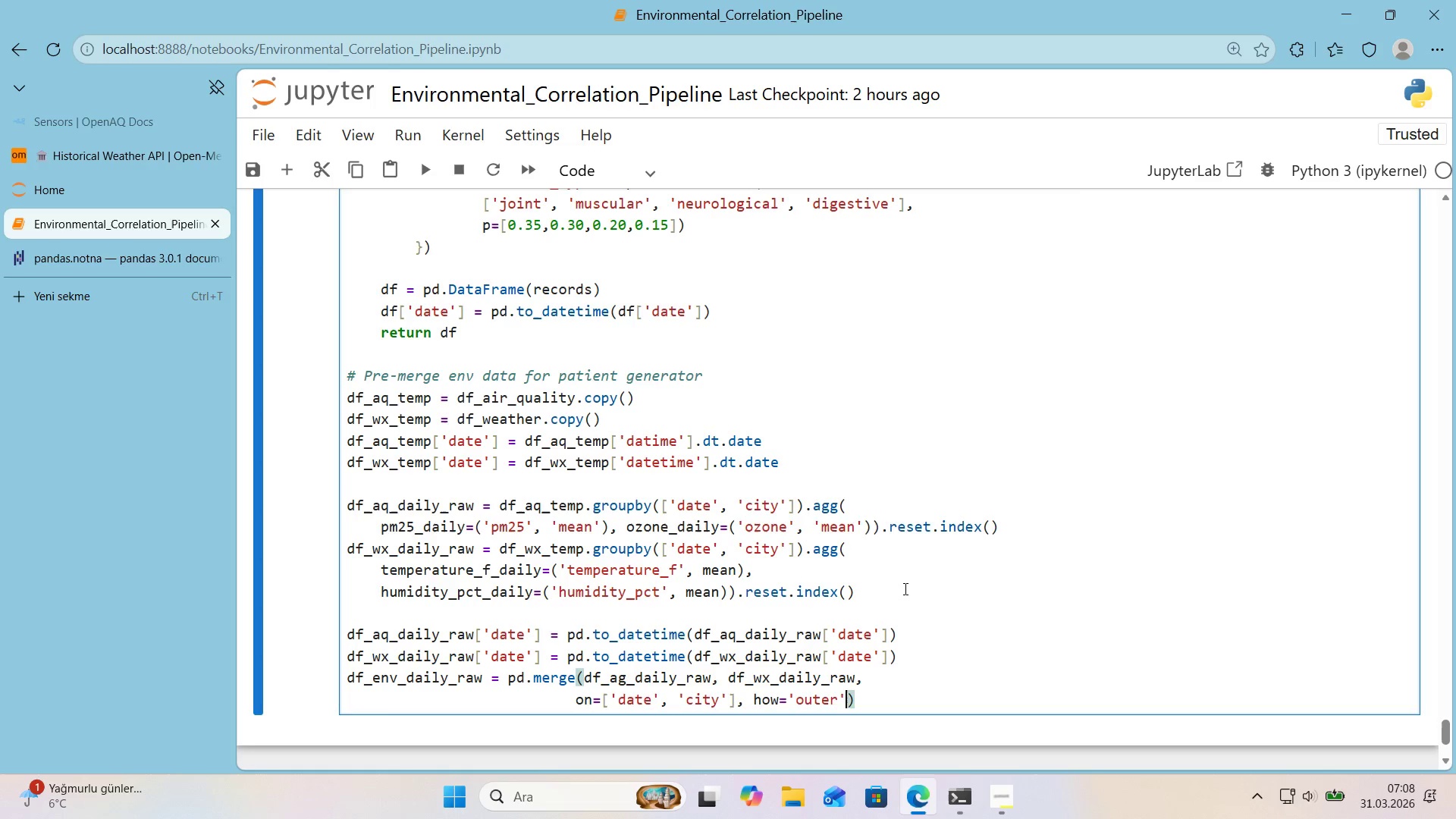 
key(ArrowRight)
 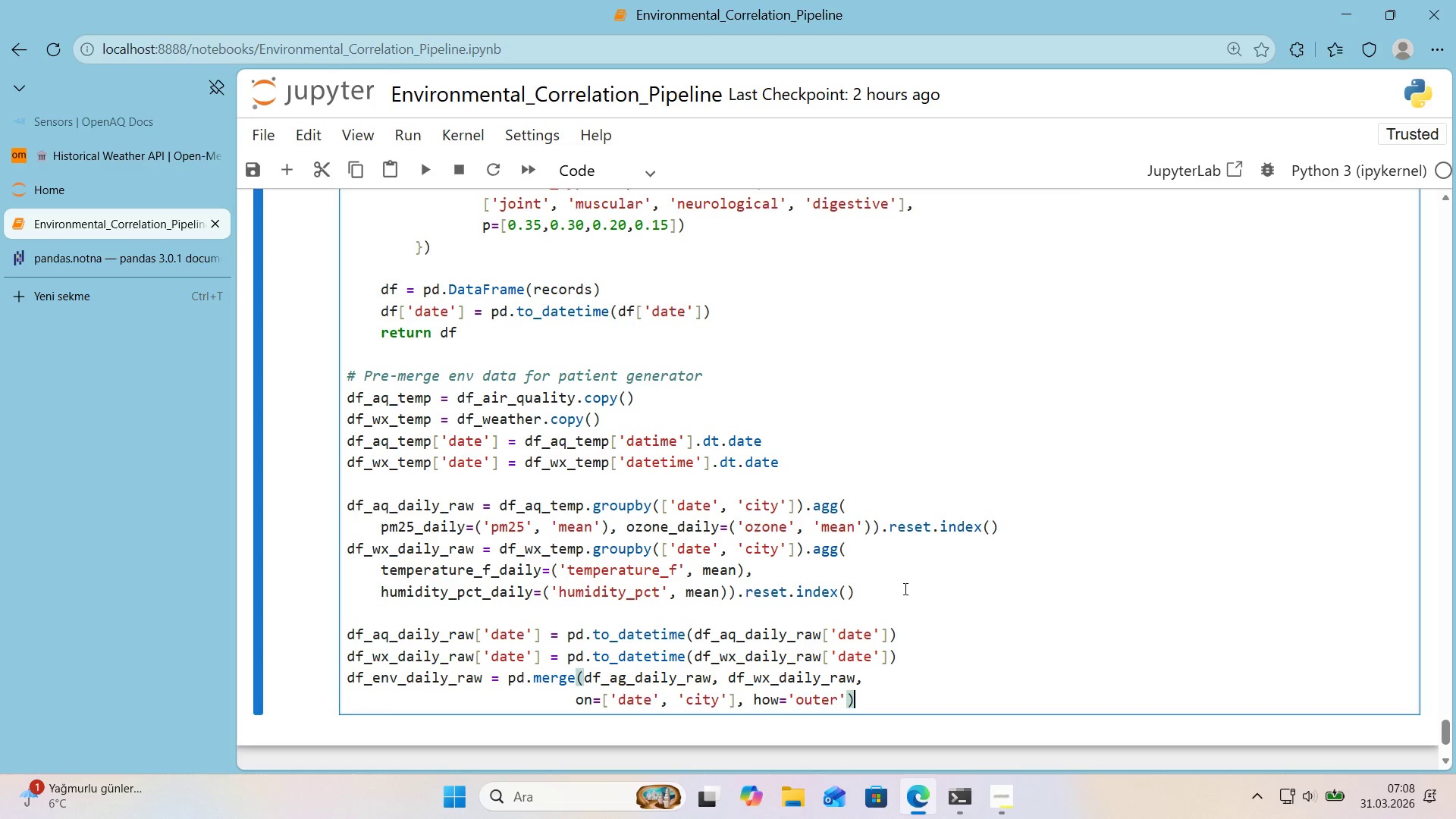 
key(ArrowRight)
 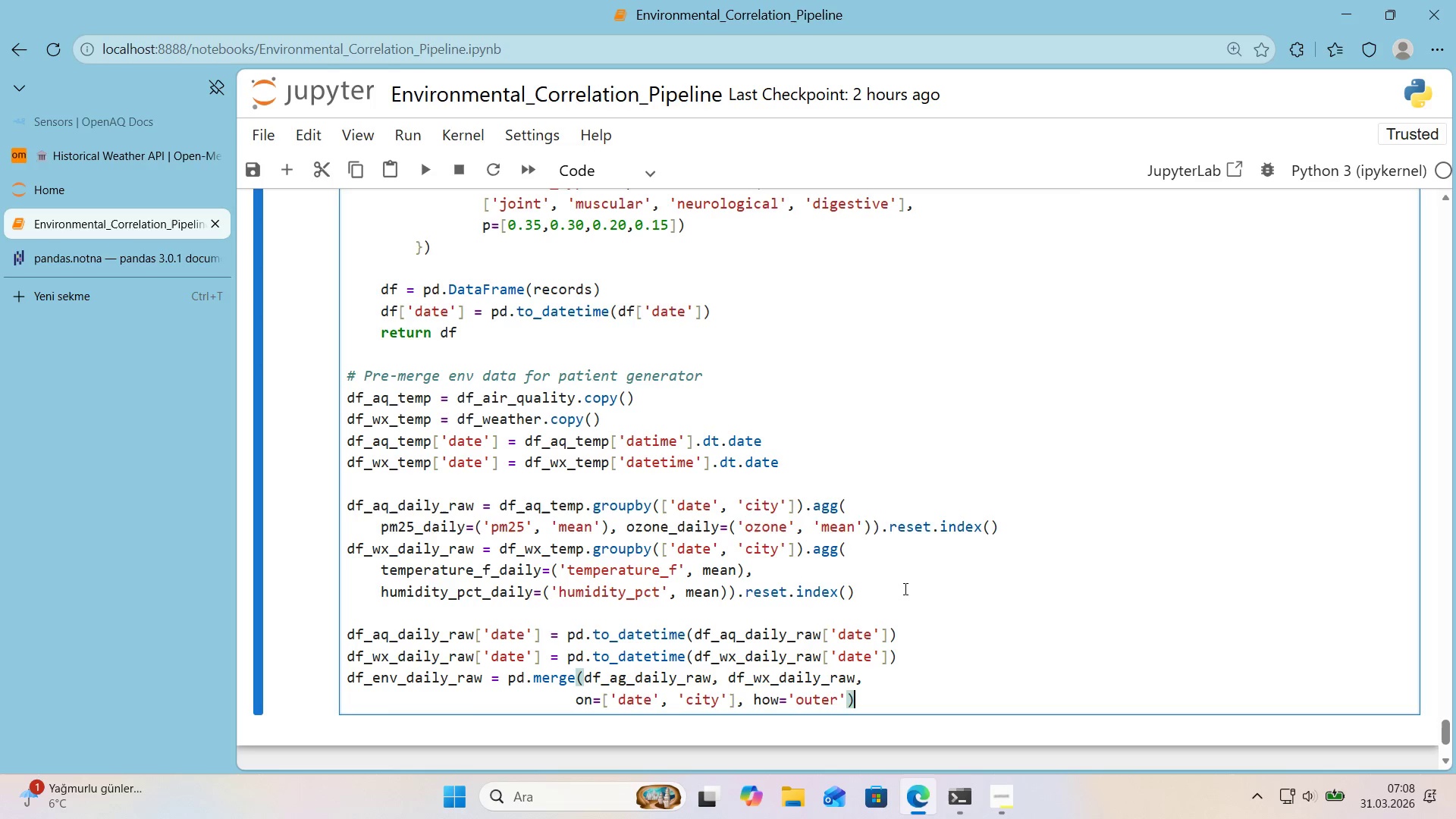 
key(Enter)
 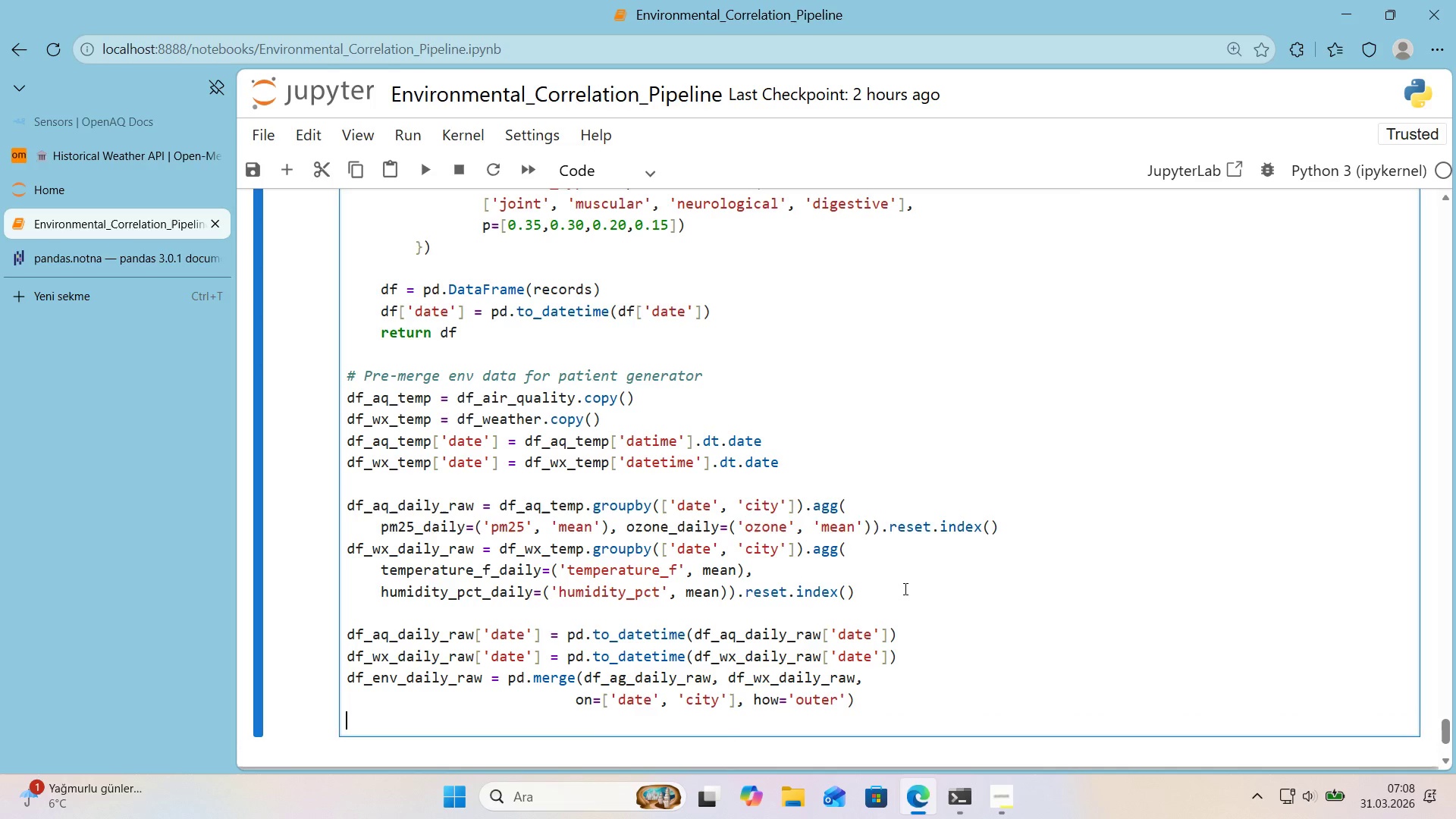 
key(Enter)
 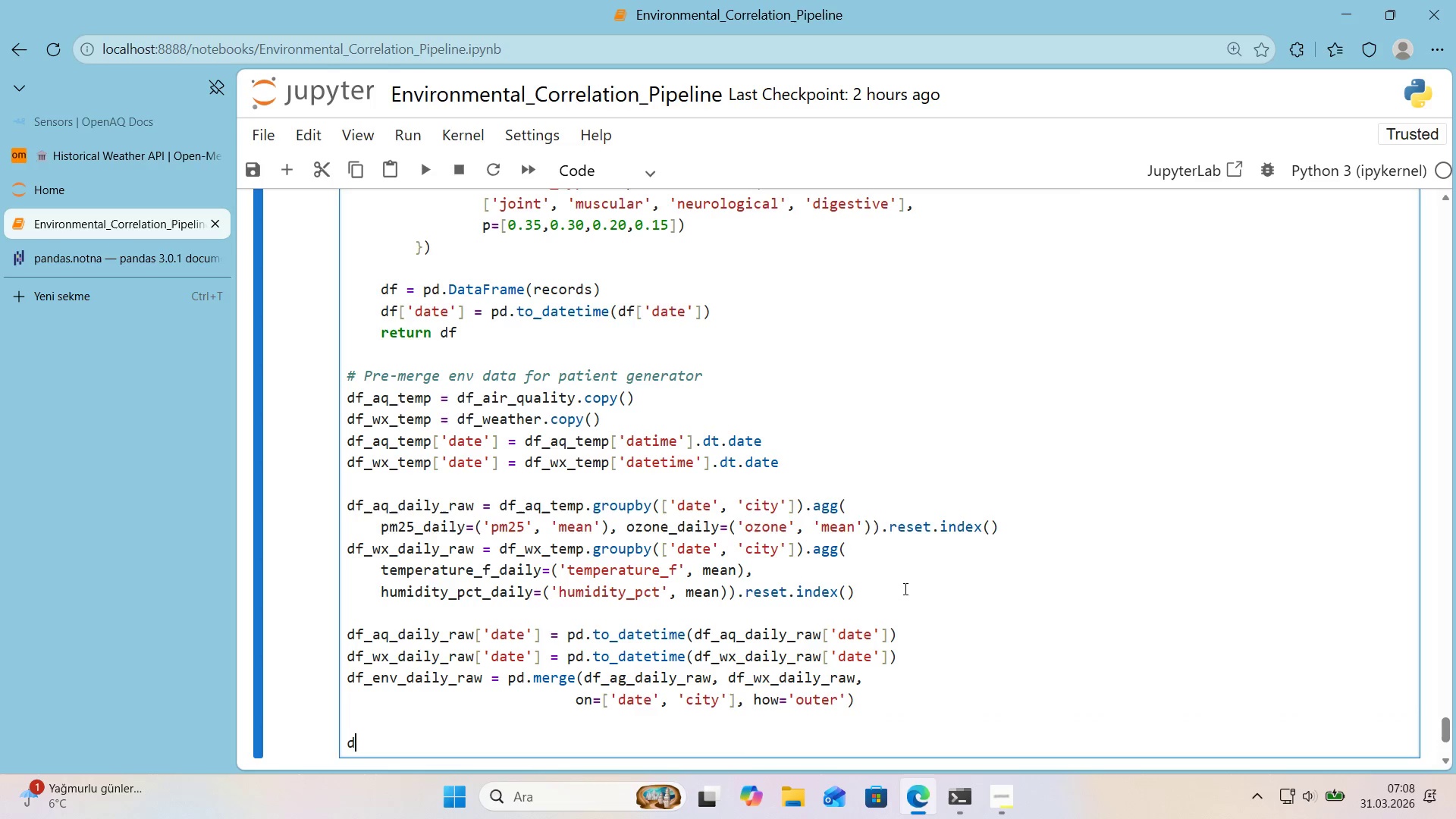 
type(df_pat'et)
key(Backspace)
type(nts ) generate)
 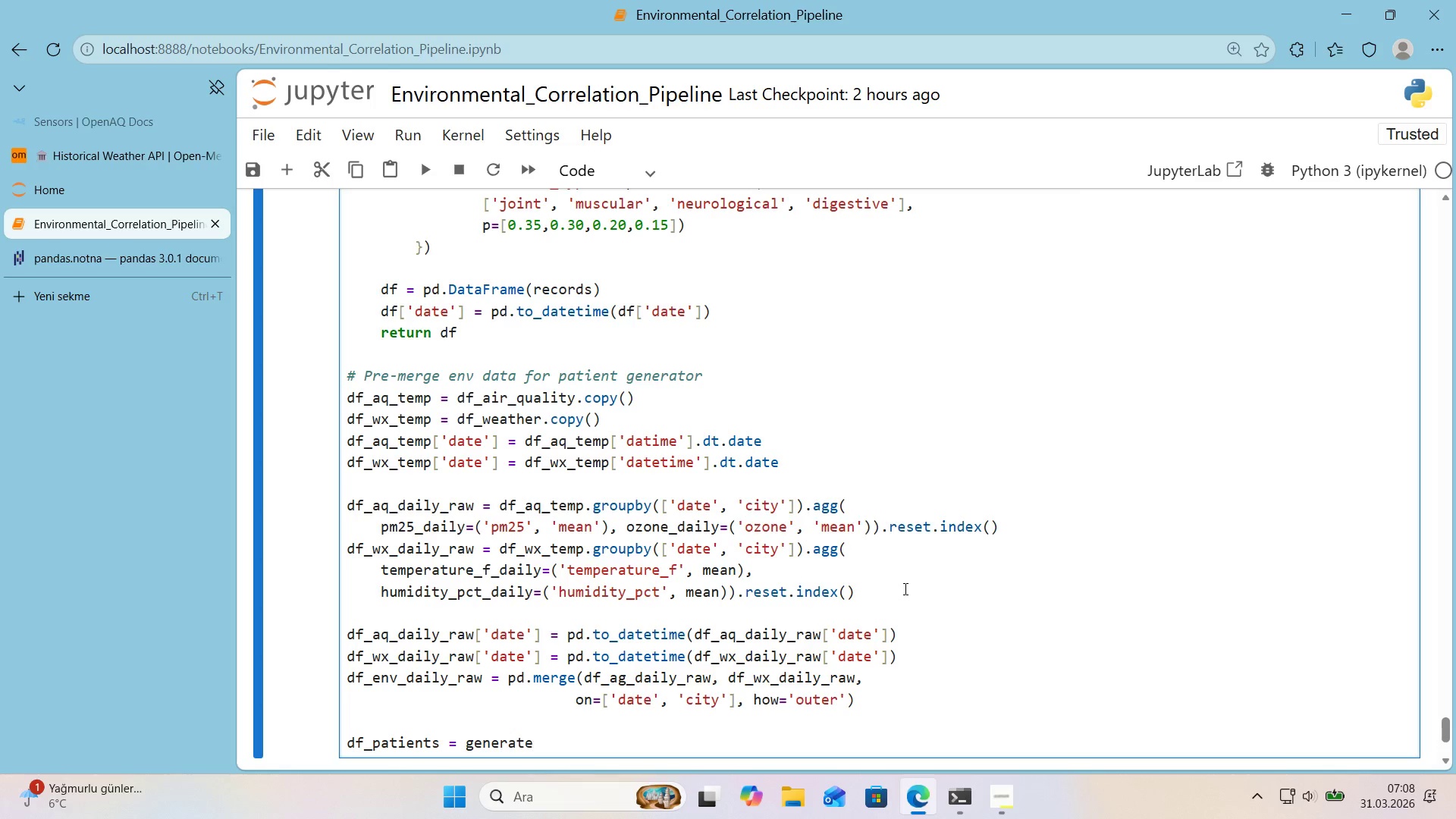 
scroll: coordinate [1078, 528], scroll_direction: down, amount: 2.0
 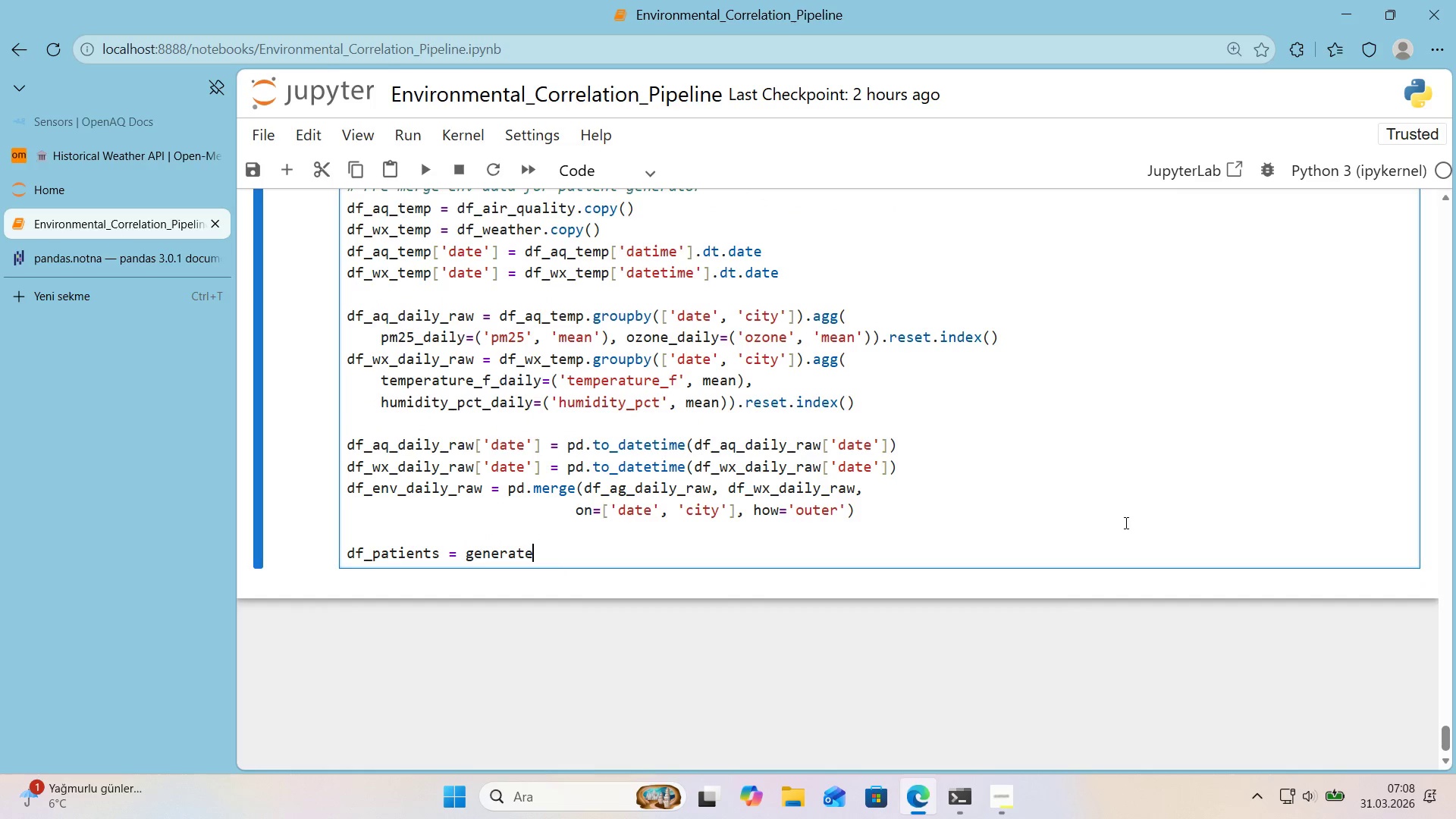 
type(_sn)
key(Backspace)
type(ynhet'c_pat'ents*()
 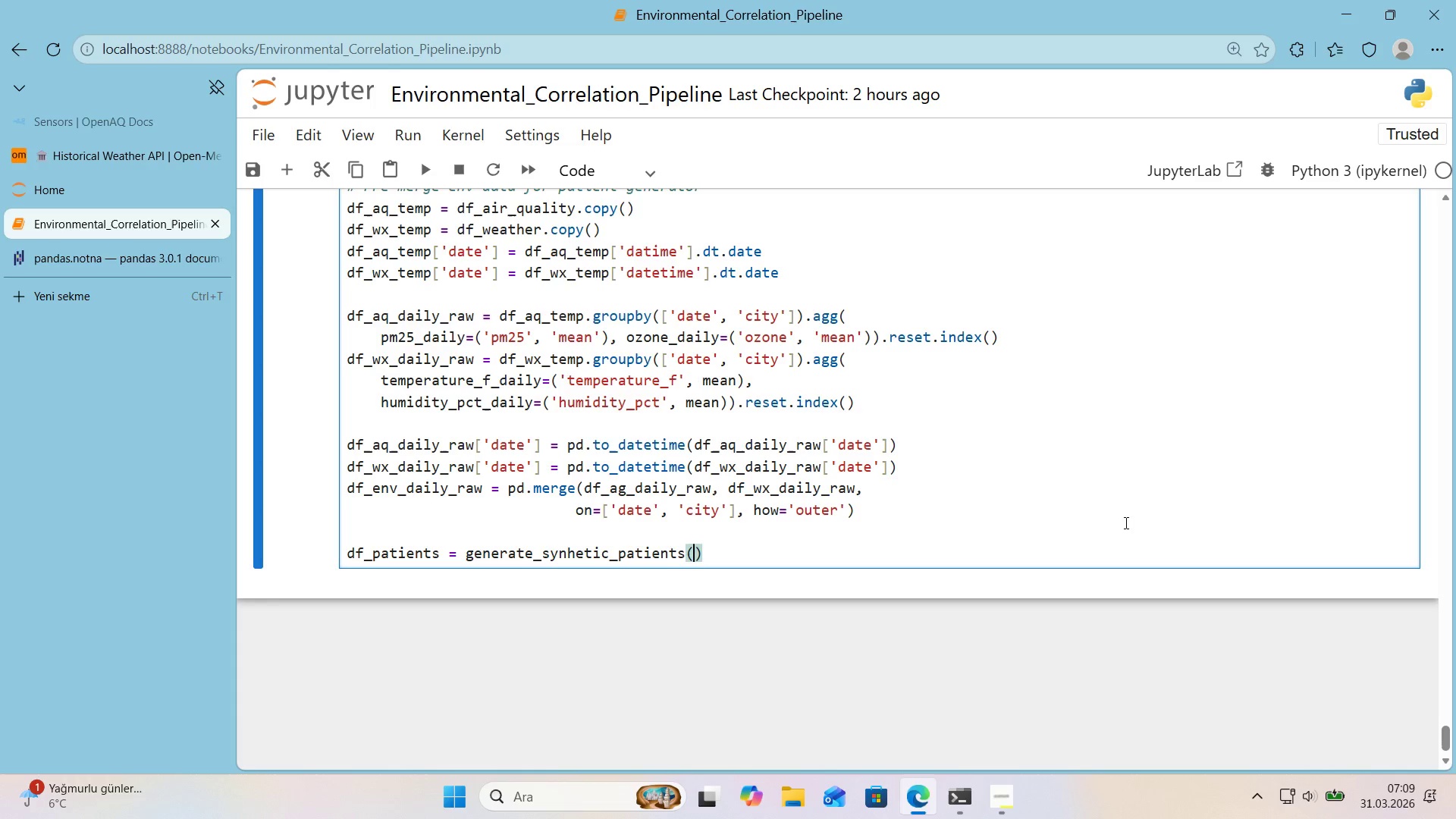 
 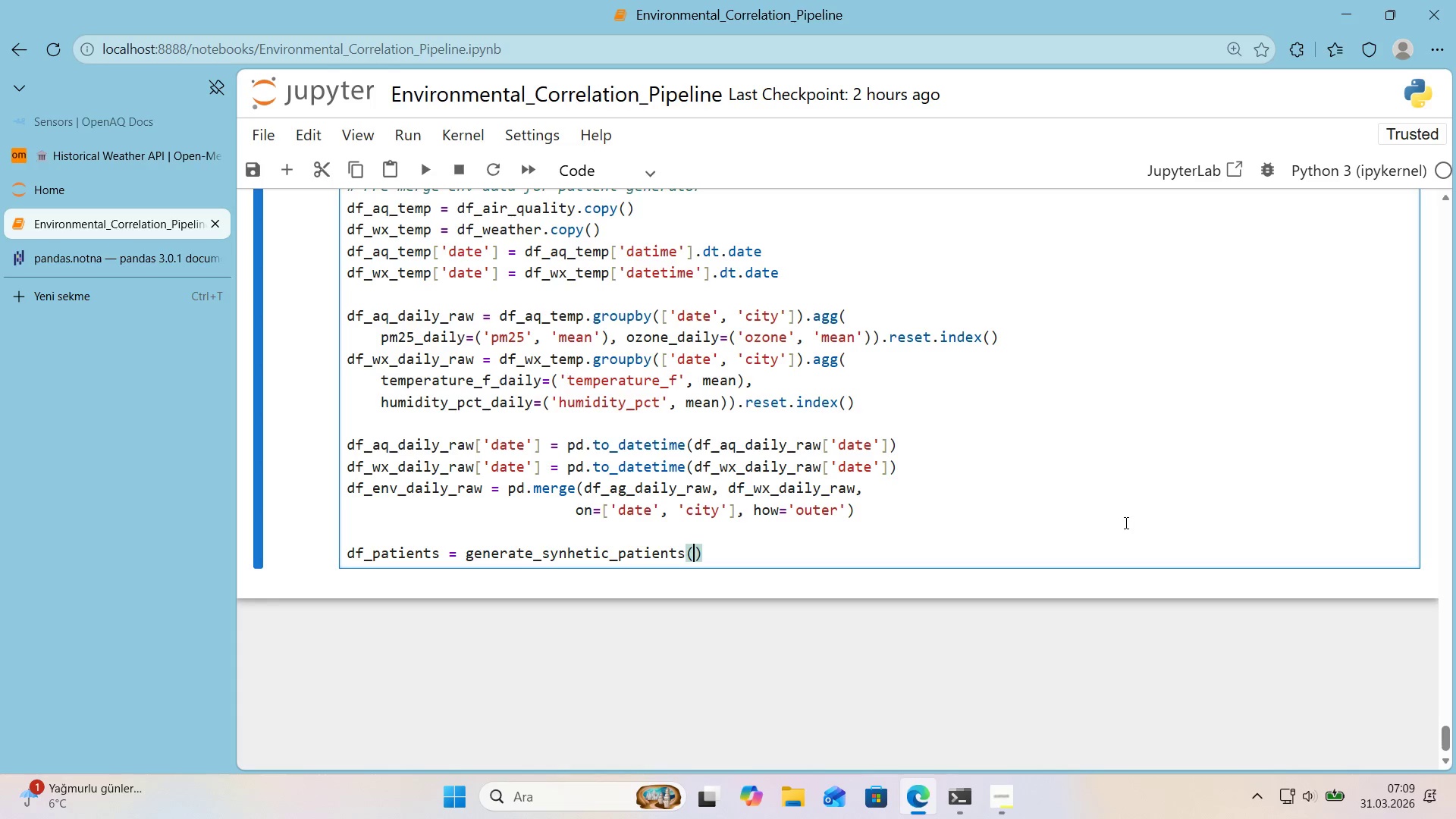 
key(ArrowLeft)
 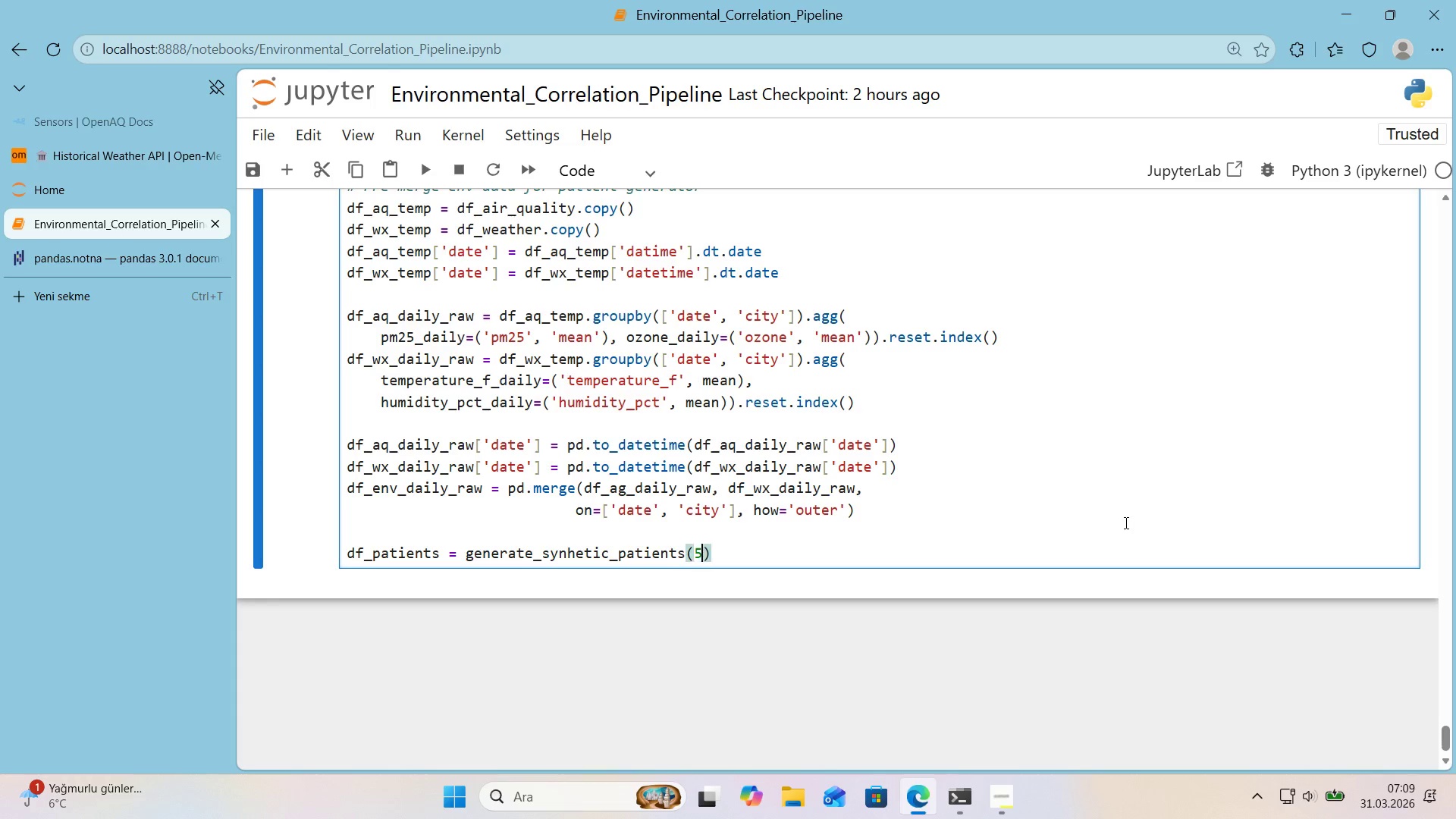 
type(500, DATE_START, DATE_END, )
 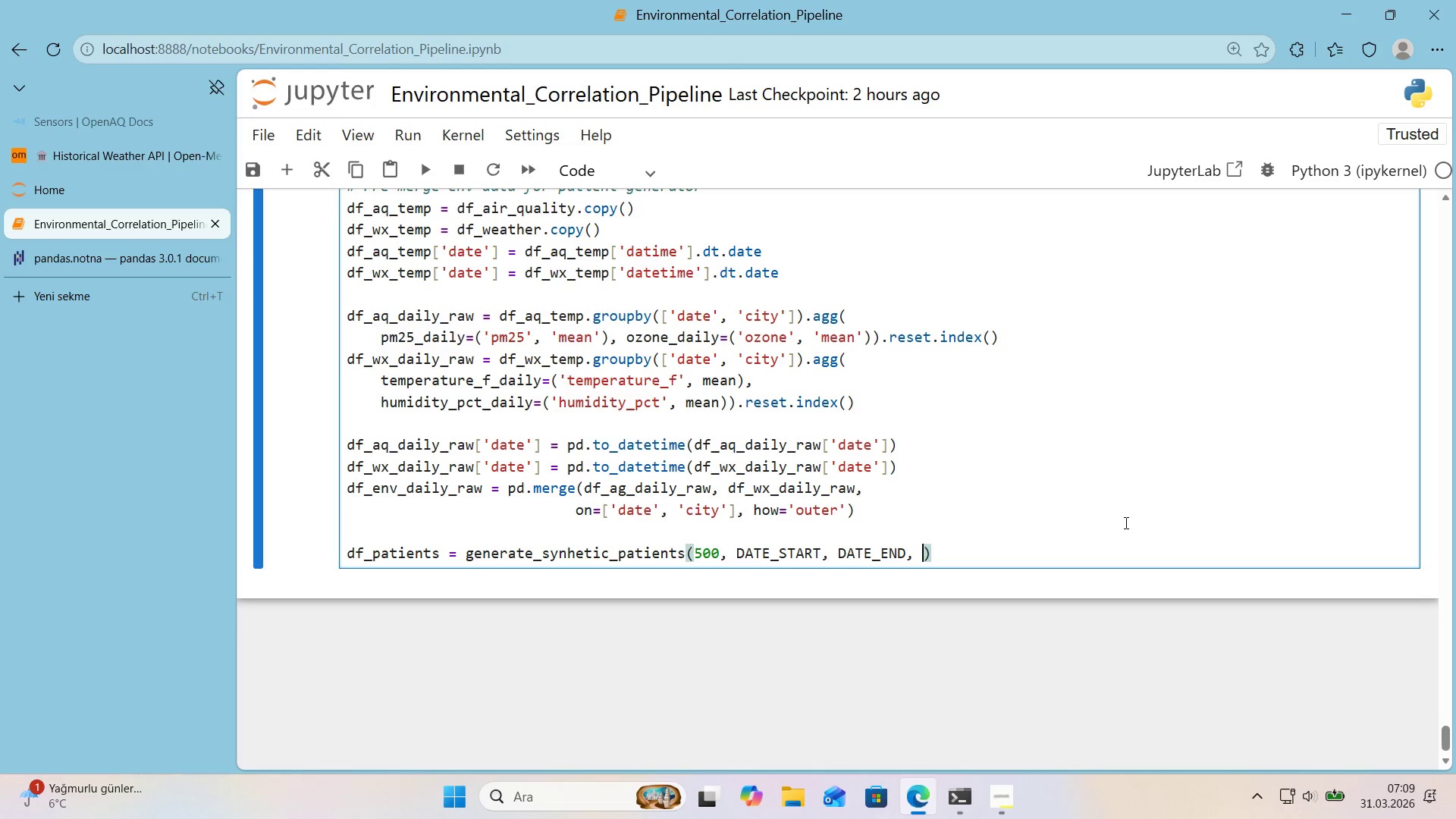 
key(Enter)
 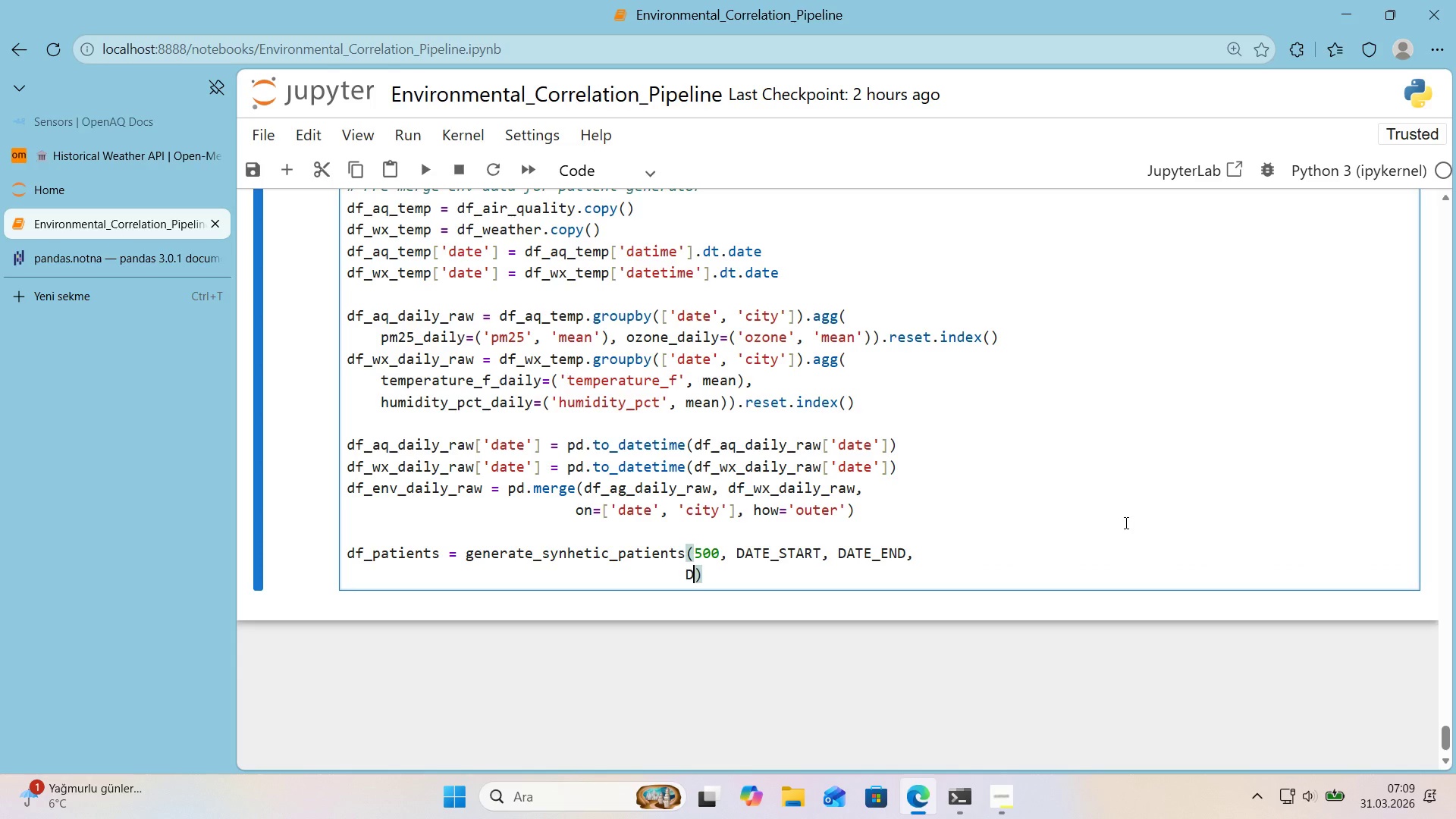 
type(D)
key(Backspace)
type(df_env_dad'ly_)
key(Backspace)
key(Backspace)
key(Backspace)
key(Backspace)
key(Backspace)
type('ly_raw, CITIES, seed)42)
 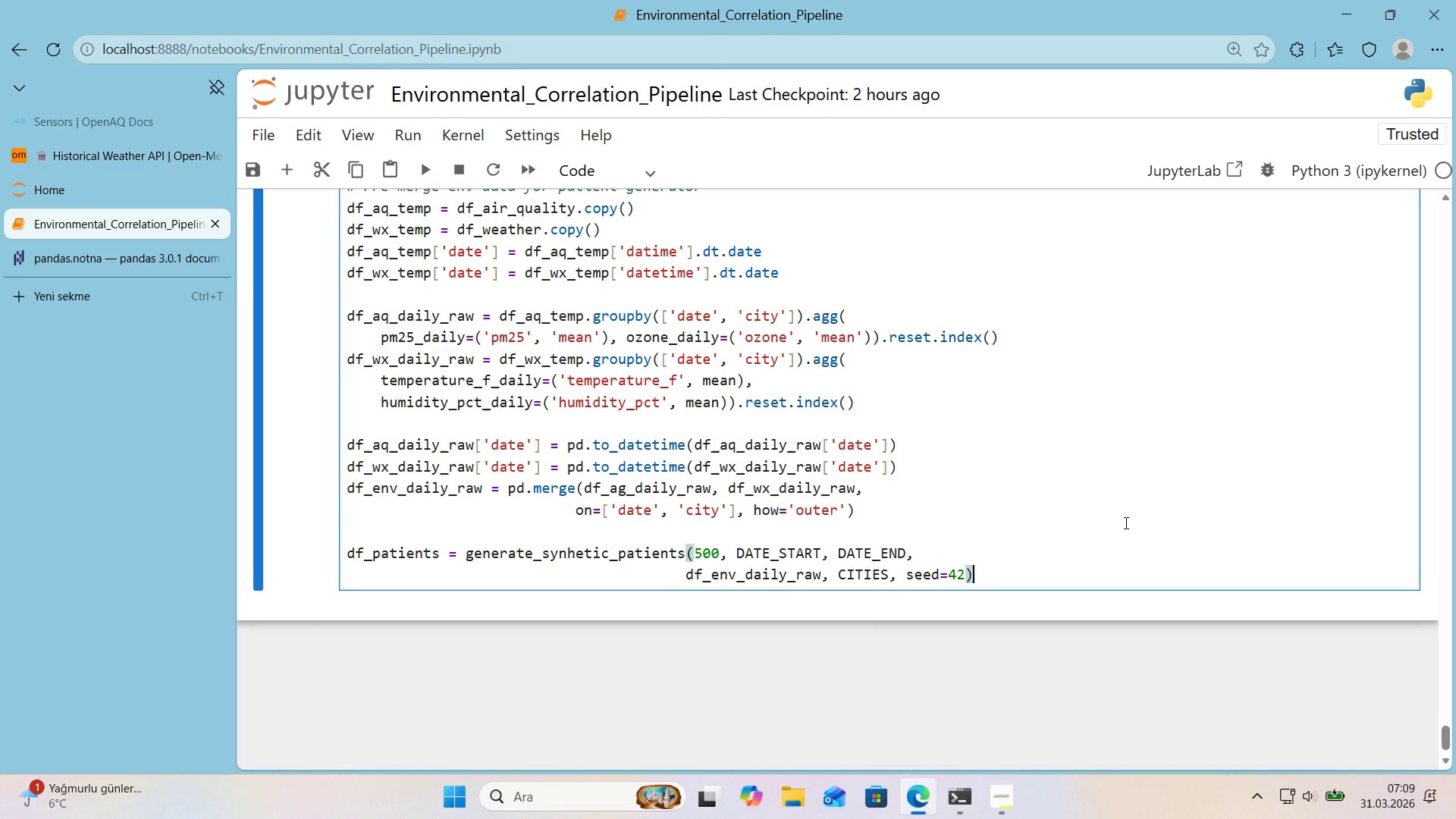 
 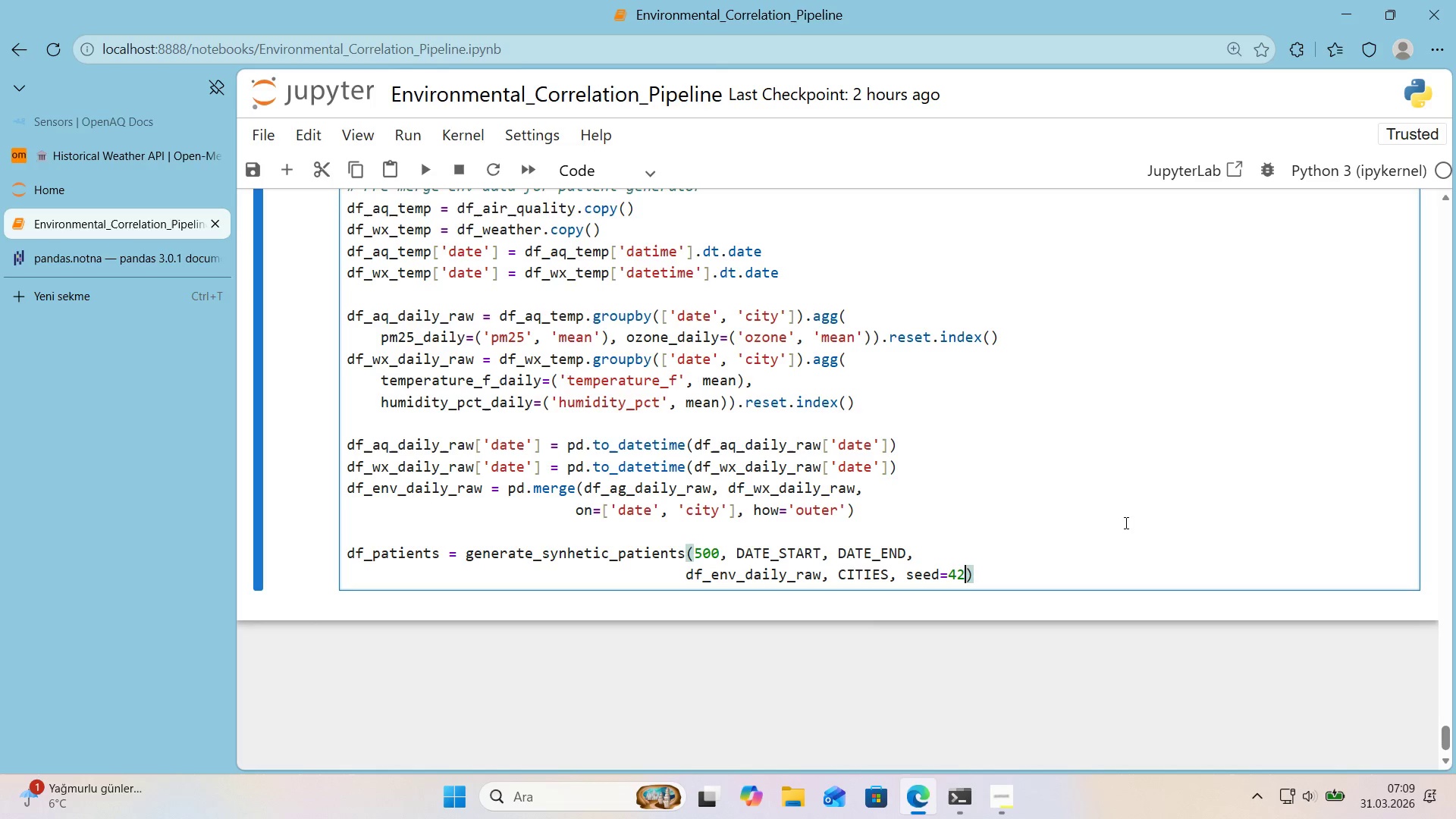 
key(ArrowRight)
 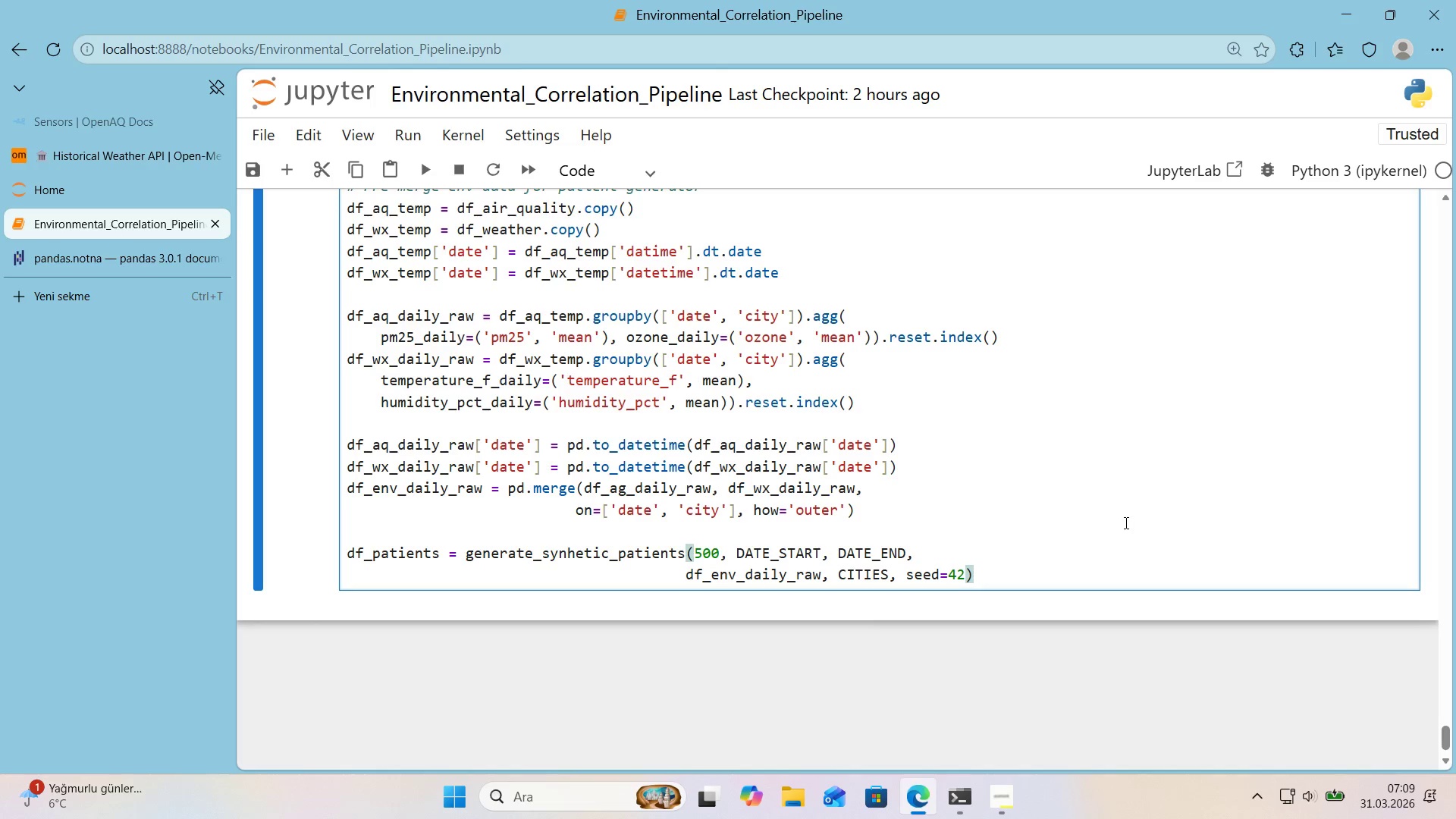 
key(Enter)
 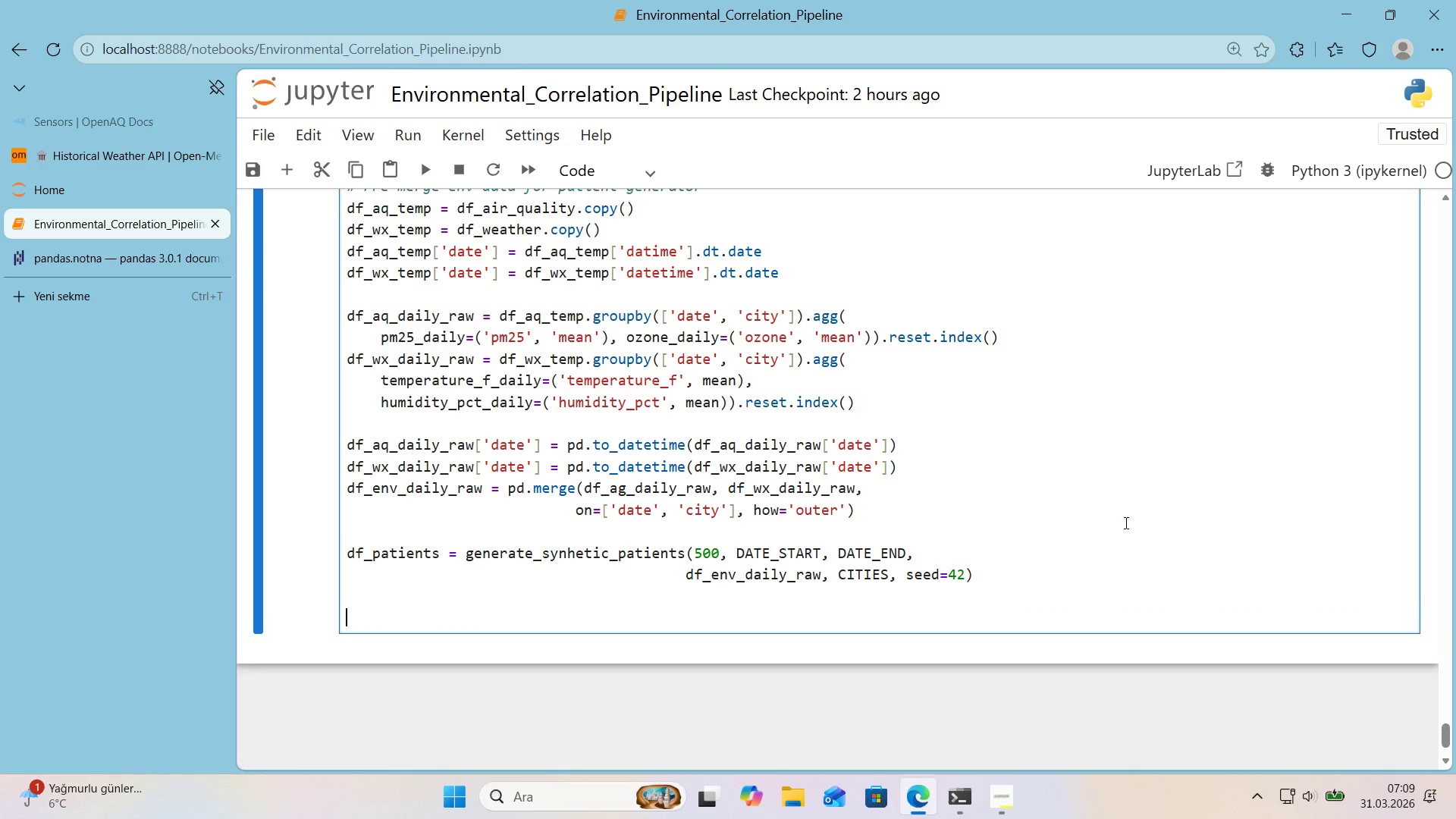 
key(Enter)
 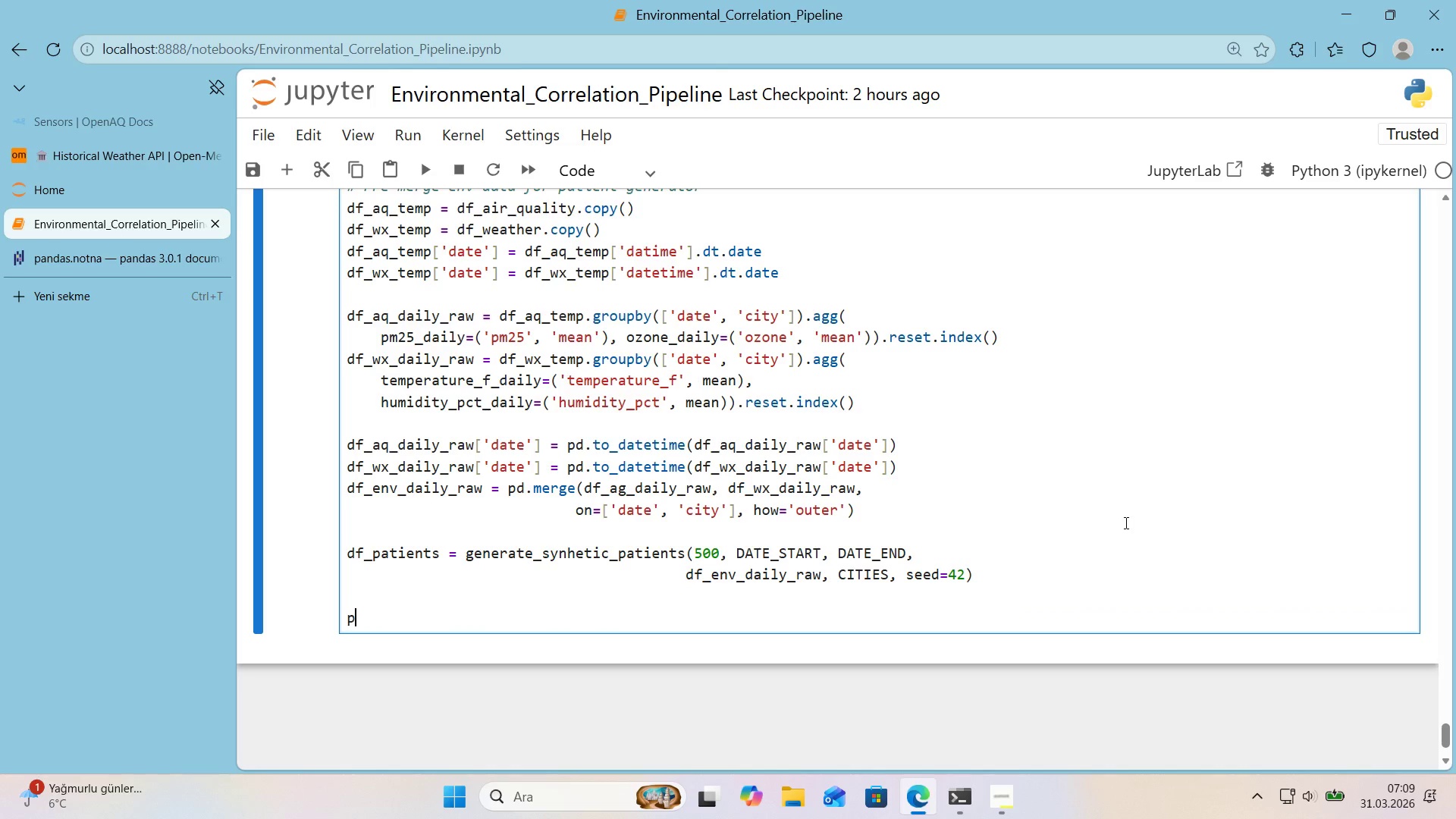 
type(pr'nt*()
 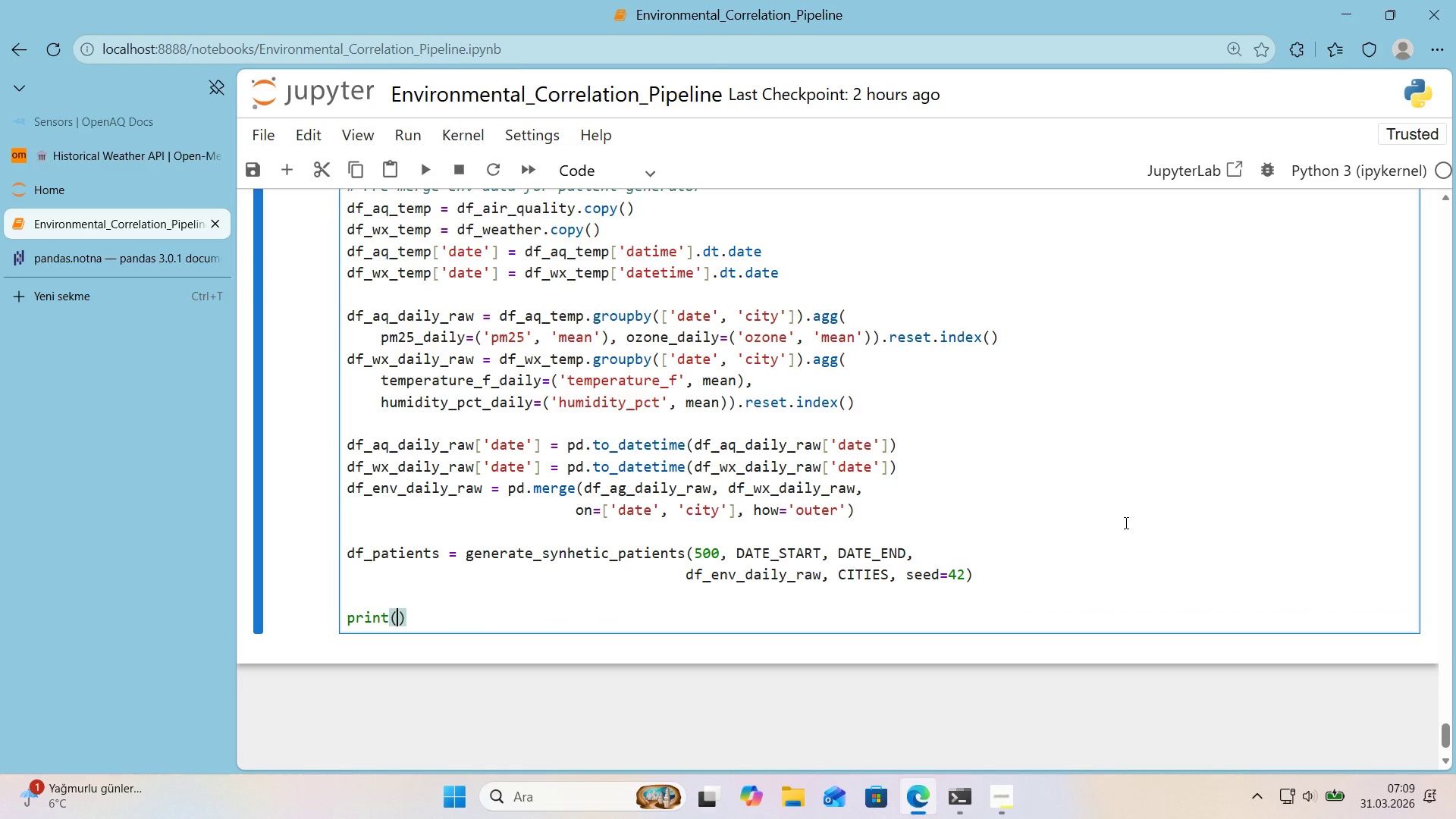 
 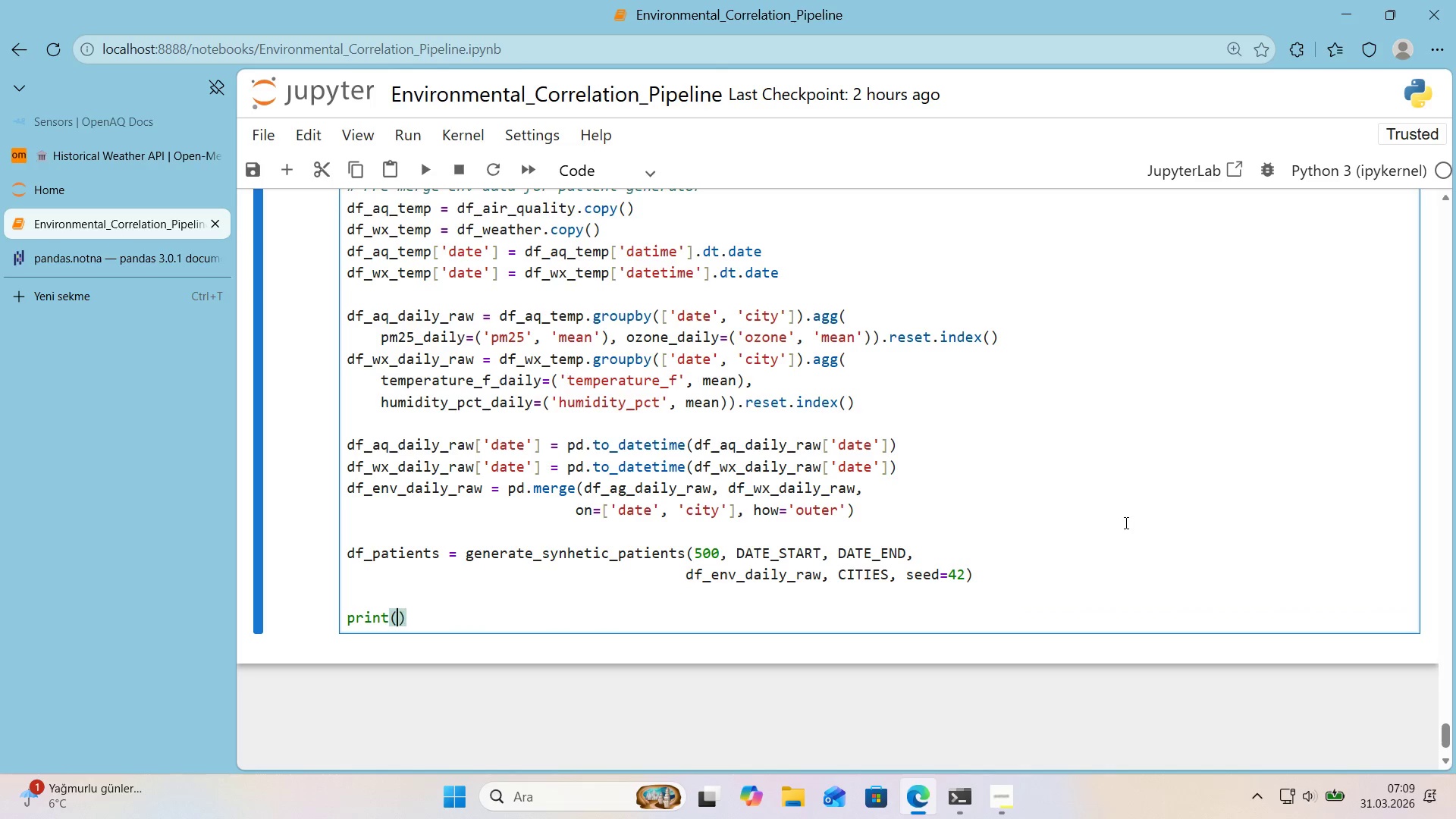 
key(ArrowLeft)
 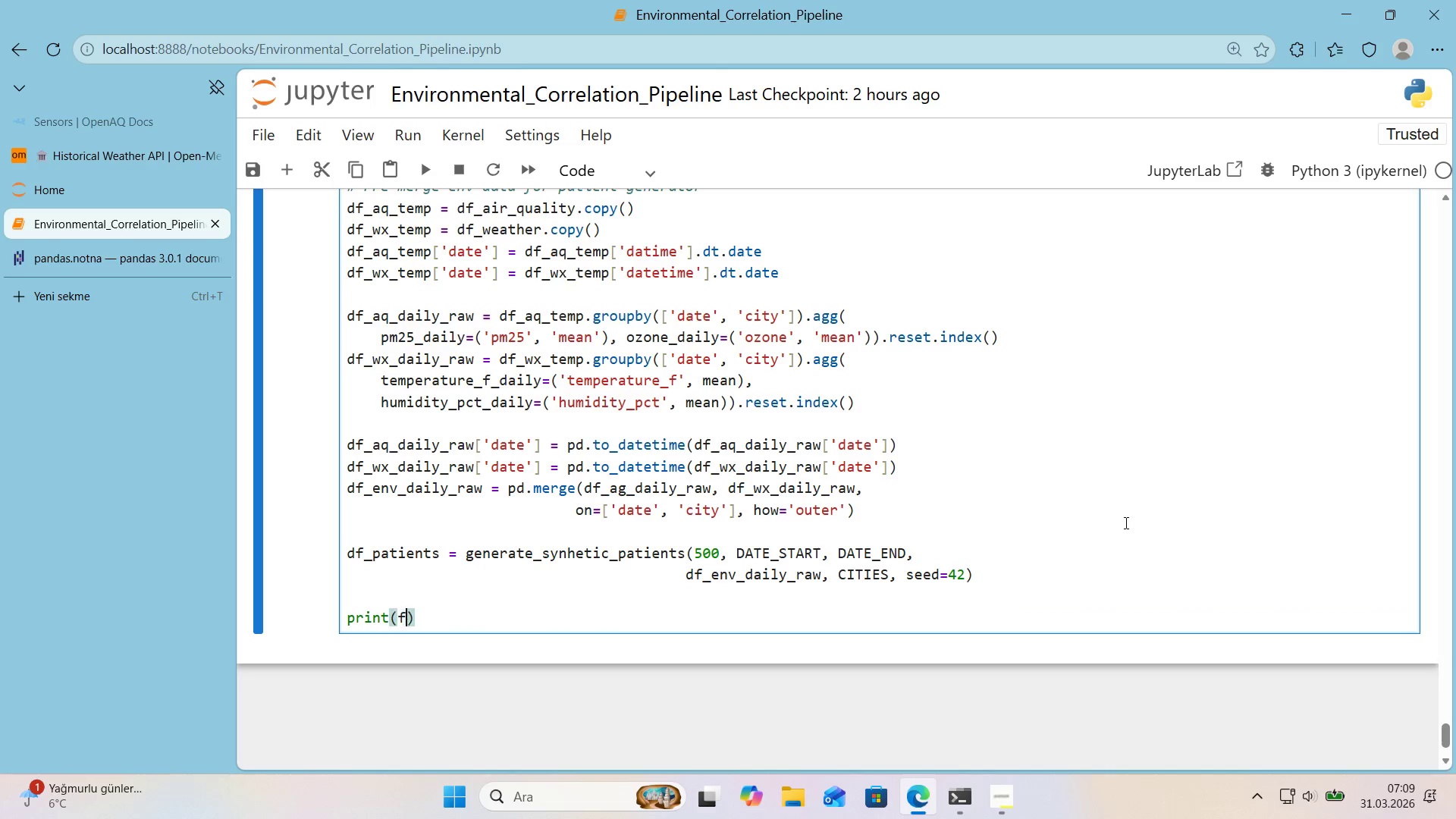 
key(F)
 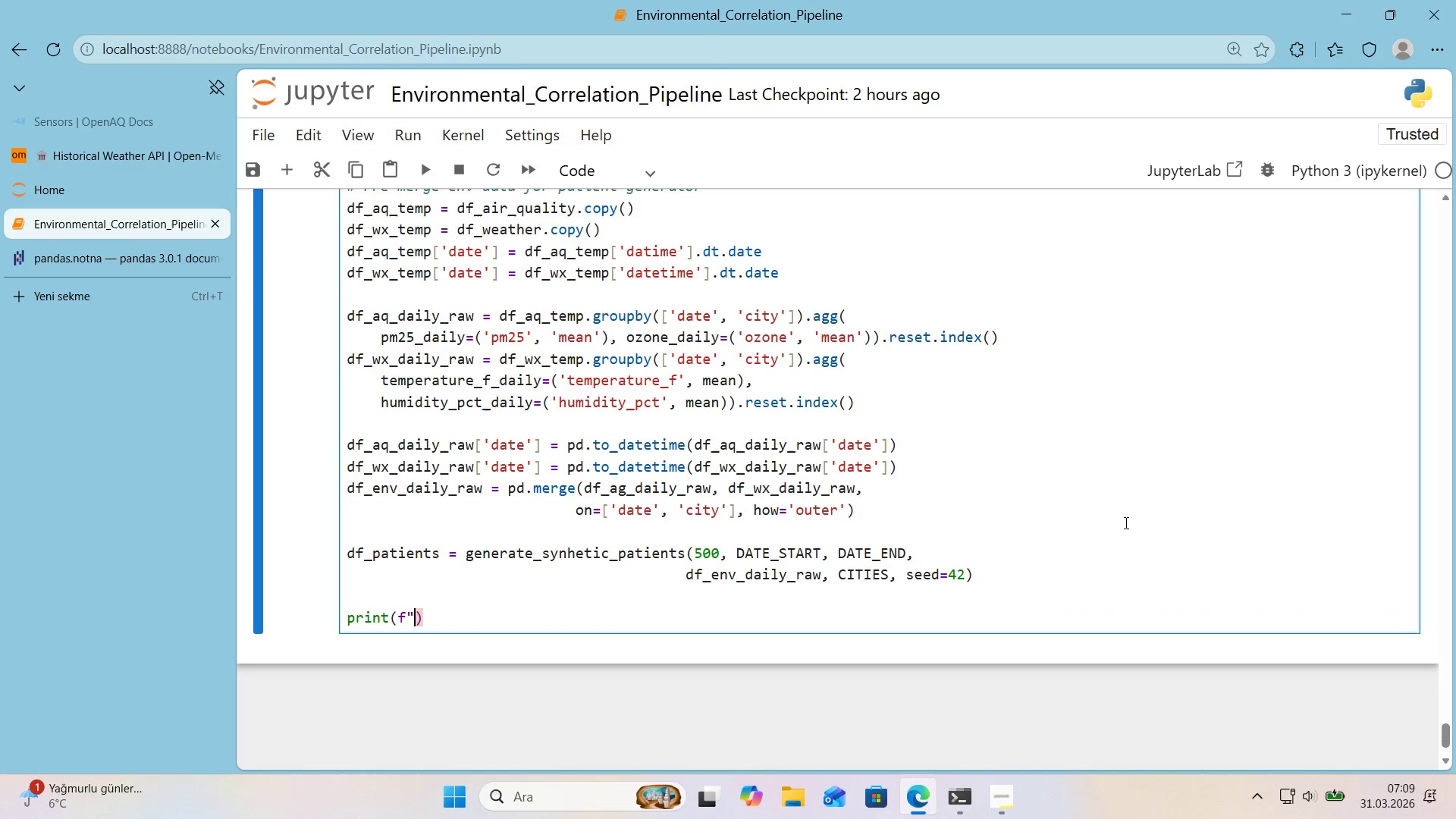 
key(Backquote)
 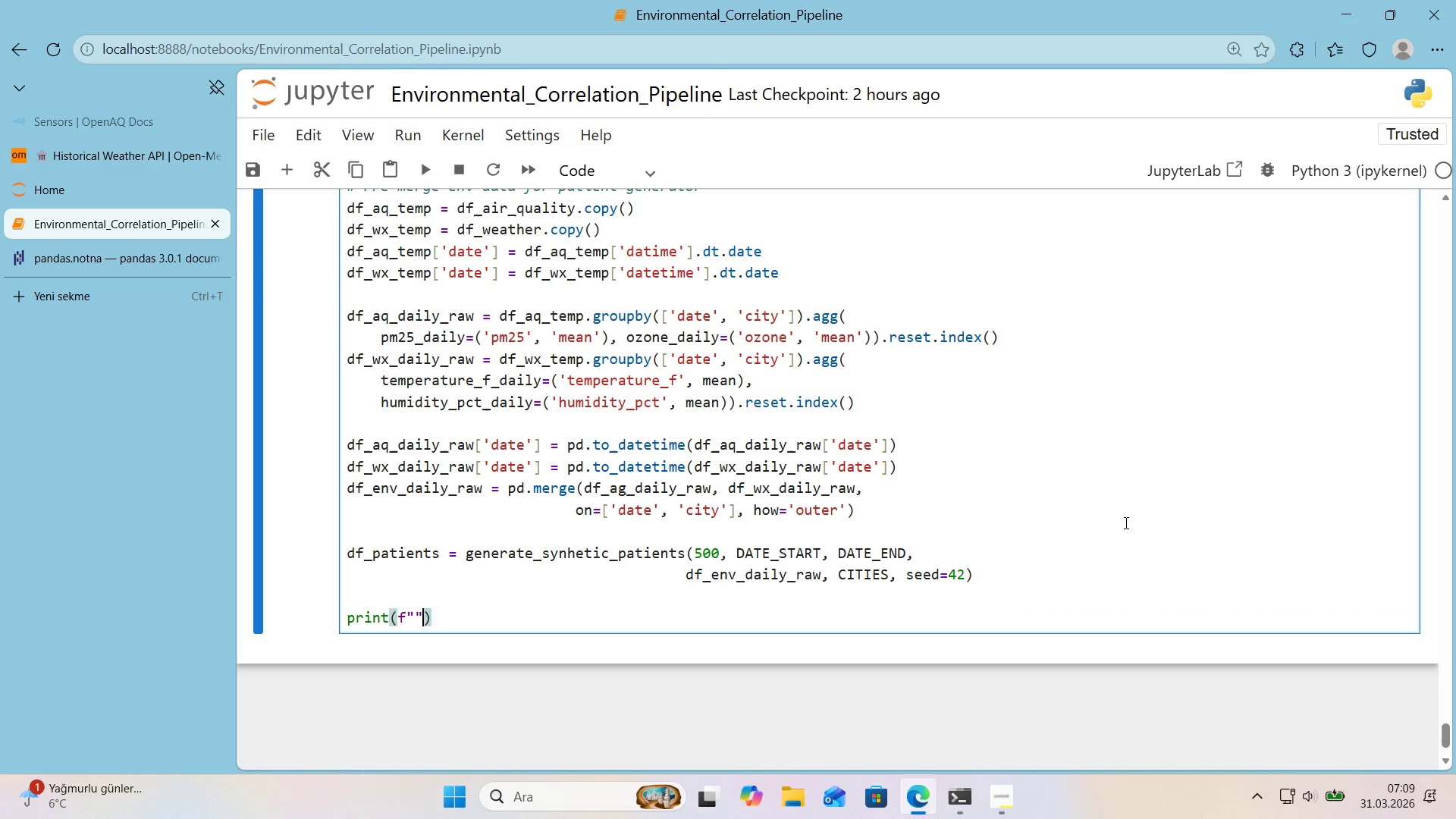 
key(Backquote)
 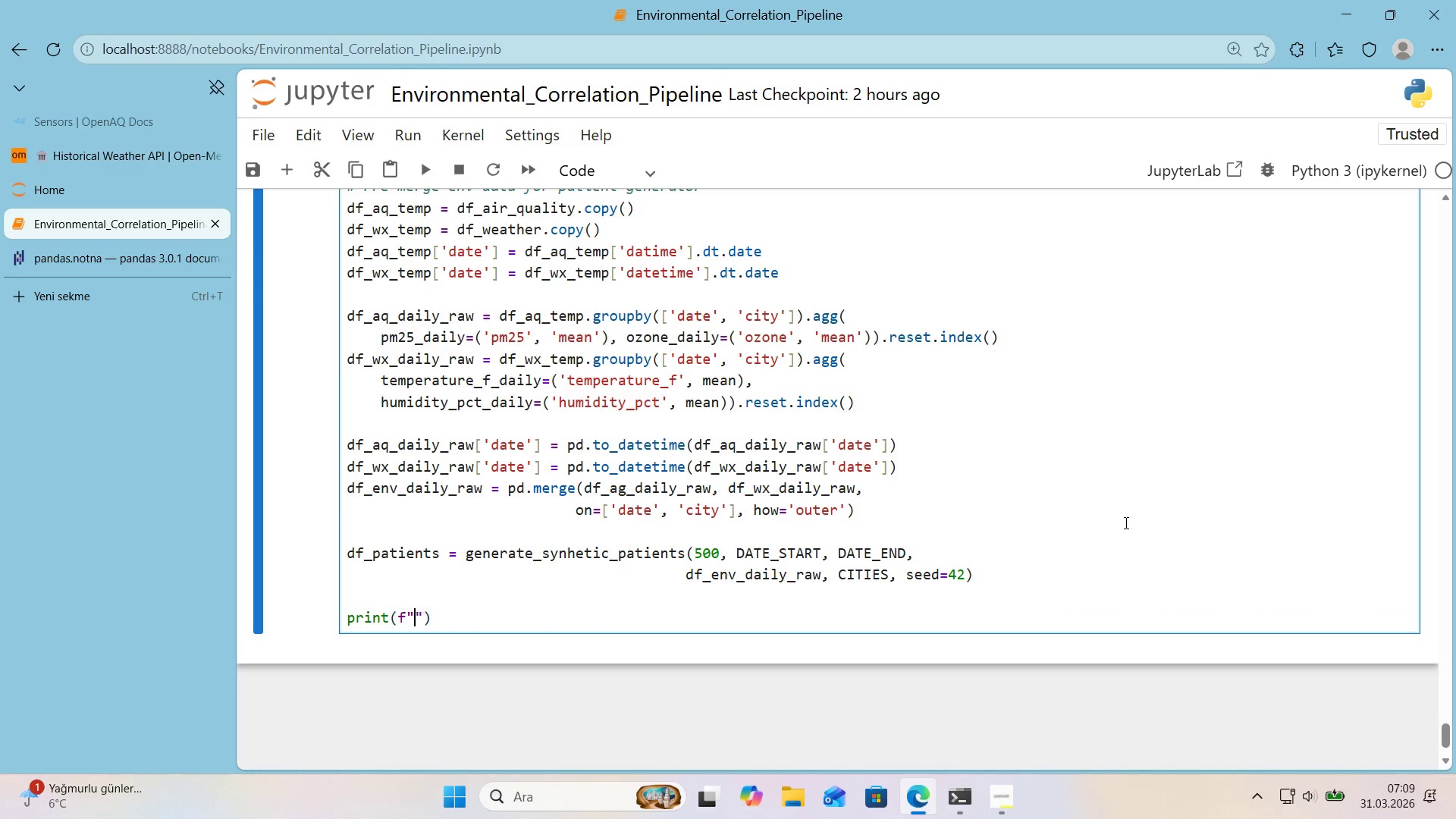 
key(ArrowLeft)
 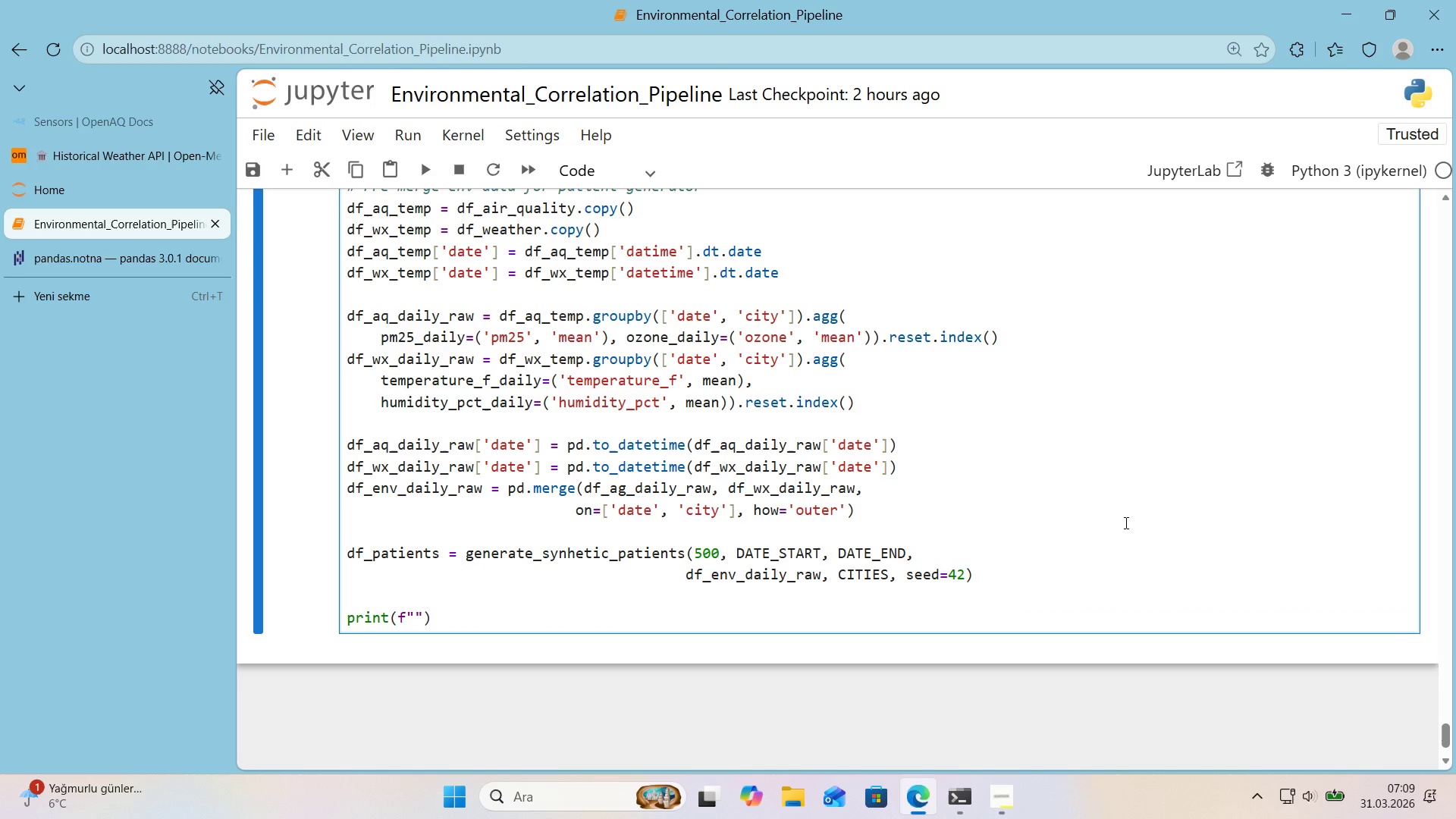 
type(Synthet'c D)
key(Backspace)
type(Pat'ent dA)
key(Backspace)
key(Backspace)
type(Data>)
 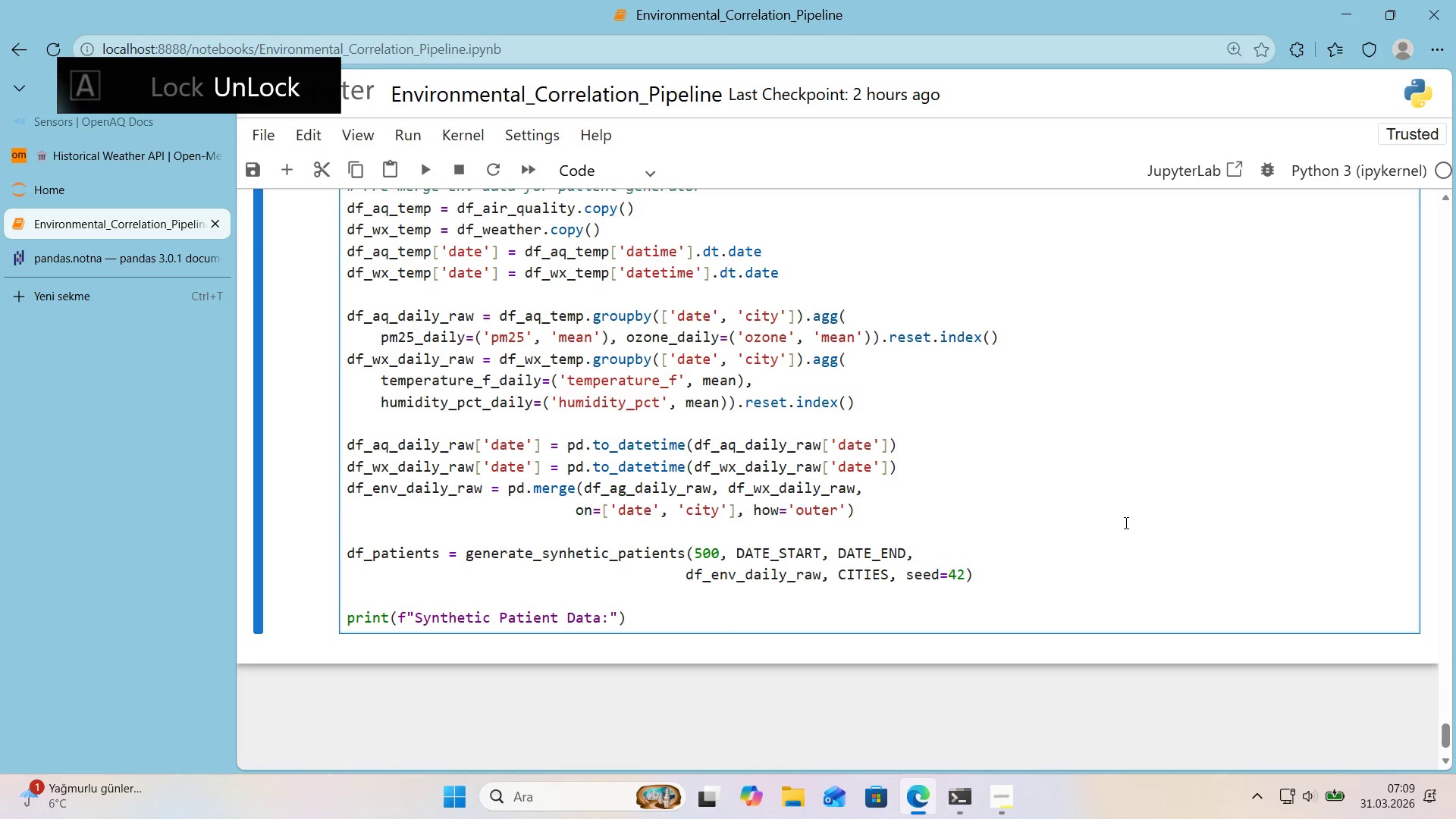 
key(ArrowRight)
 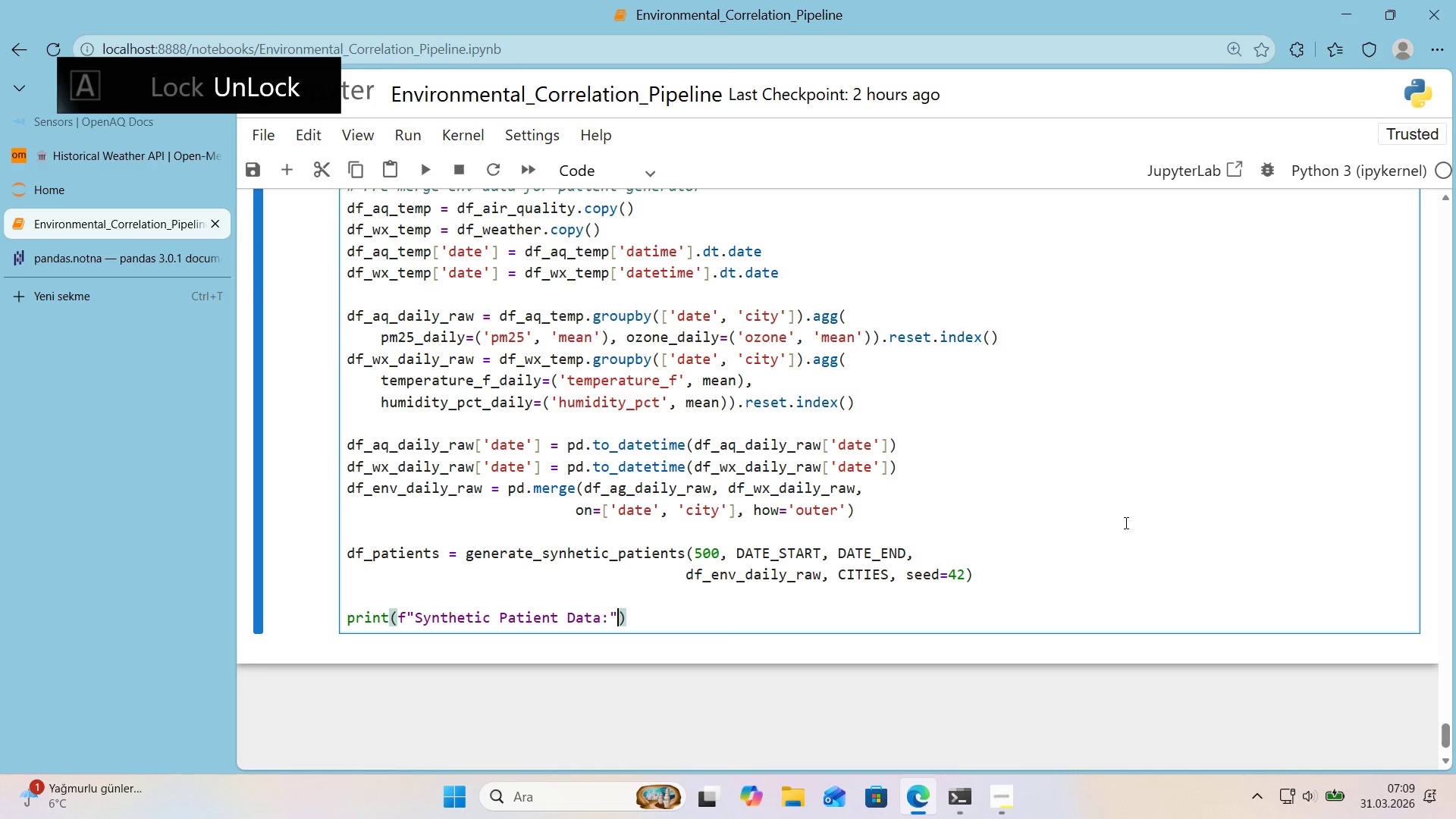 
key(ArrowRight)
 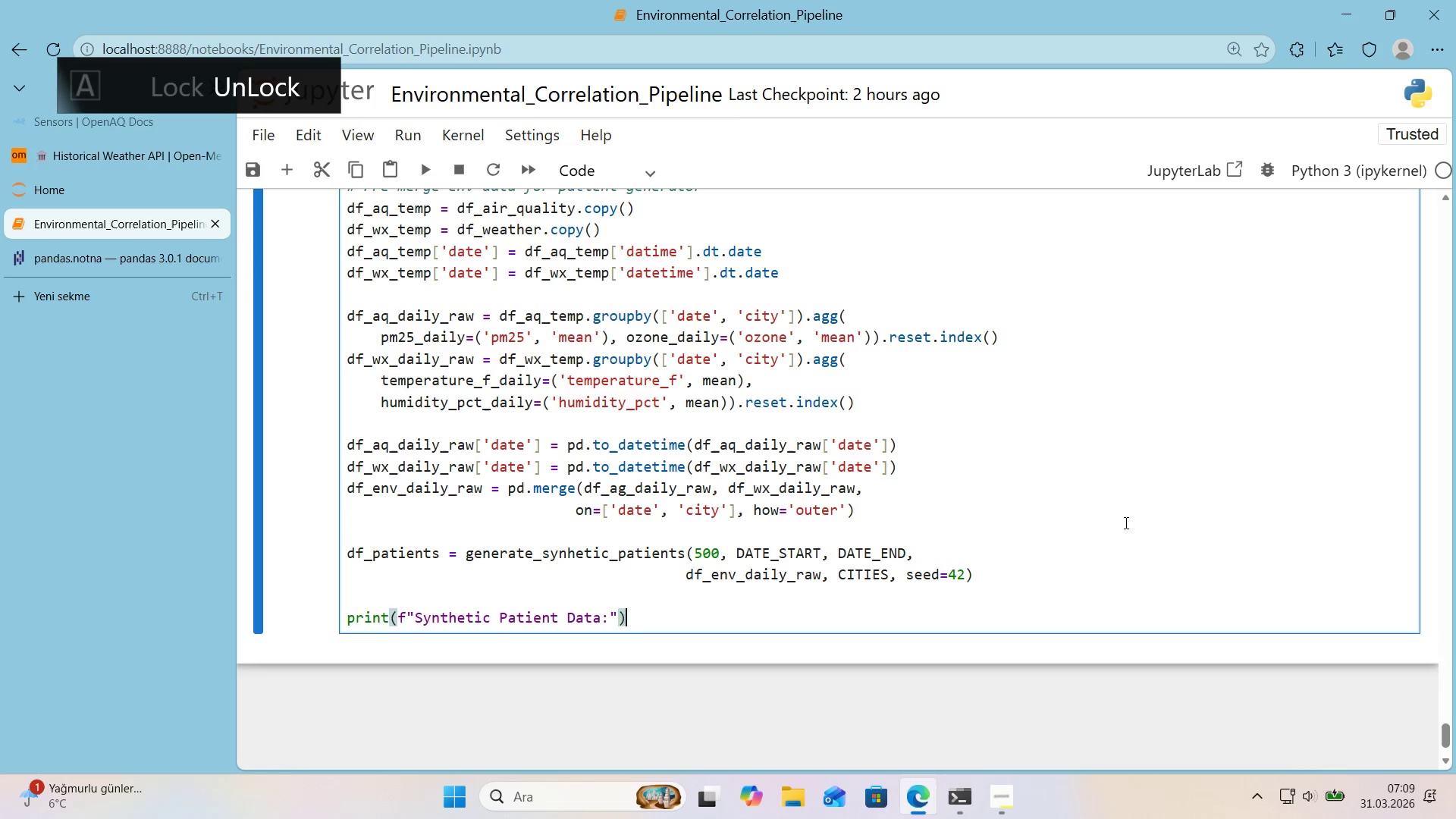 
key(Enter)
 